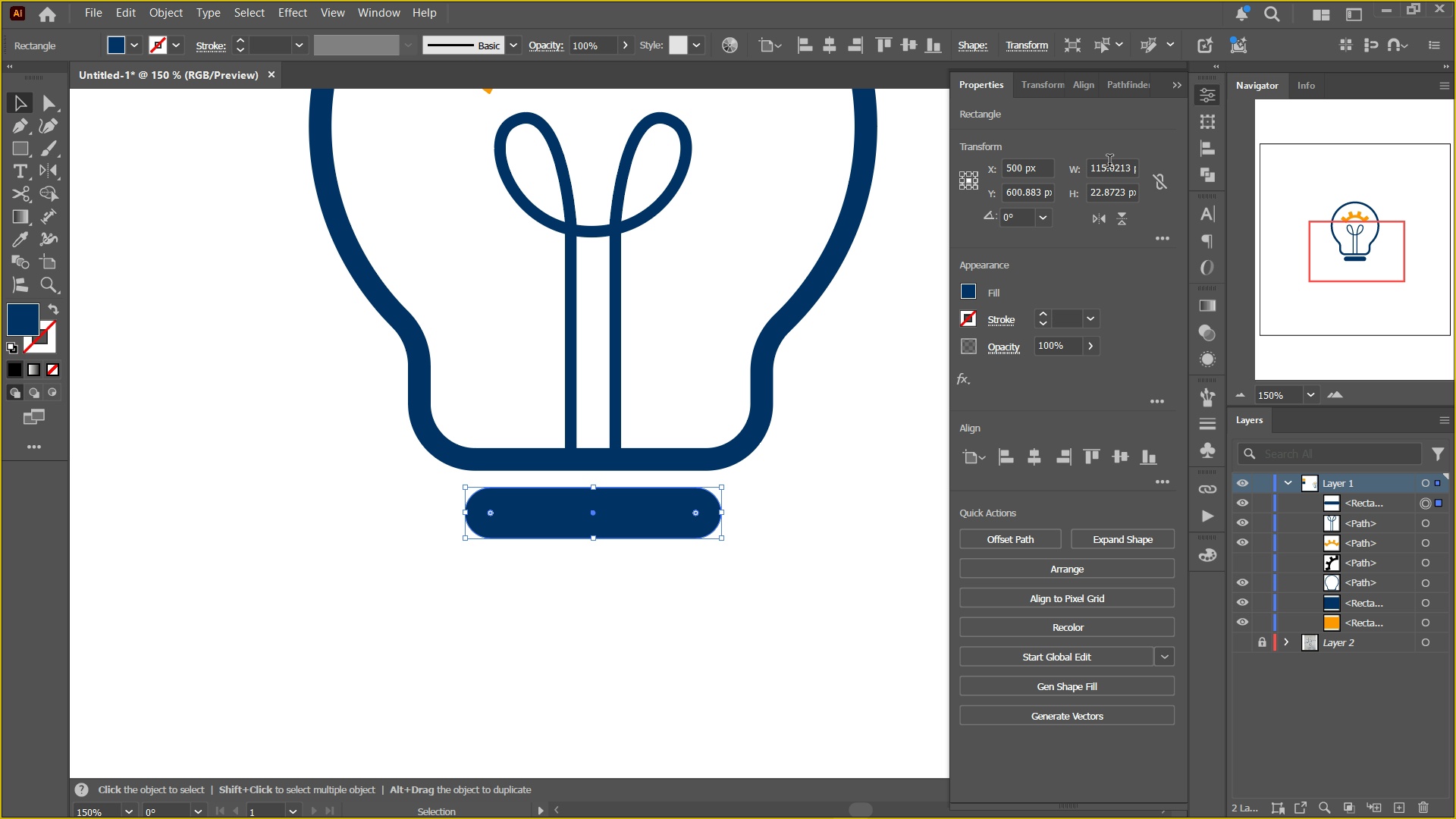 
left_click([1108, 168])
 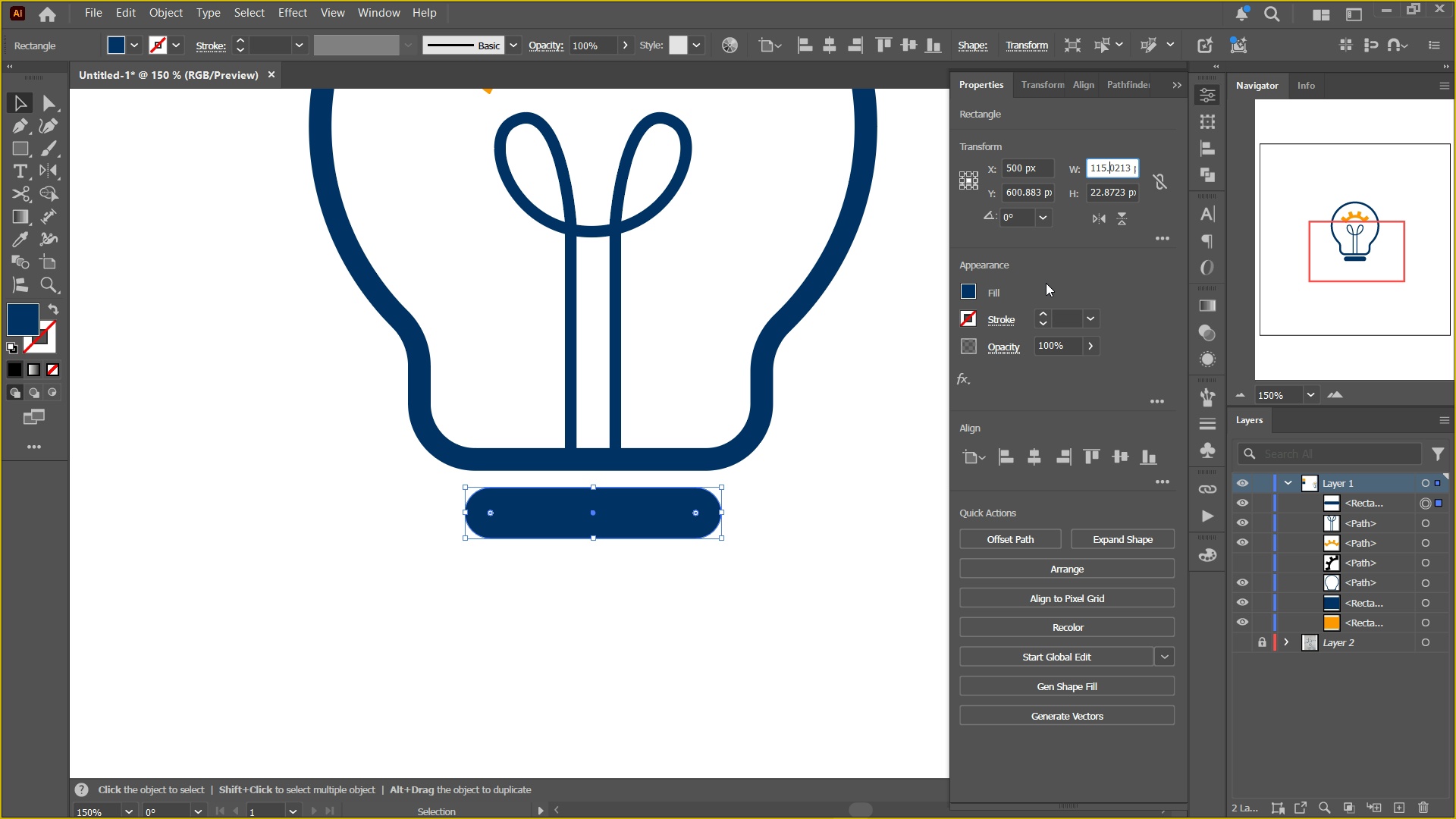 
key(Control+ControlLeft)
 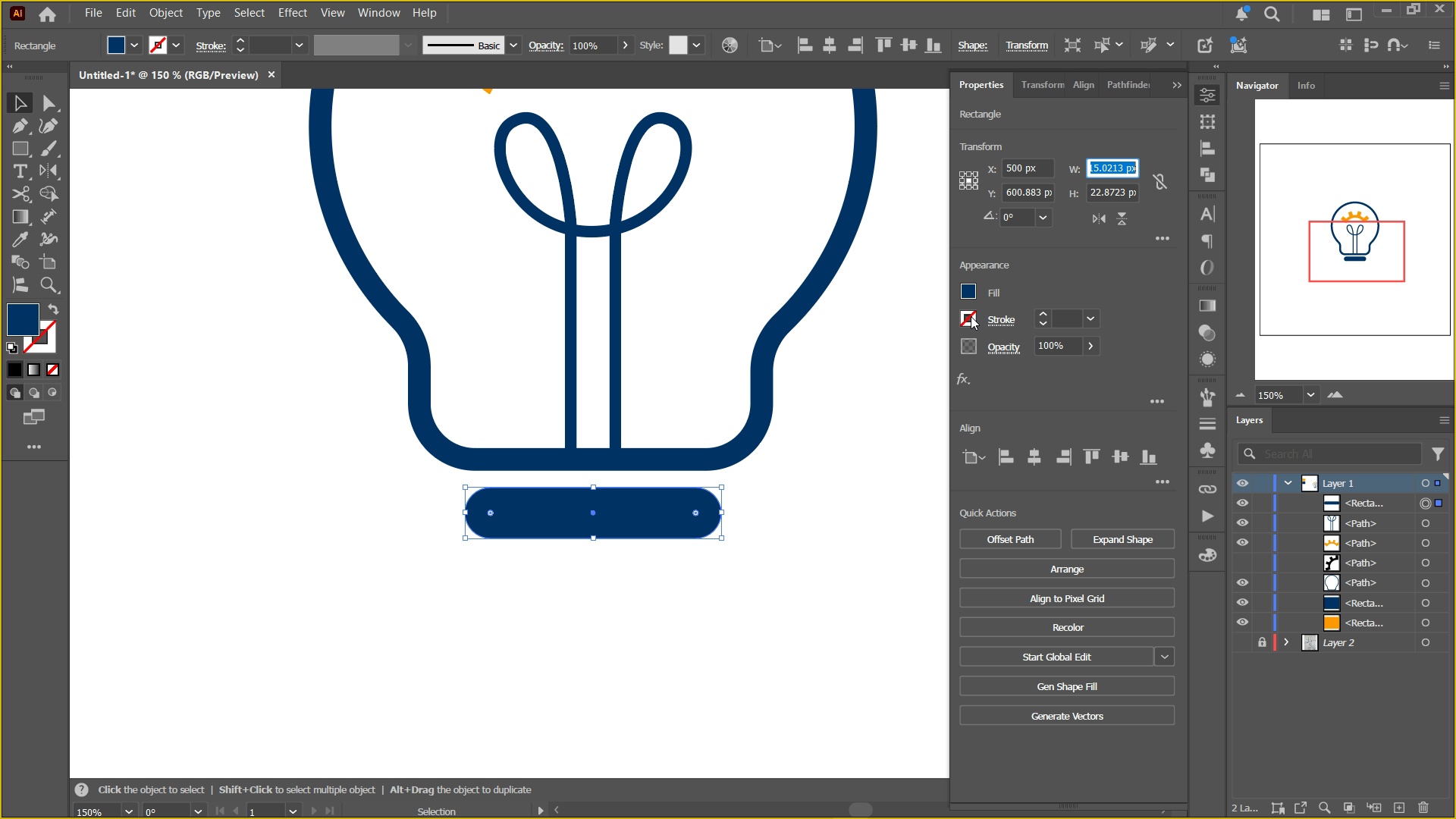 
key(Control+A)
 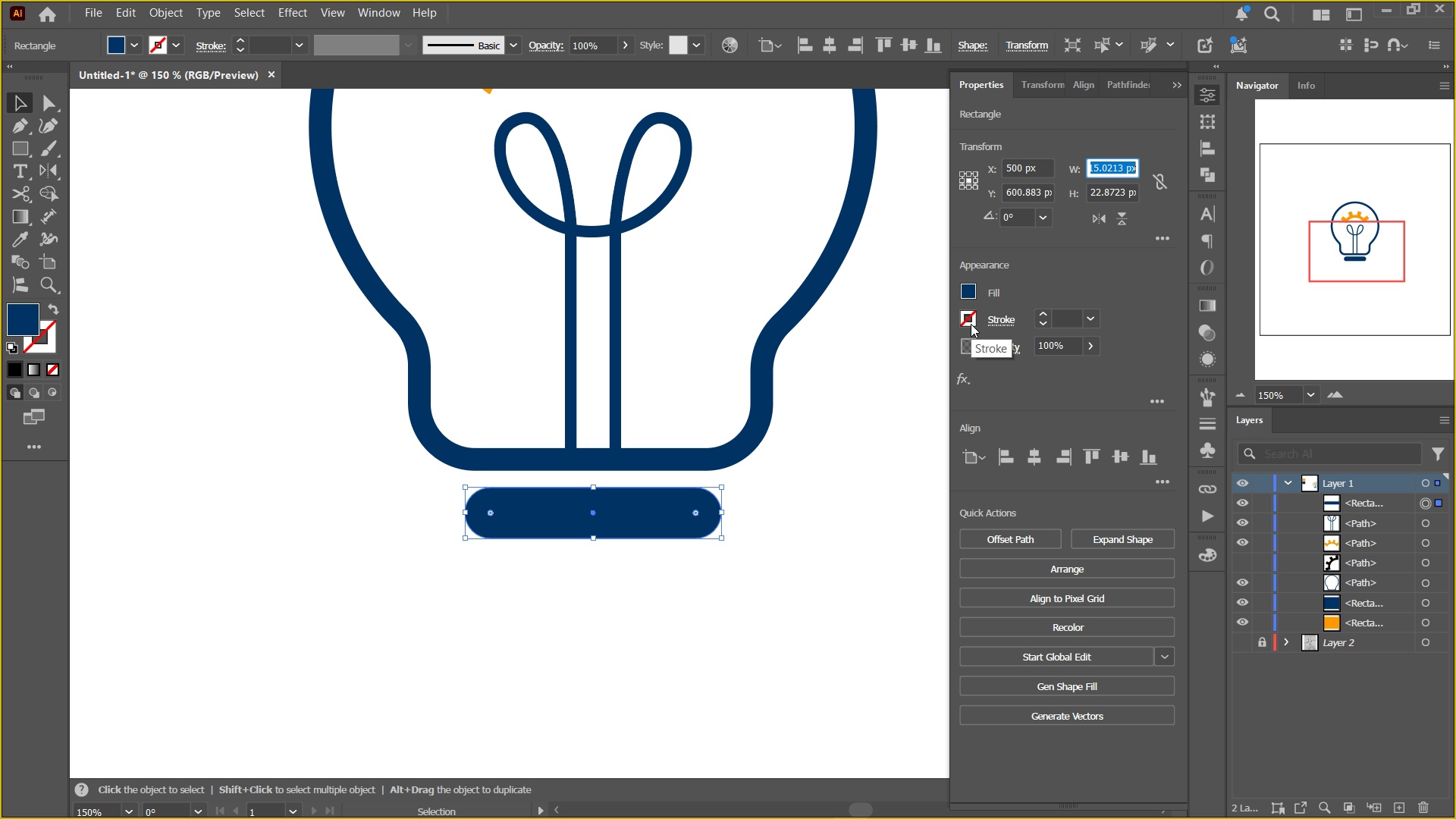 
key(Numpad1)
 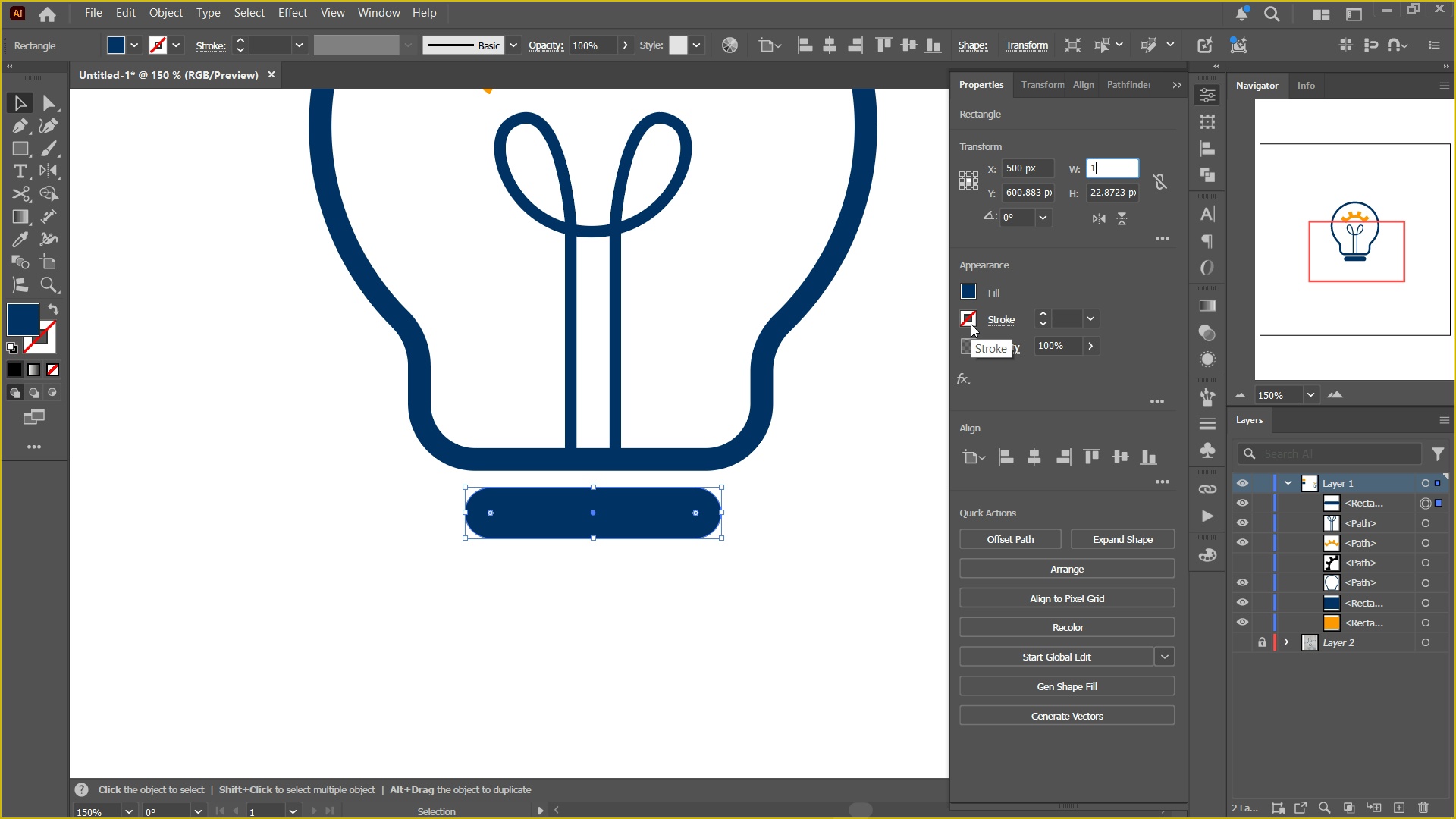 
key(Numpad2)
 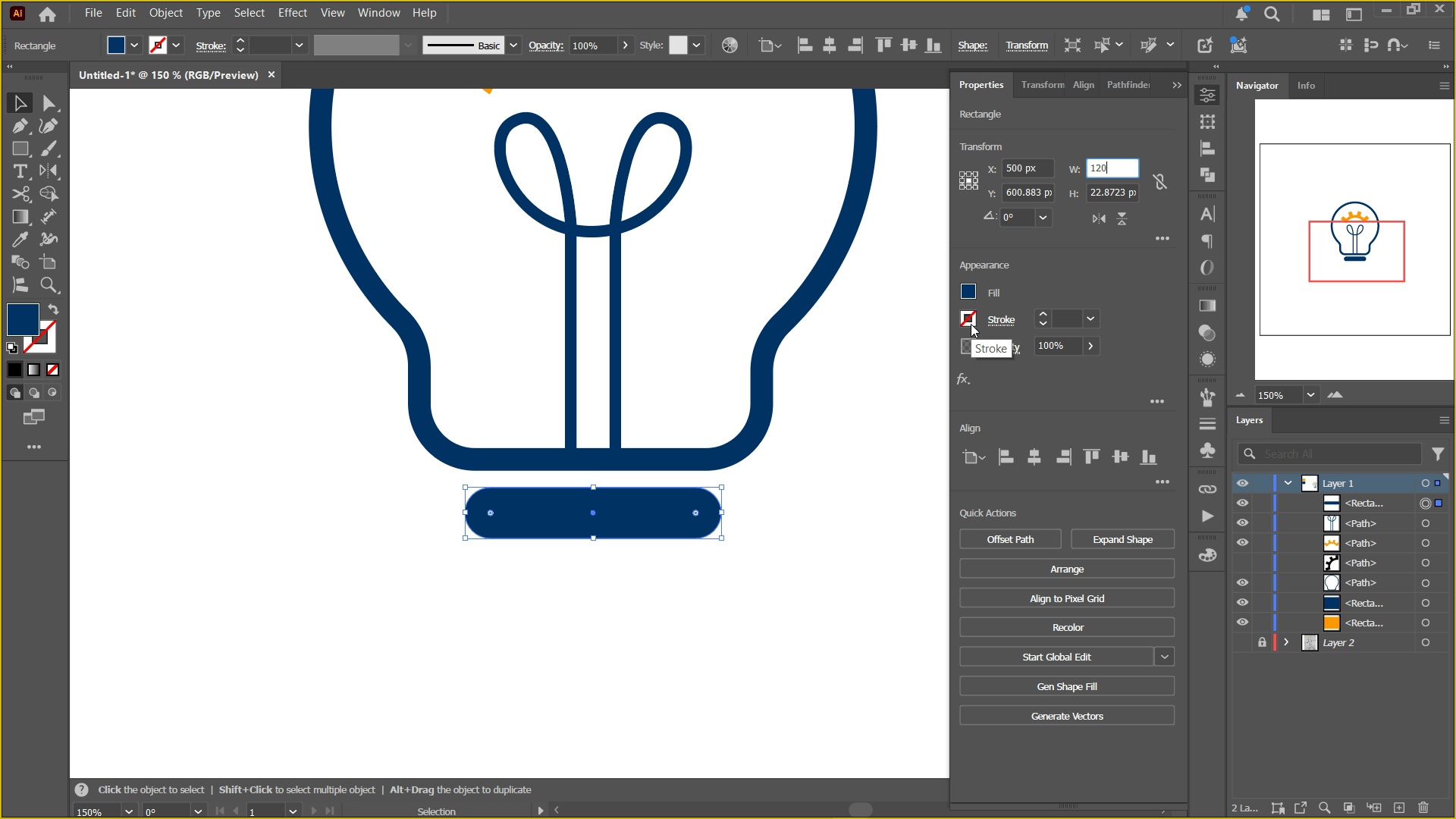 
key(Numpad0)
 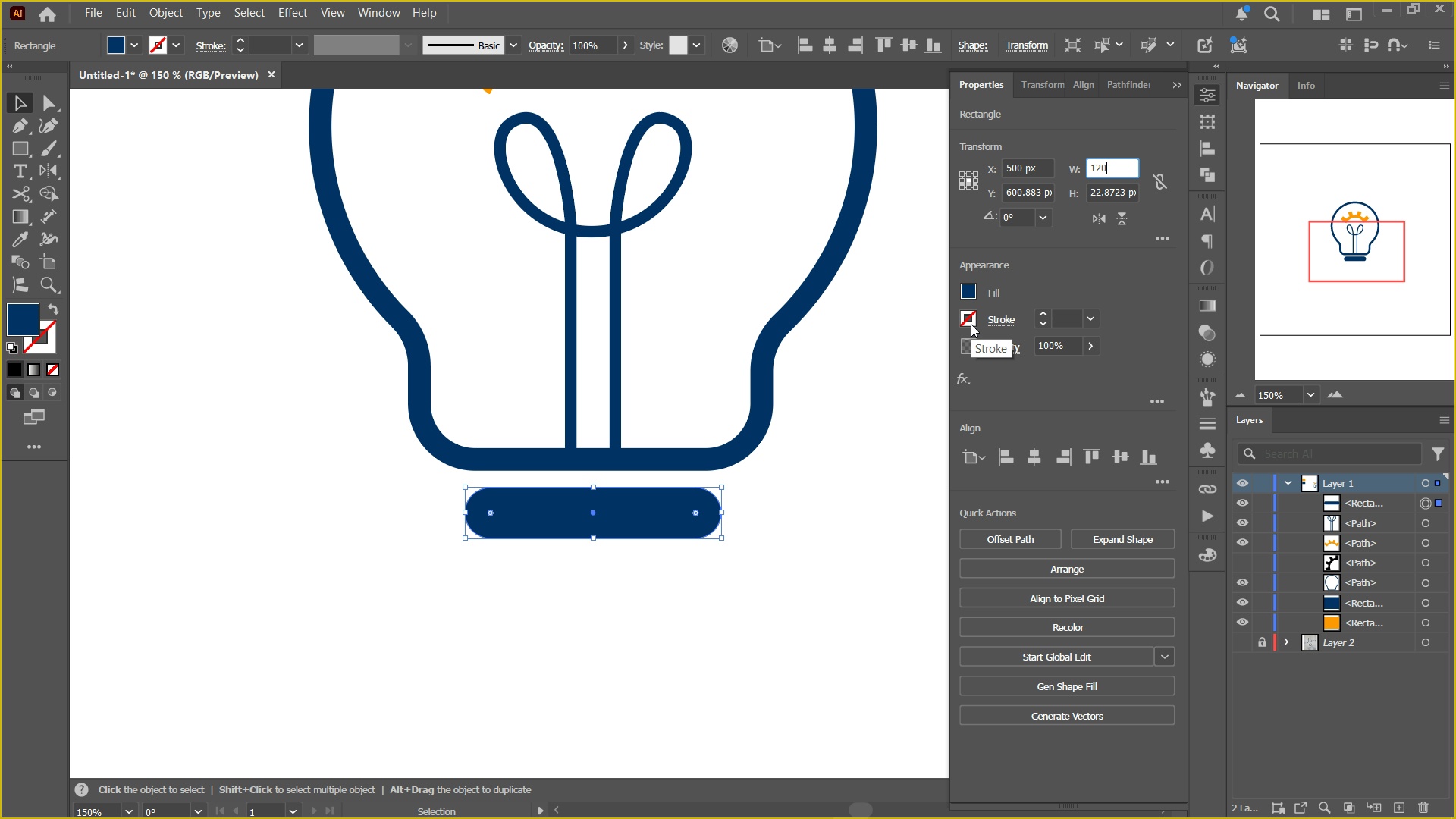 
key(NumpadEnter)
 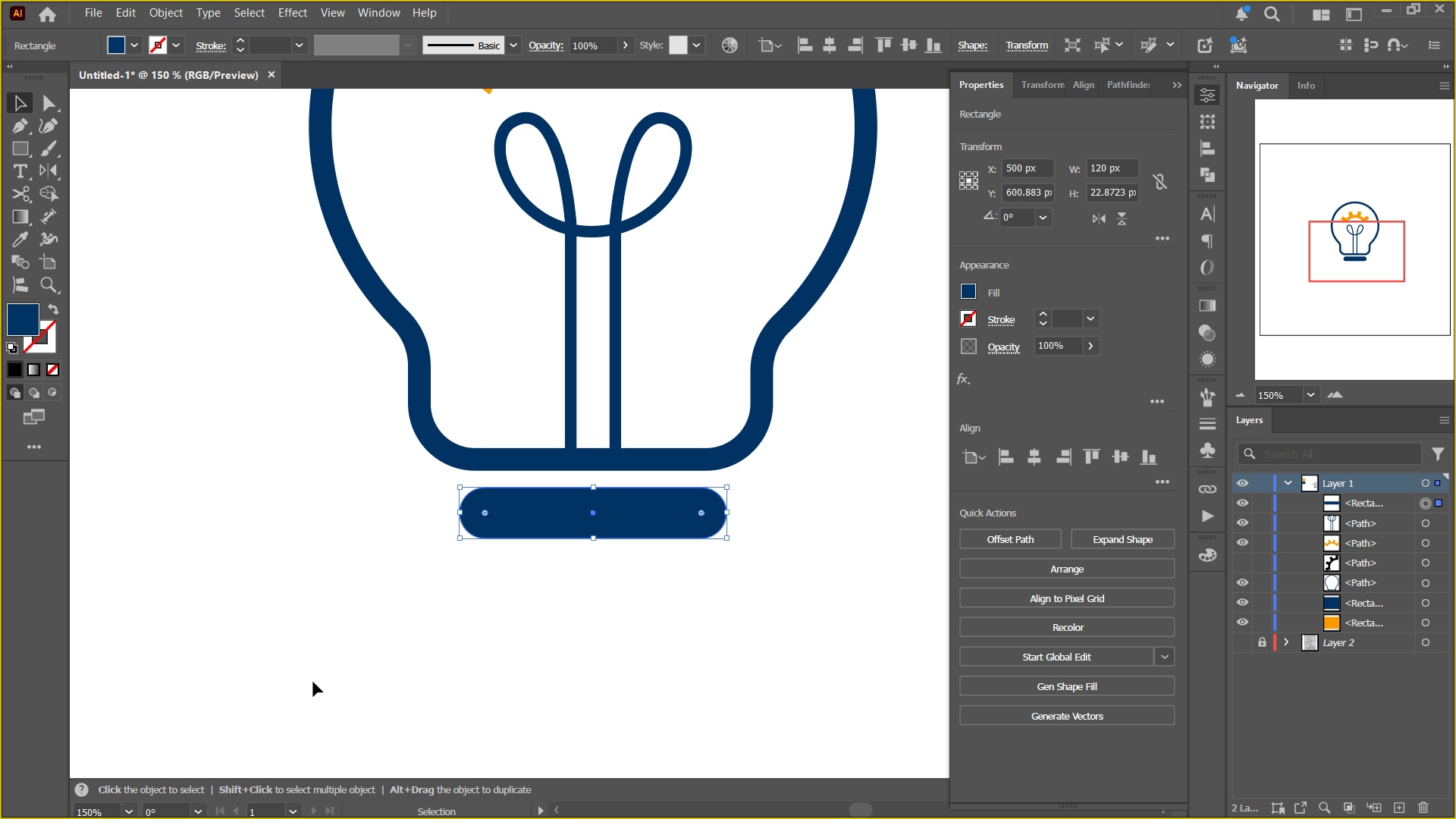 
hold_key(key=Space, duration=0.52)
 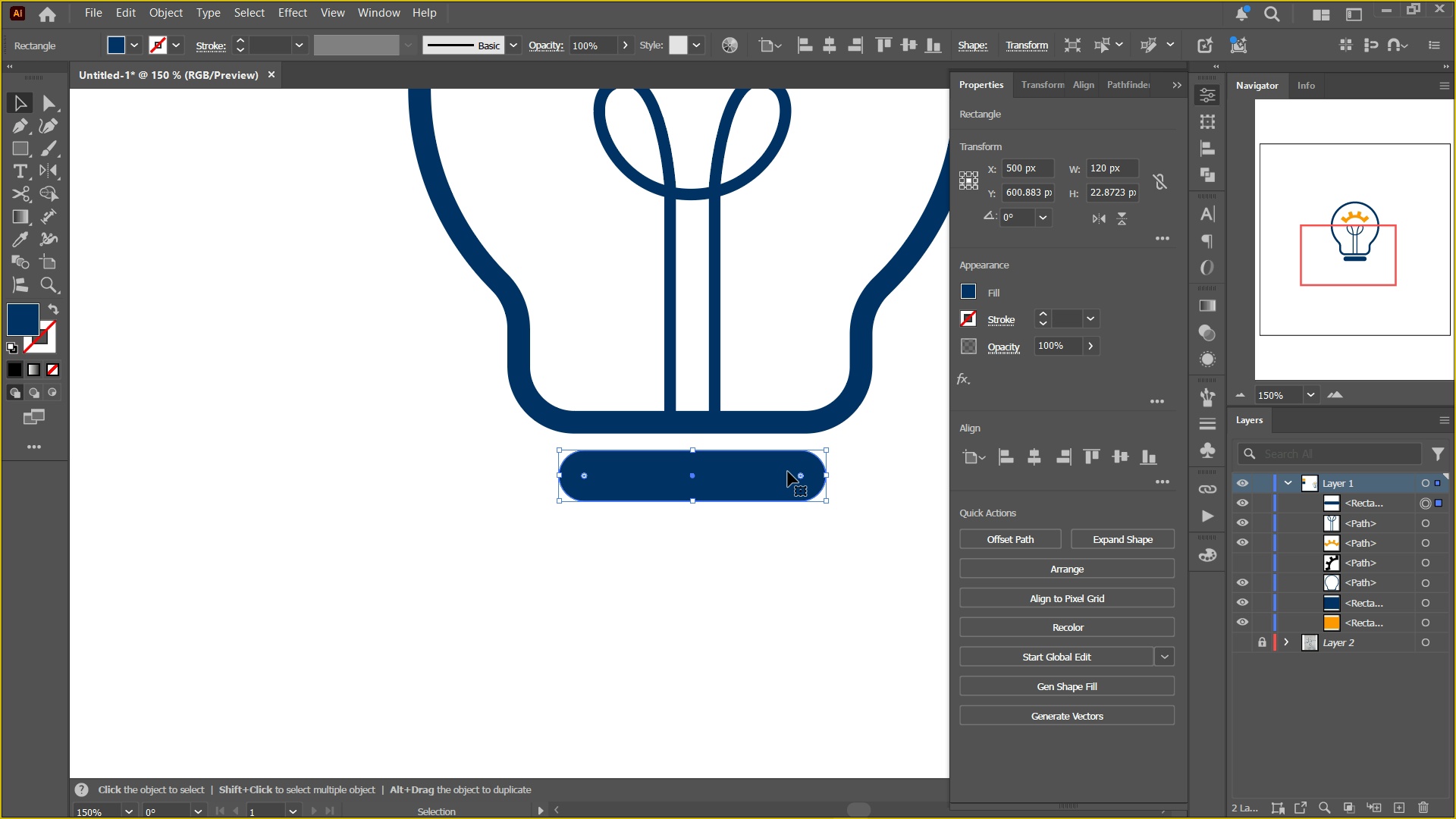 
left_click_drag(start_coordinate=[548, 553], to_coordinate=[647, 515])
 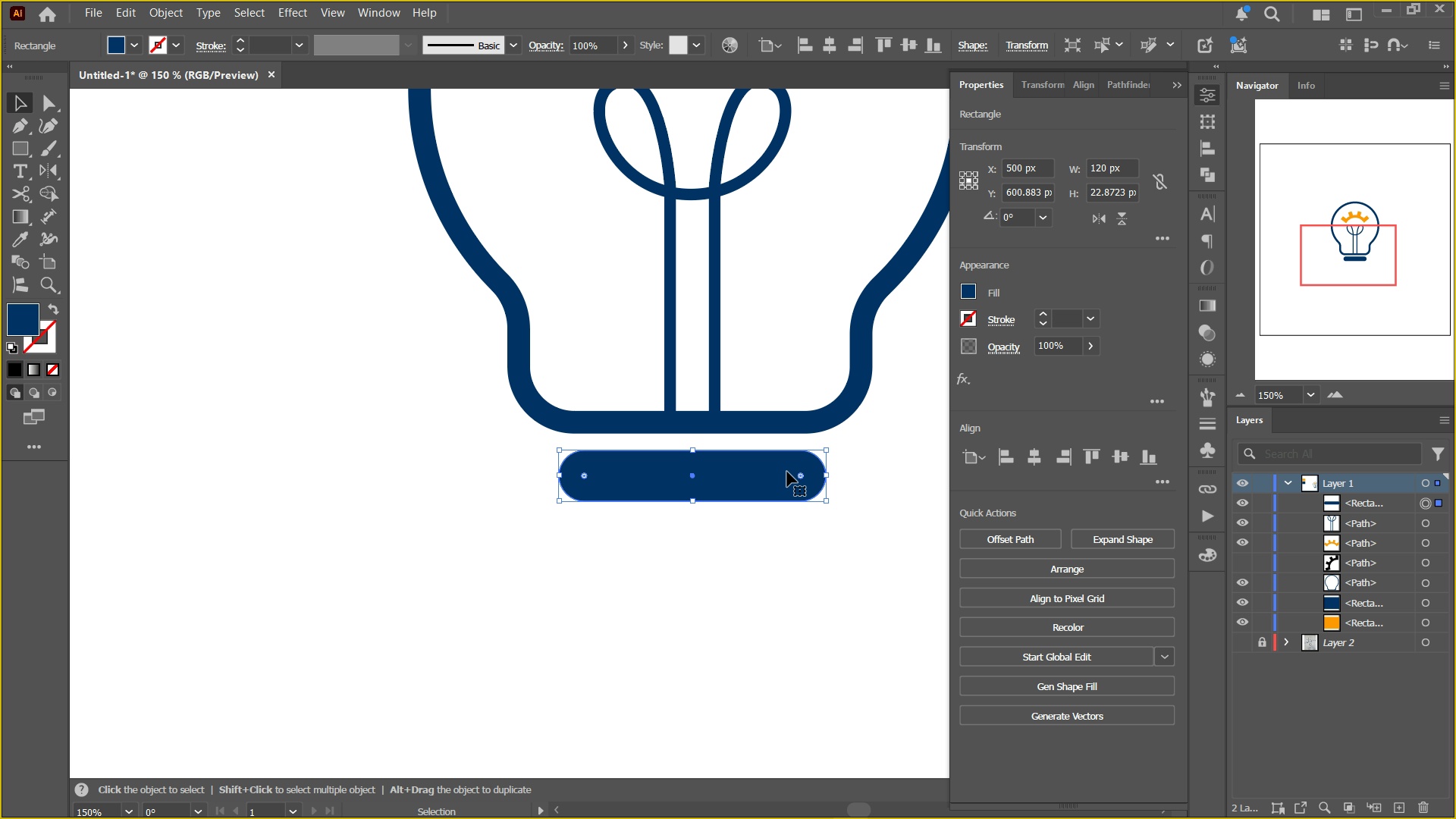 
left_click_drag(start_coordinate=[788, 472], to_coordinate=[783, 545])
 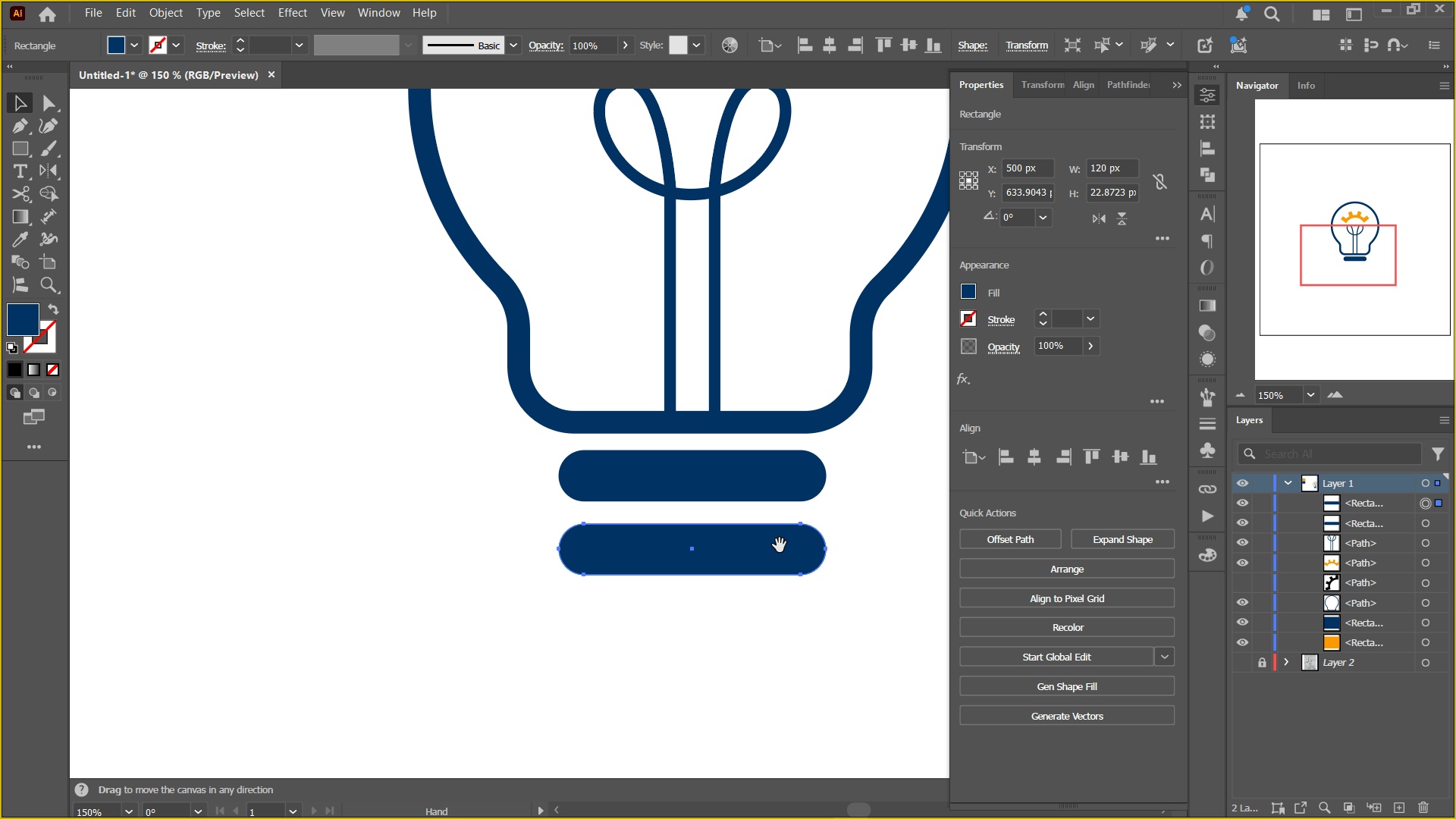 
hold_key(key=AltLeft, duration=1.69)
 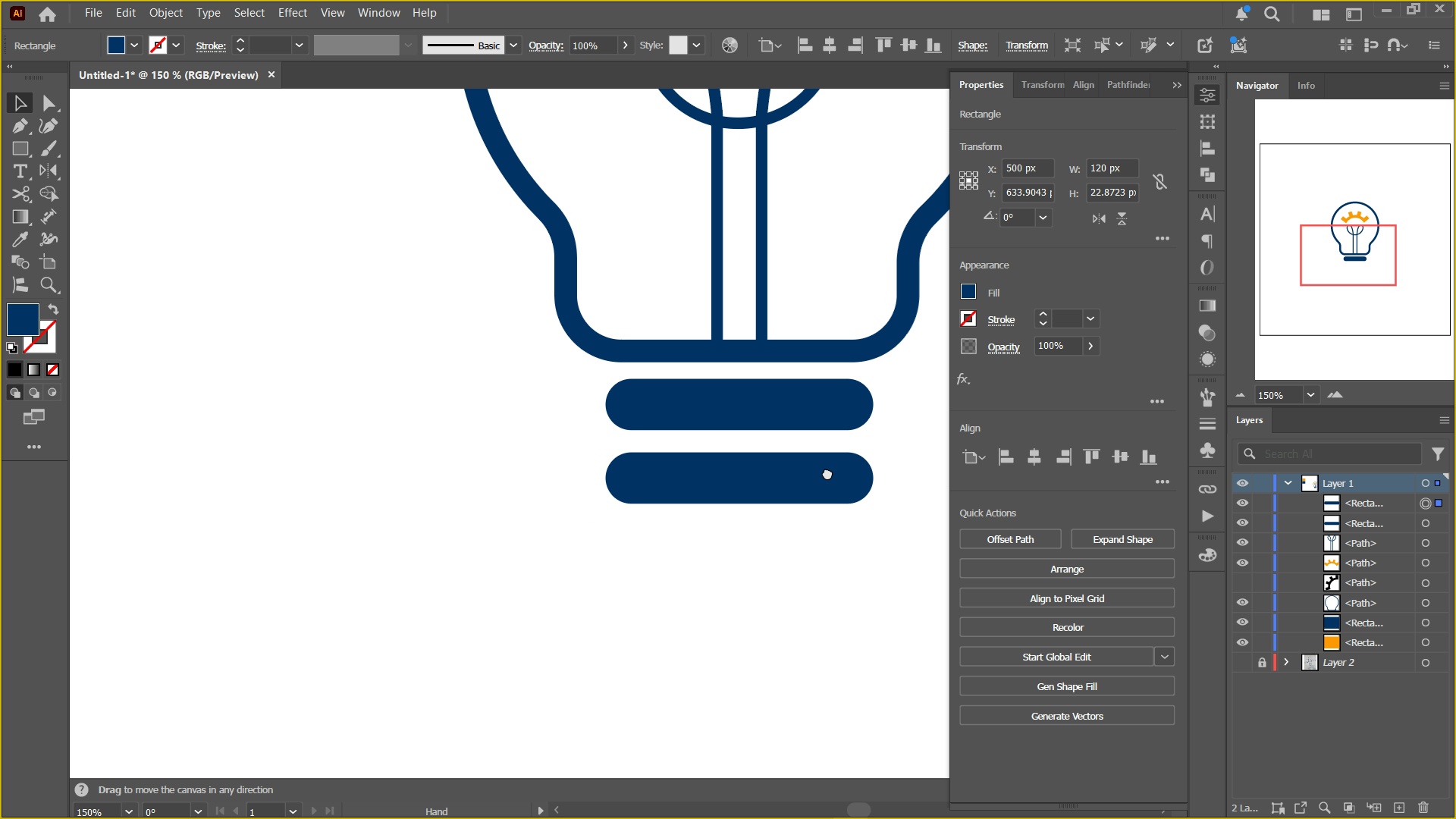 
hold_key(key=ShiftLeft, duration=1.4)
 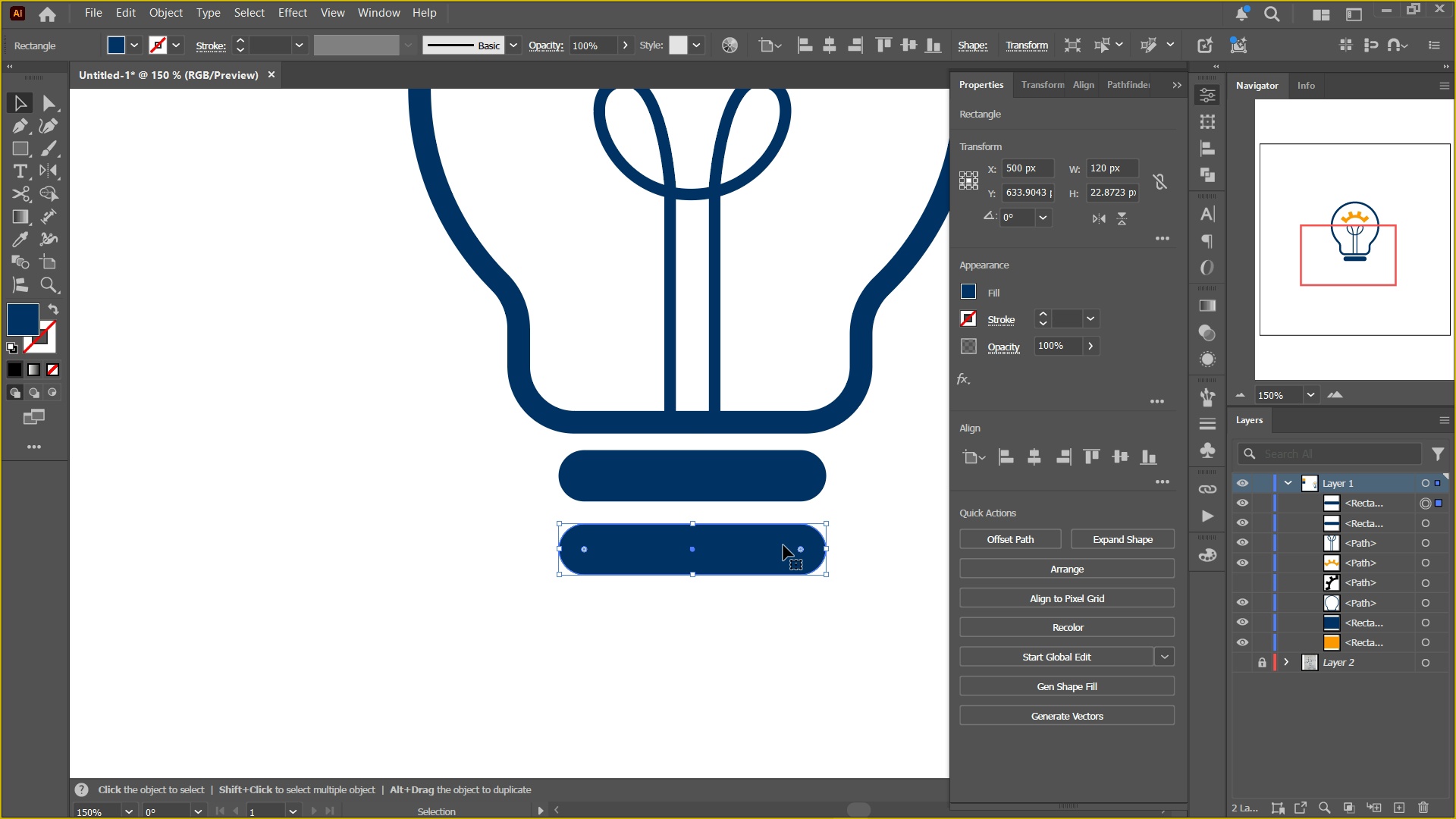 
hold_key(key=Space, duration=0.36)
 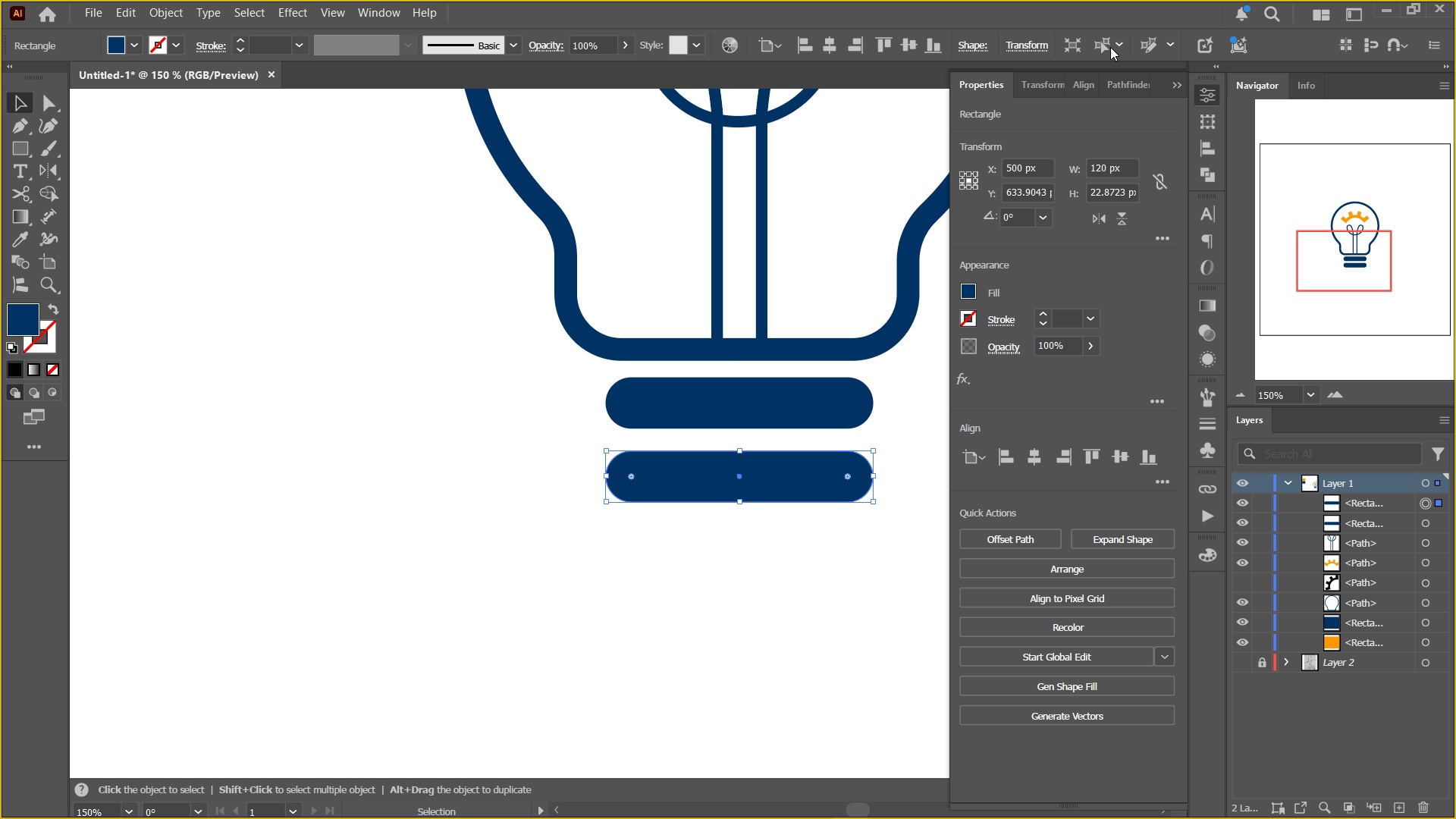 
left_click_drag(start_coordinate=[780, 545], to_coordinate=[827, 472])
 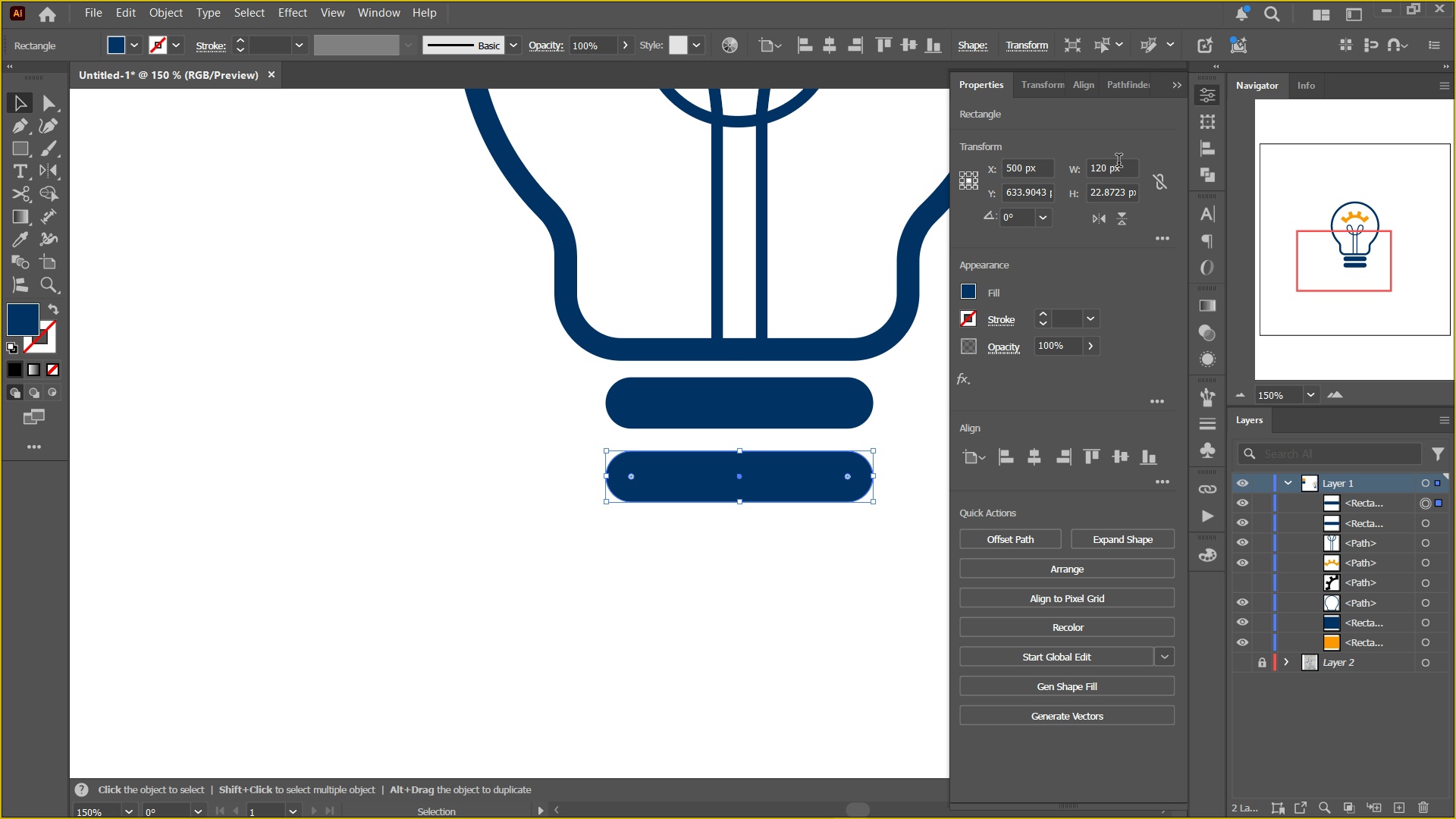 
left_click_drag(start_coordinate=[1128, 164], to_coordinate=[941, 172])
 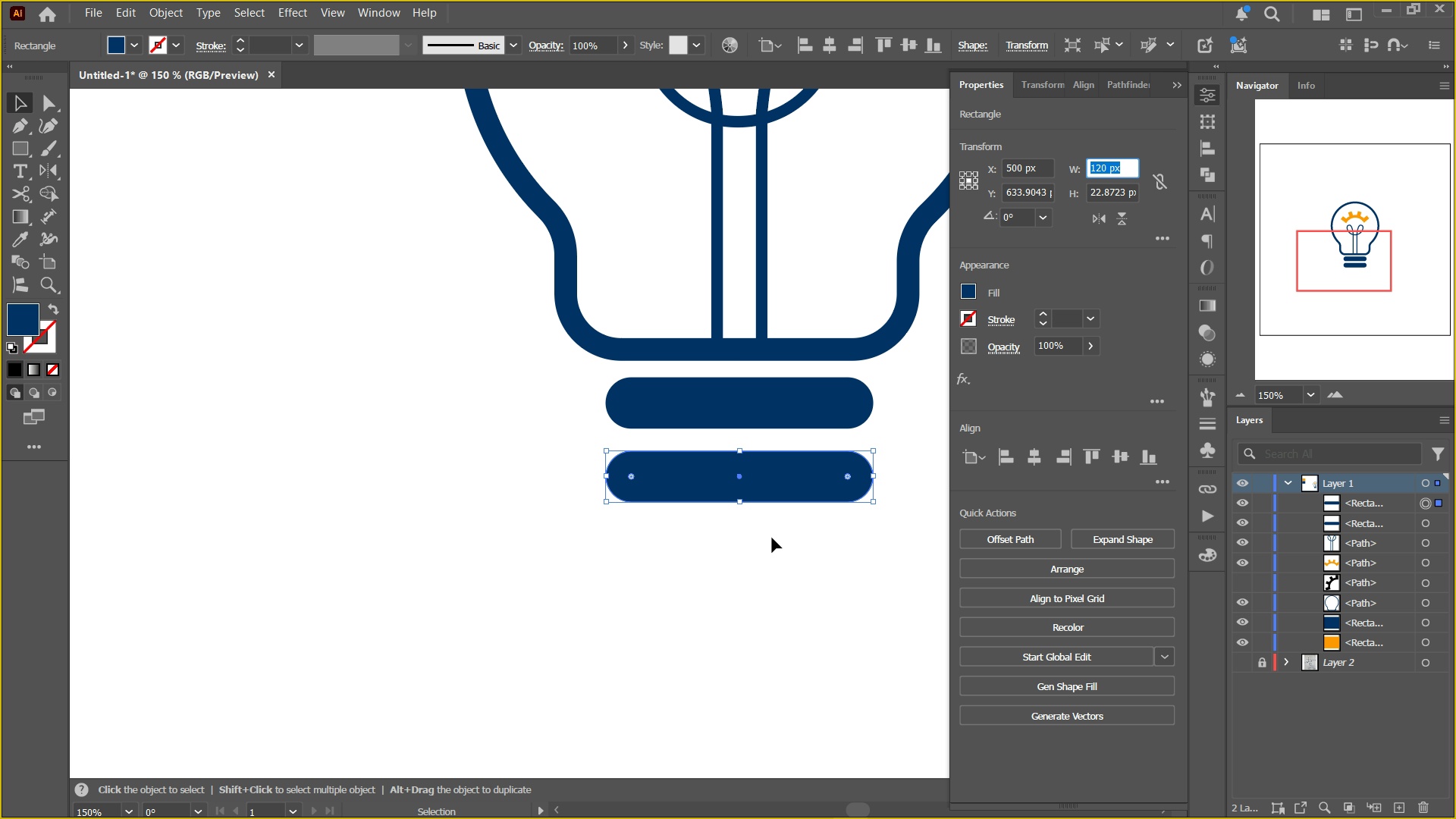 
key(Numpad1)
 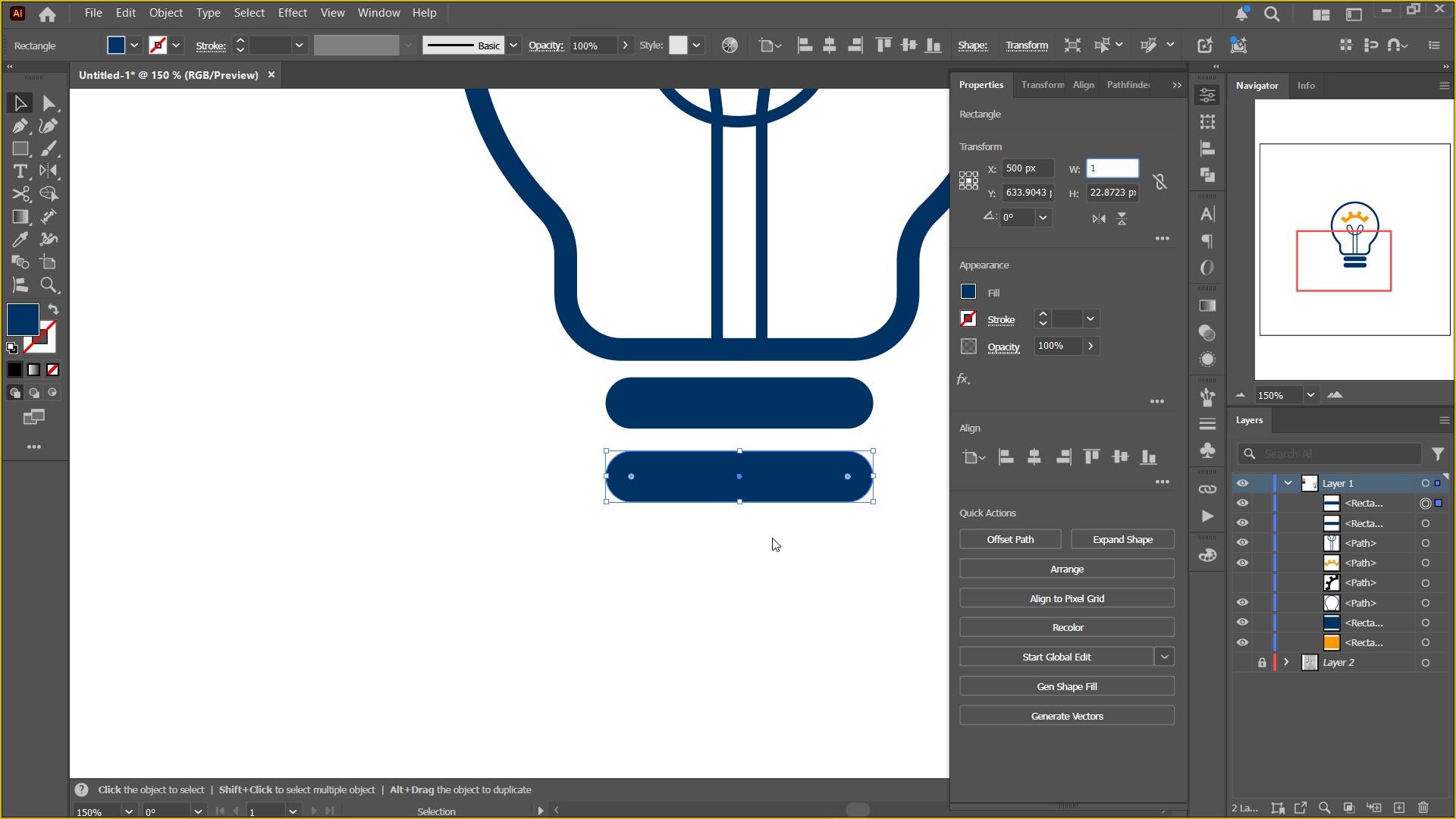 
key(Numpad1)
 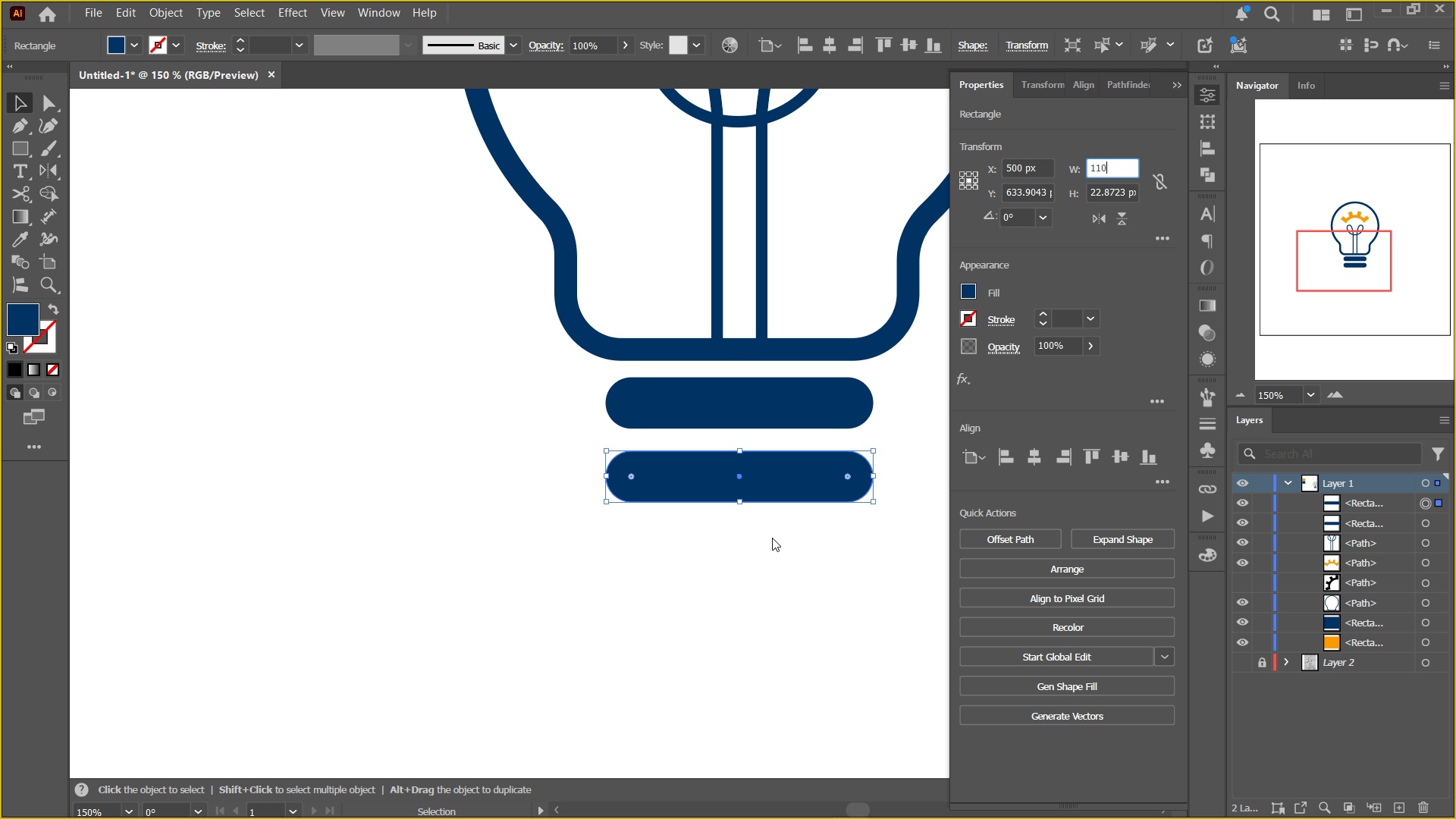 
key(Numpad0)
 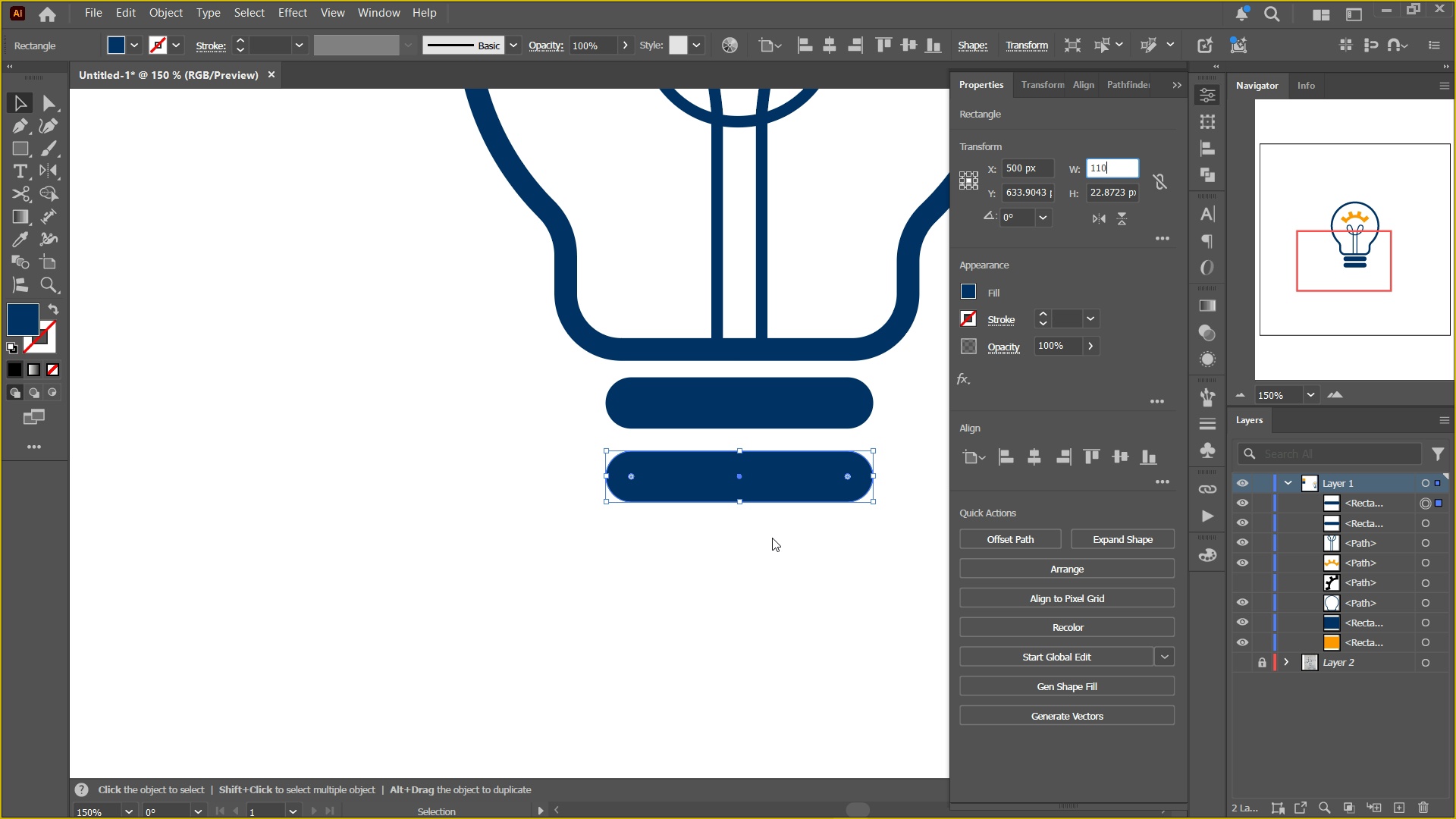 
key(NumpadEnter)
 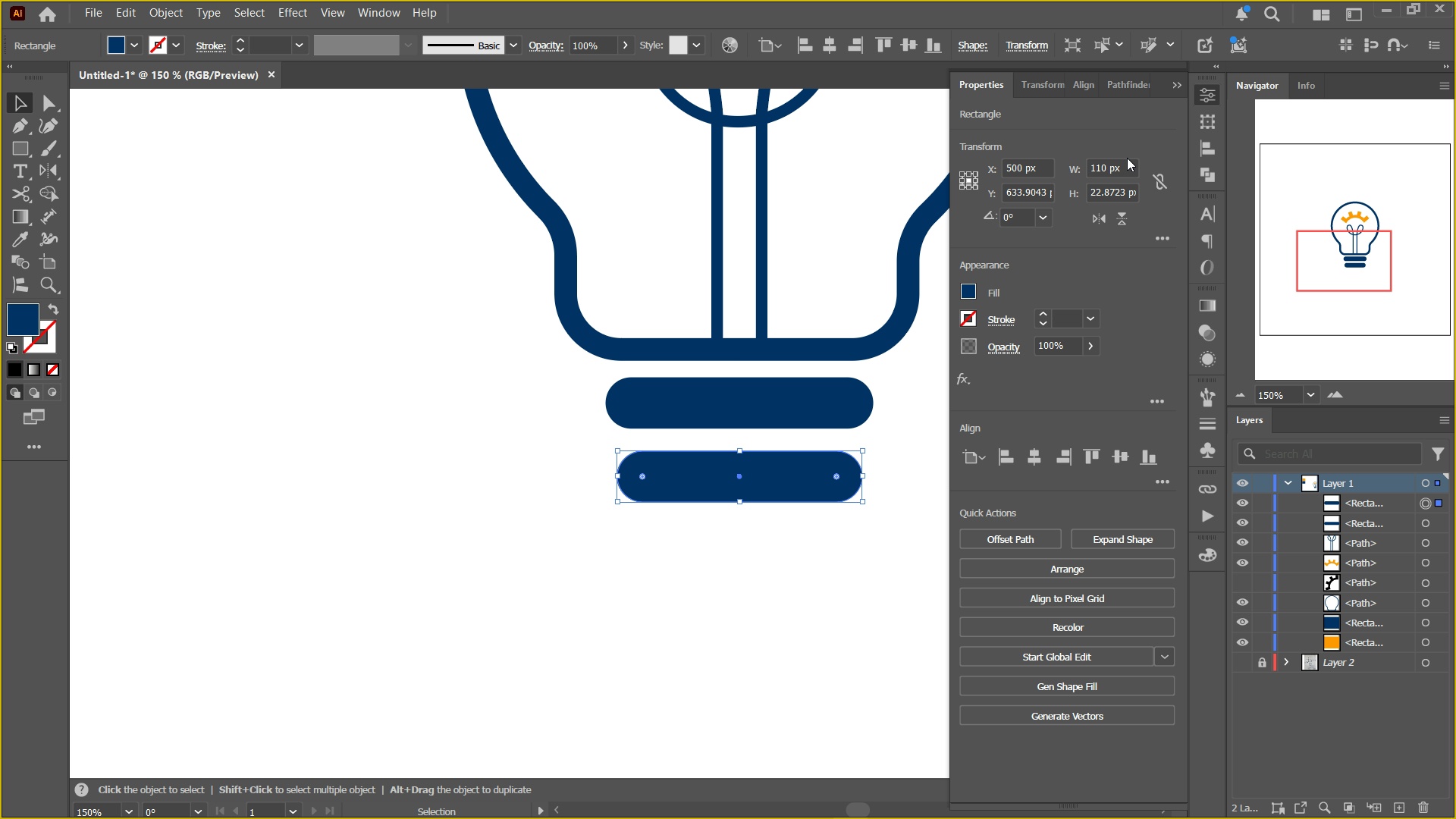 
left_click_drag(start_coordinate=[1130, 167], to_coordinate=[673, 184])
 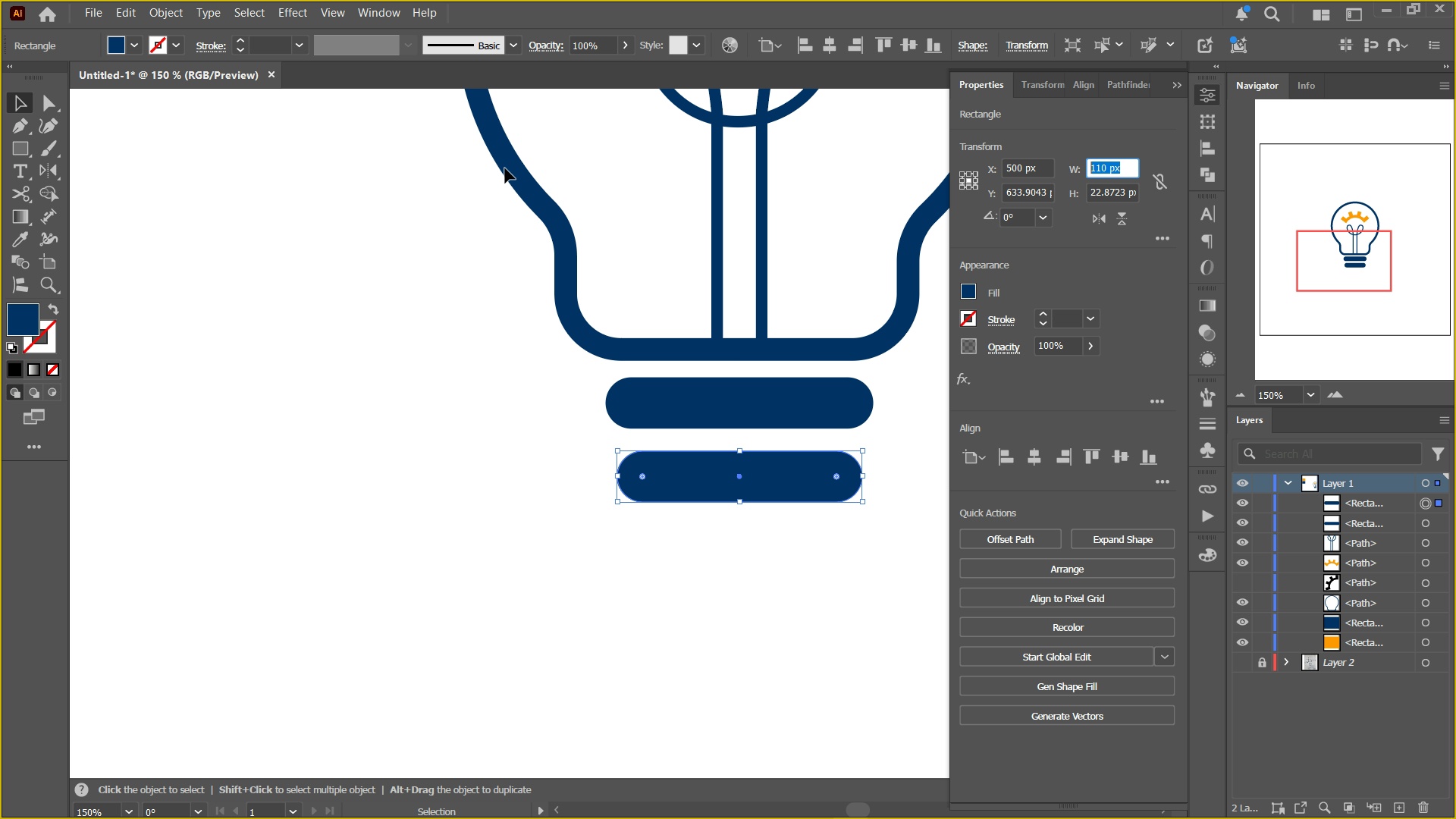 
key(Numpad1)
 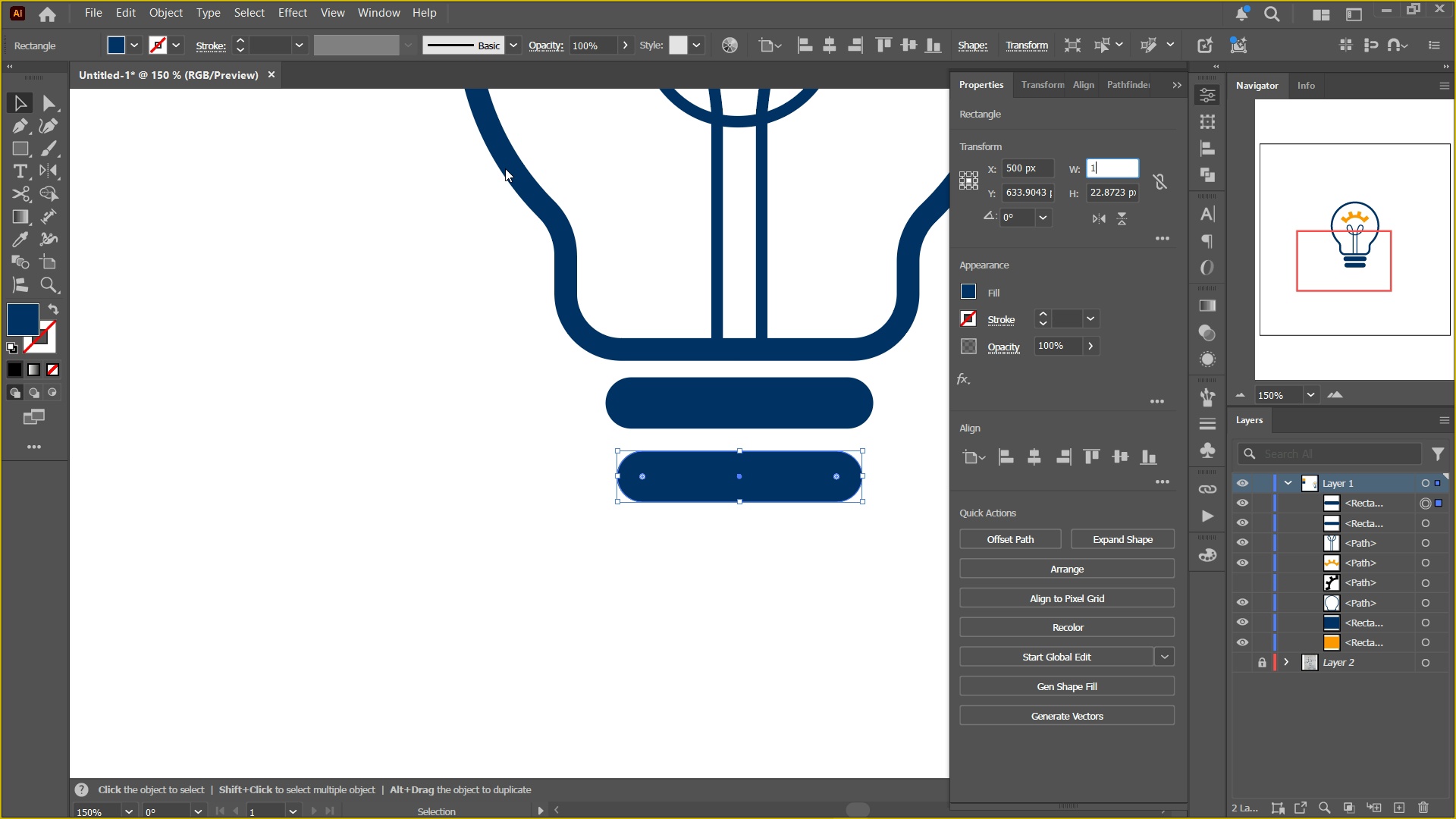 
key(Numpad0)
 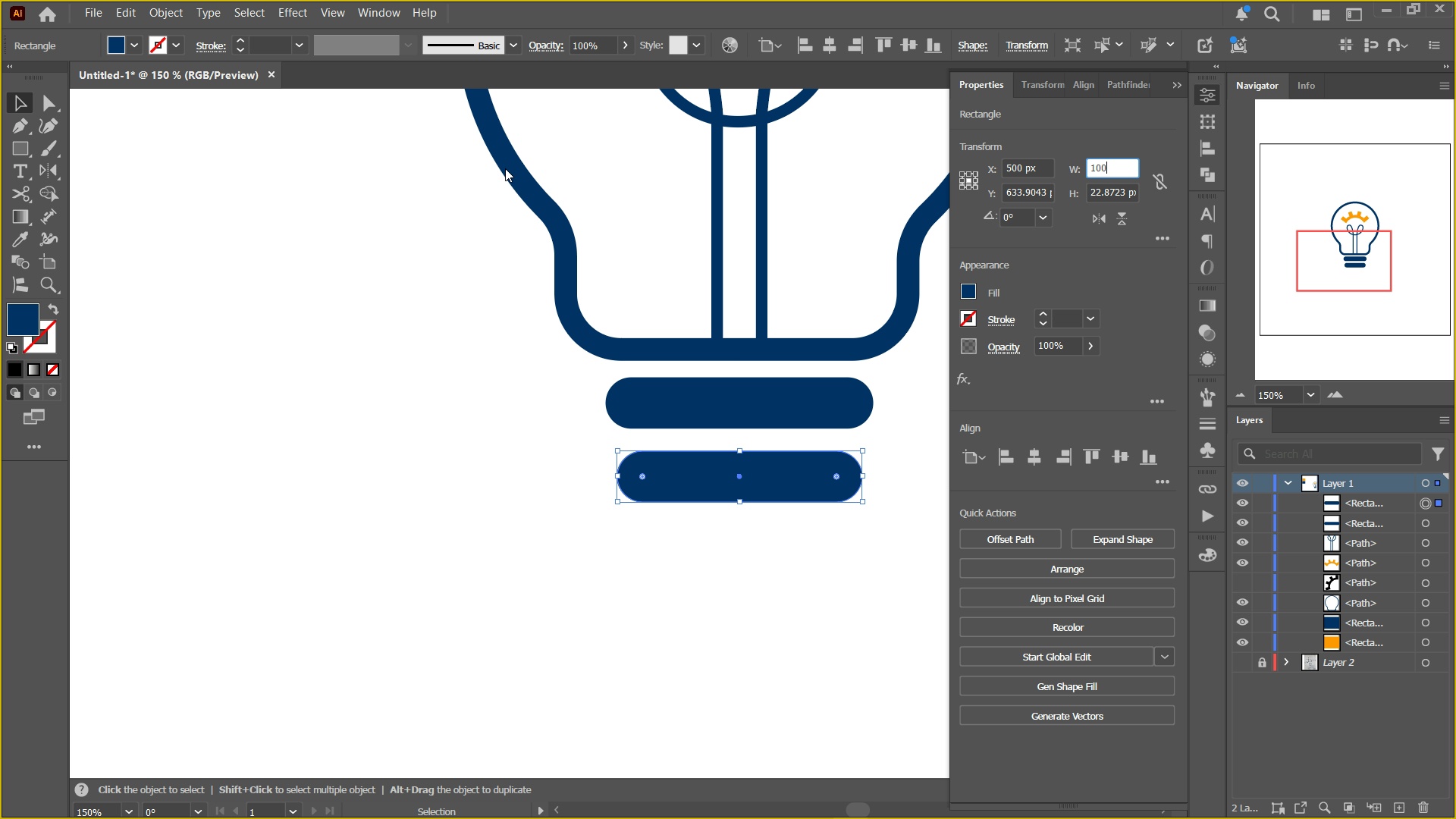 
key(Numpad0)
 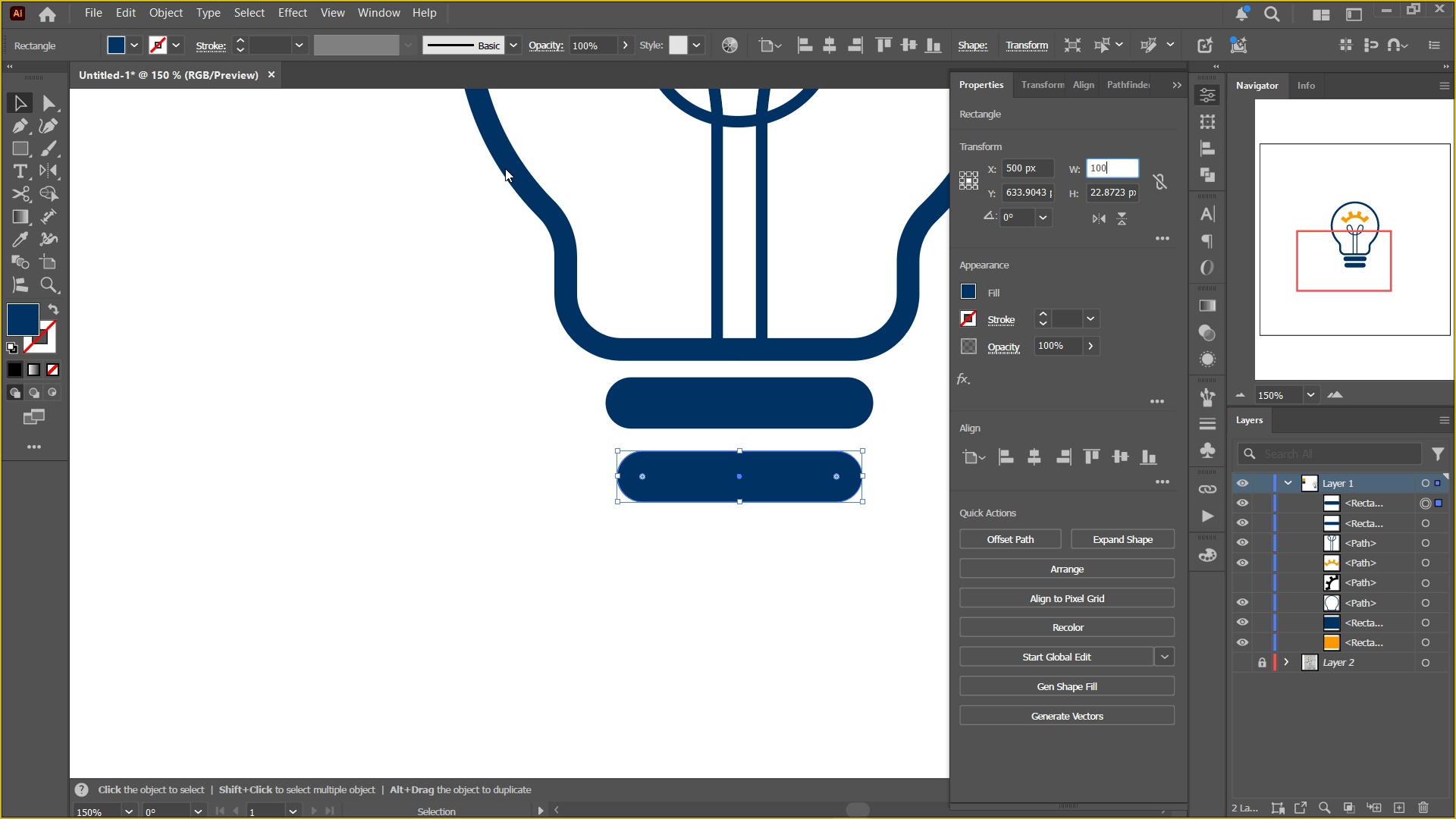 
key(NumpadEnter)
 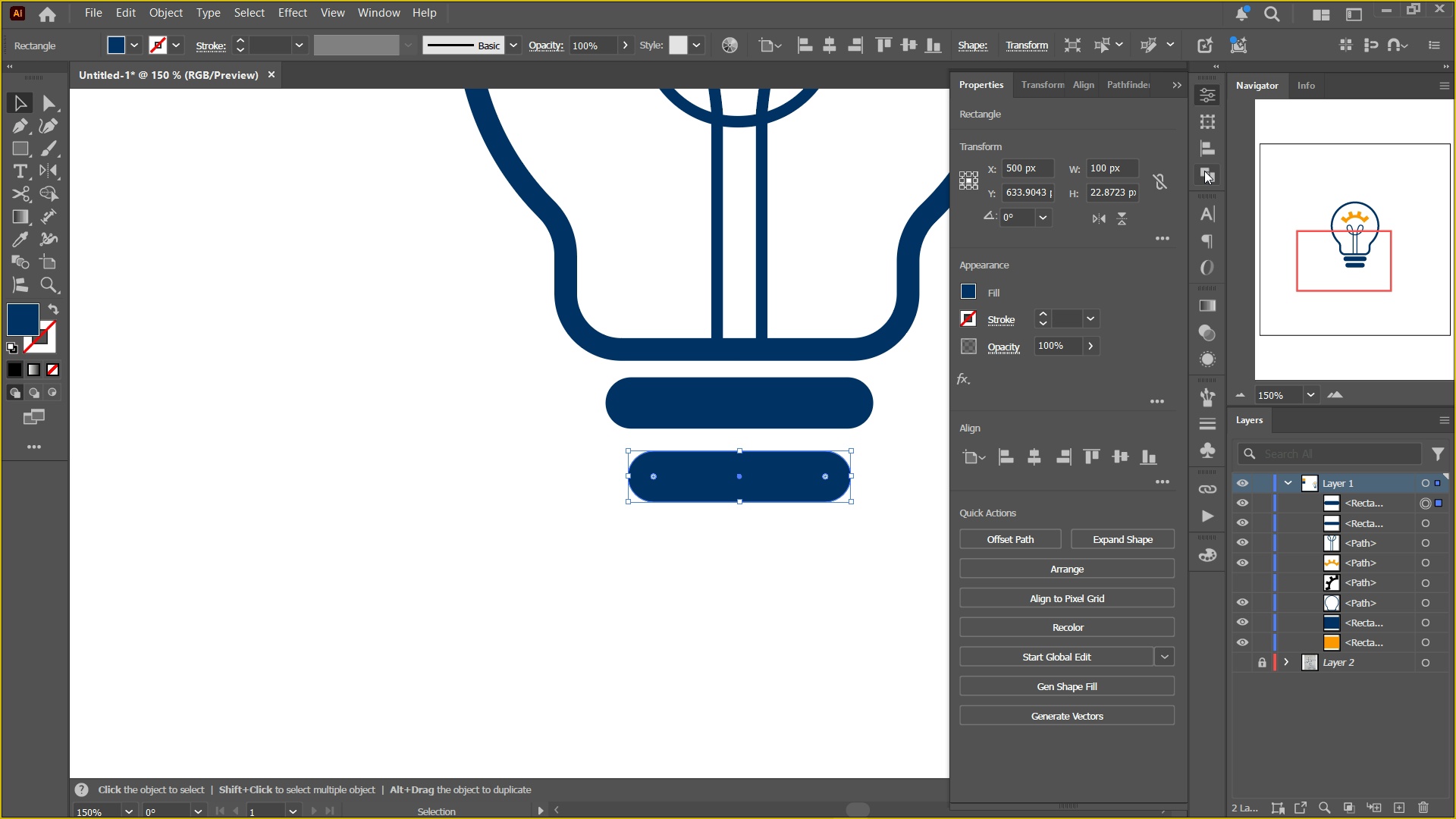 
hold_key(key=ShiftLeft, duration=0.49)
left_click([821, 406])
 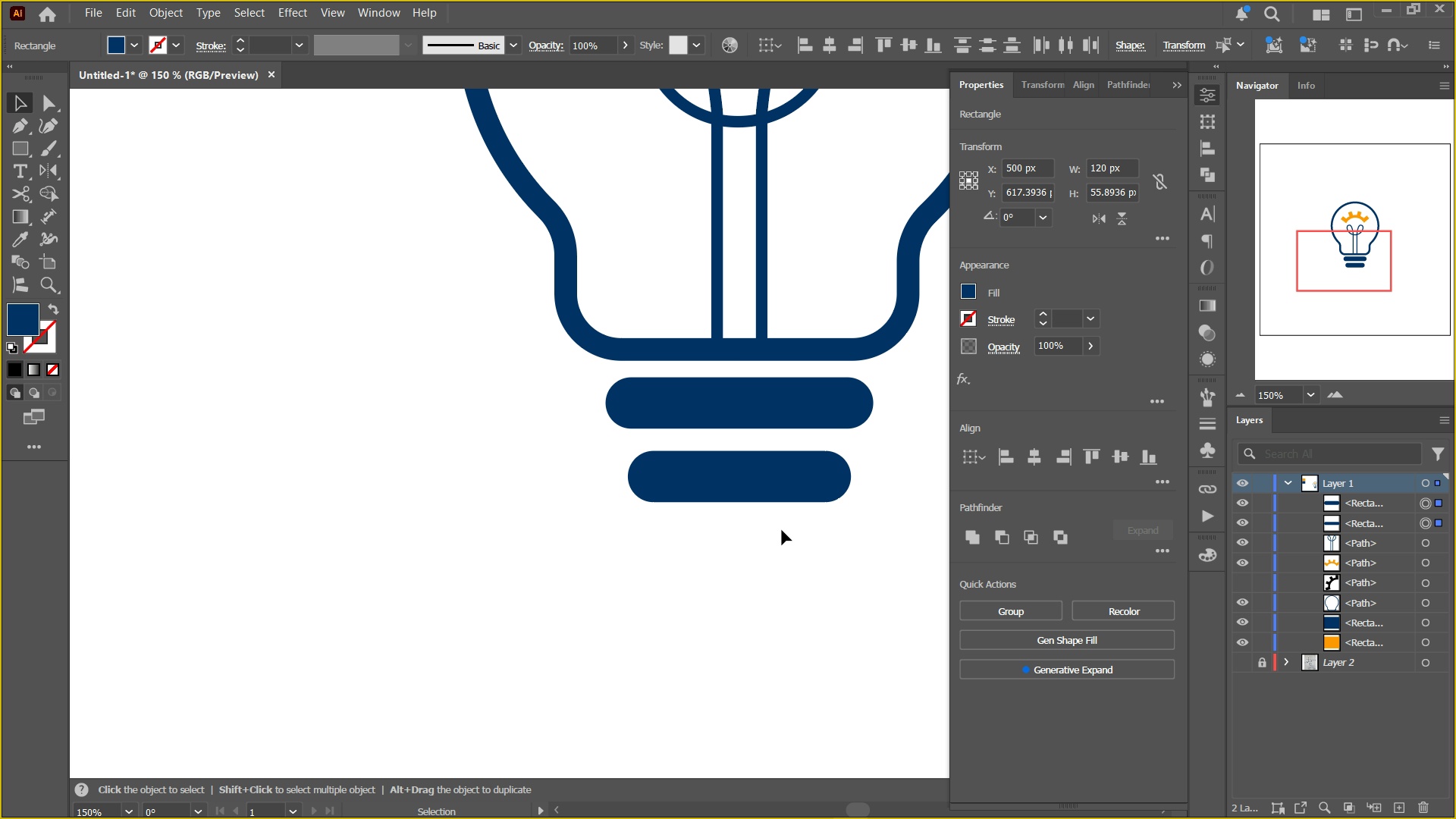 
double_click([795, 478])
 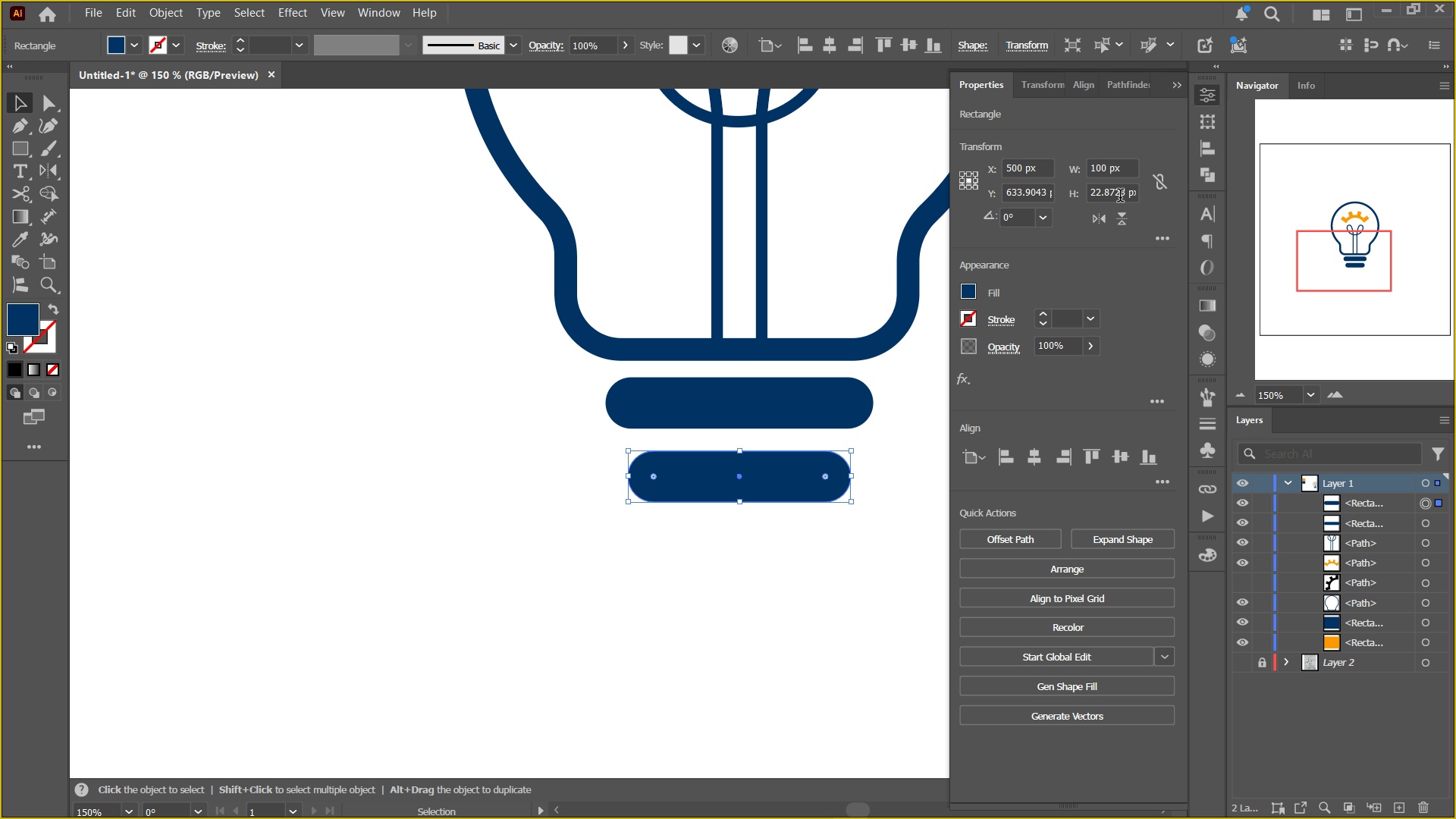 
left_click([1120, 197])
 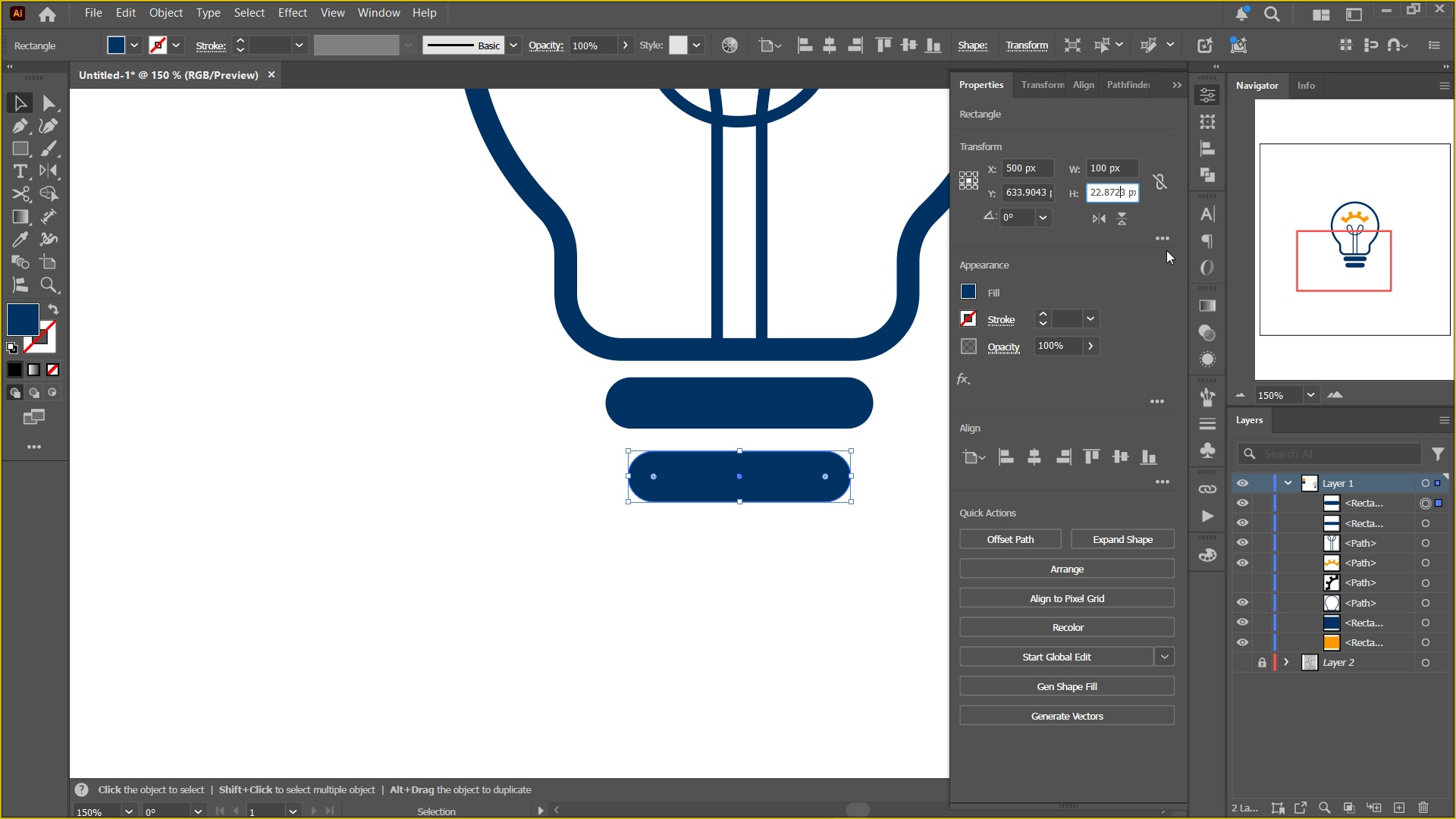 
key(Control+ControlLeft)
 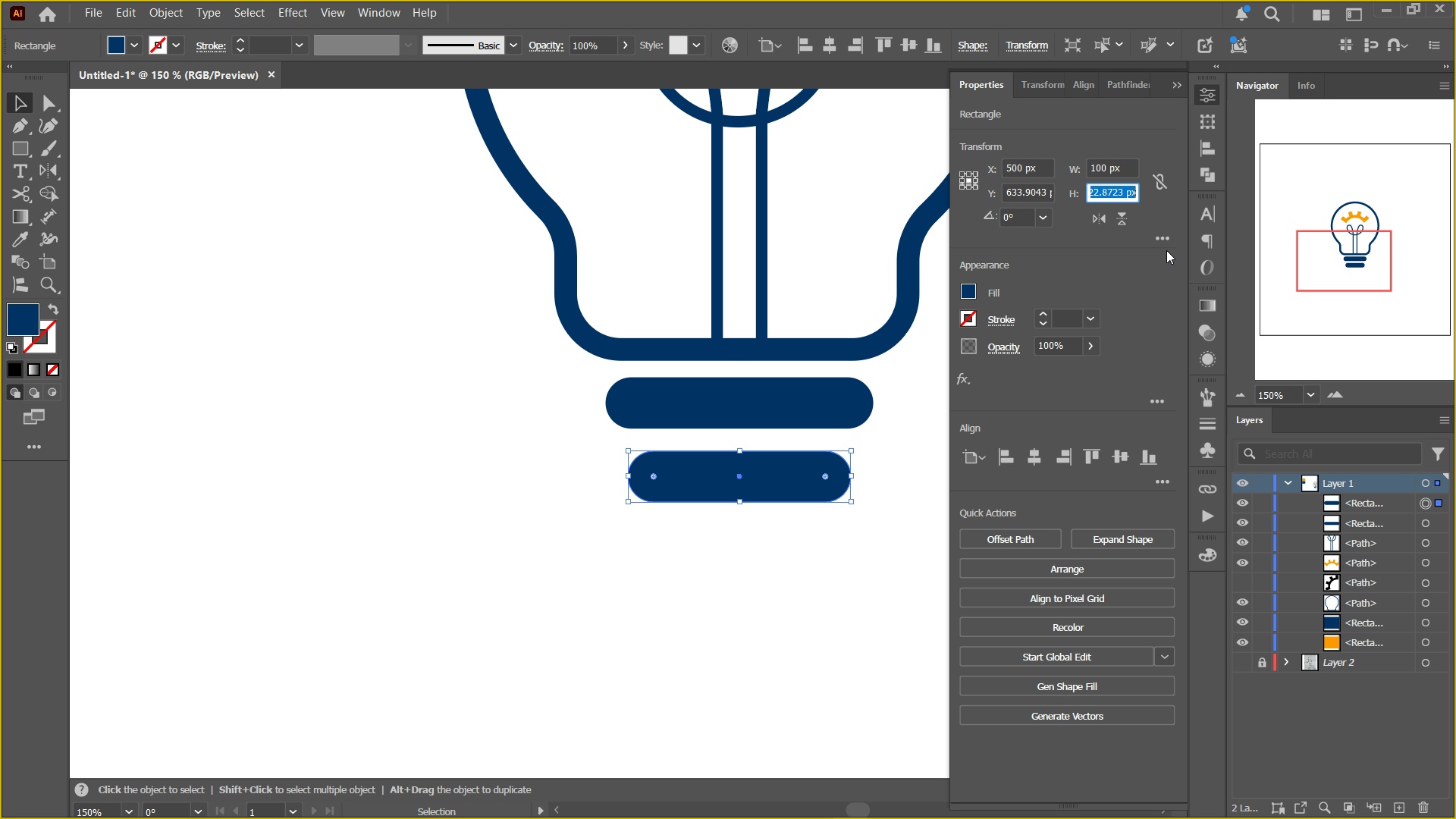 
key(Control+A)
 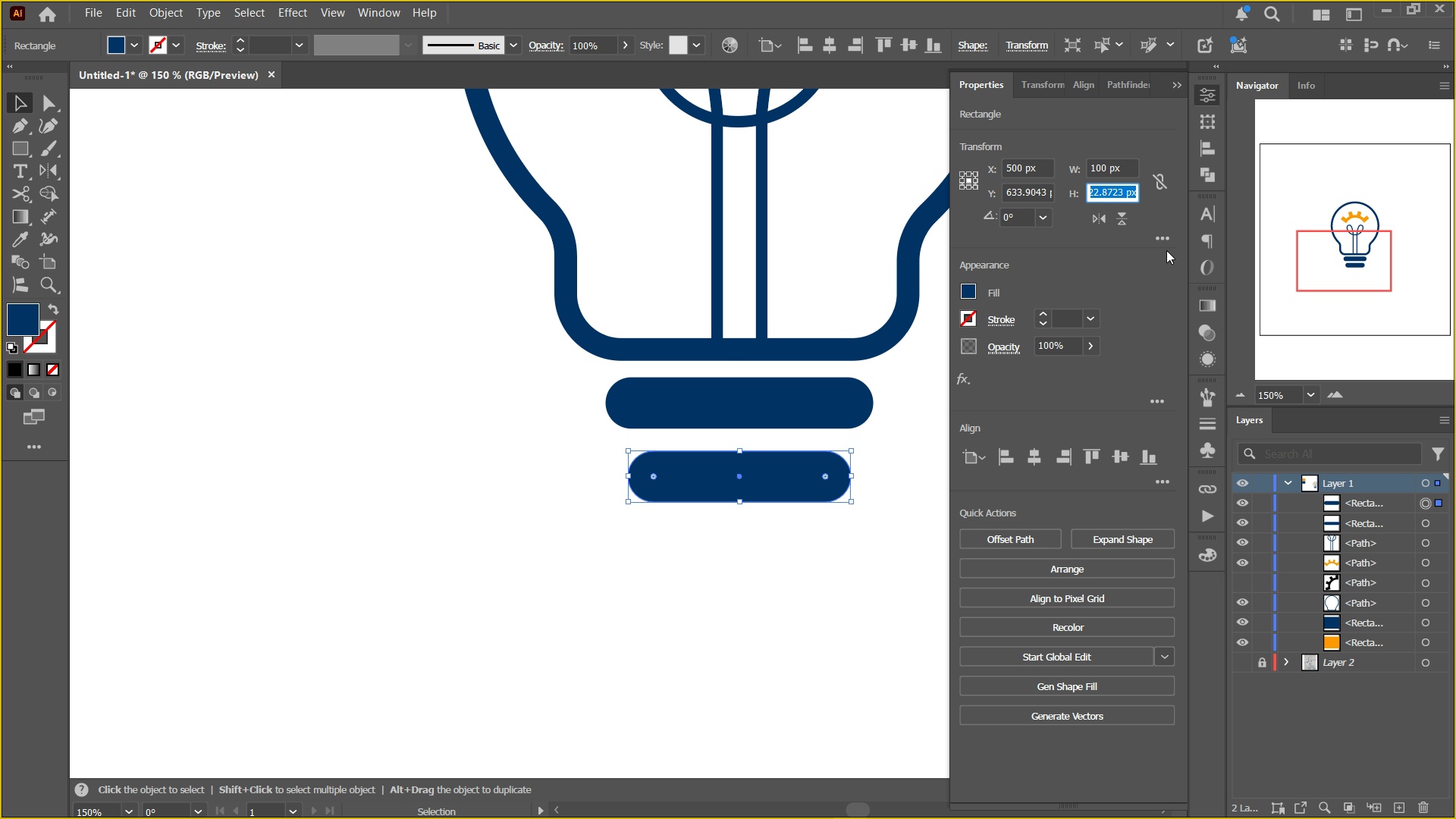 
key(ArrowUp)
 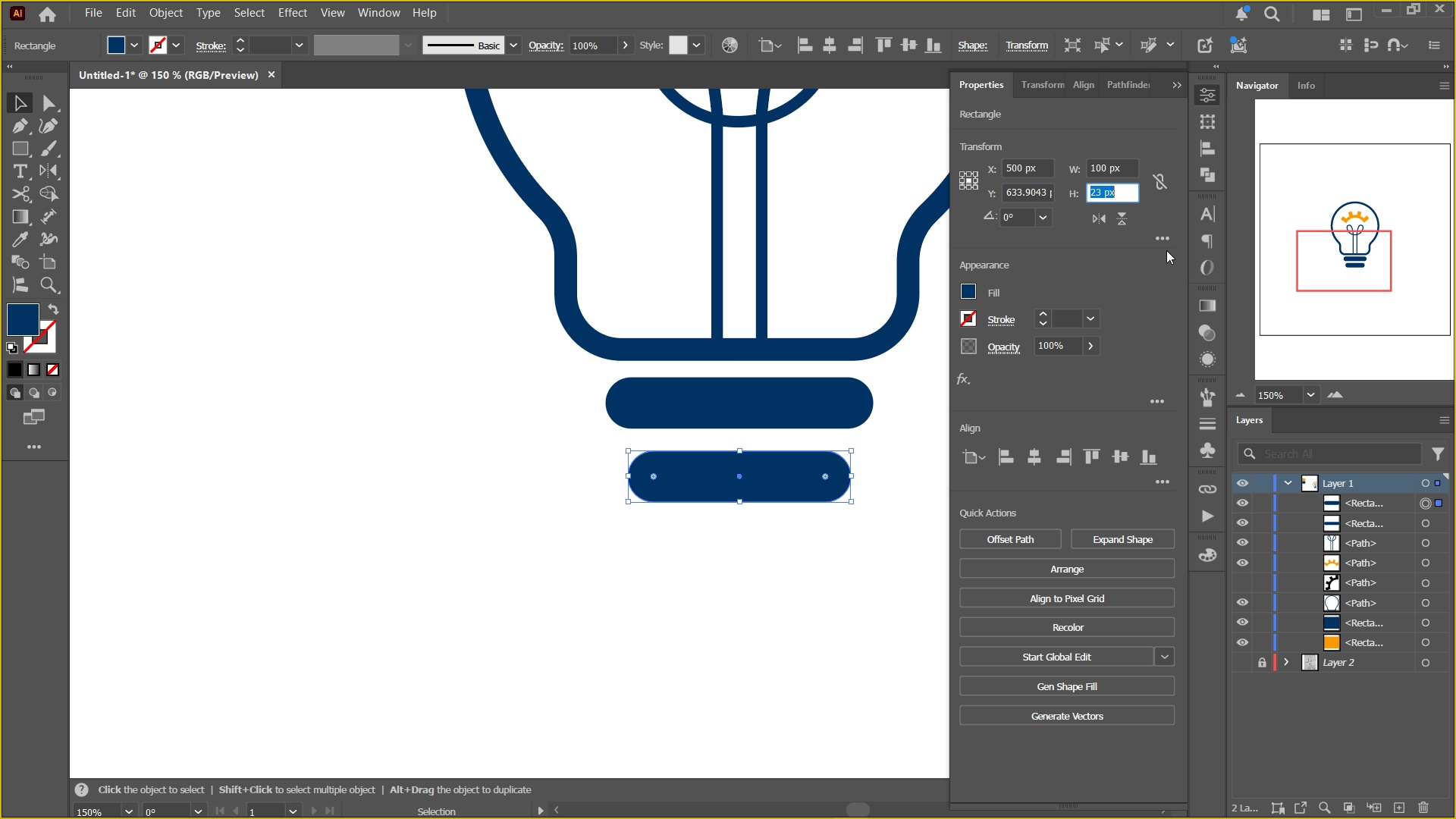 
key(Numpad2)
 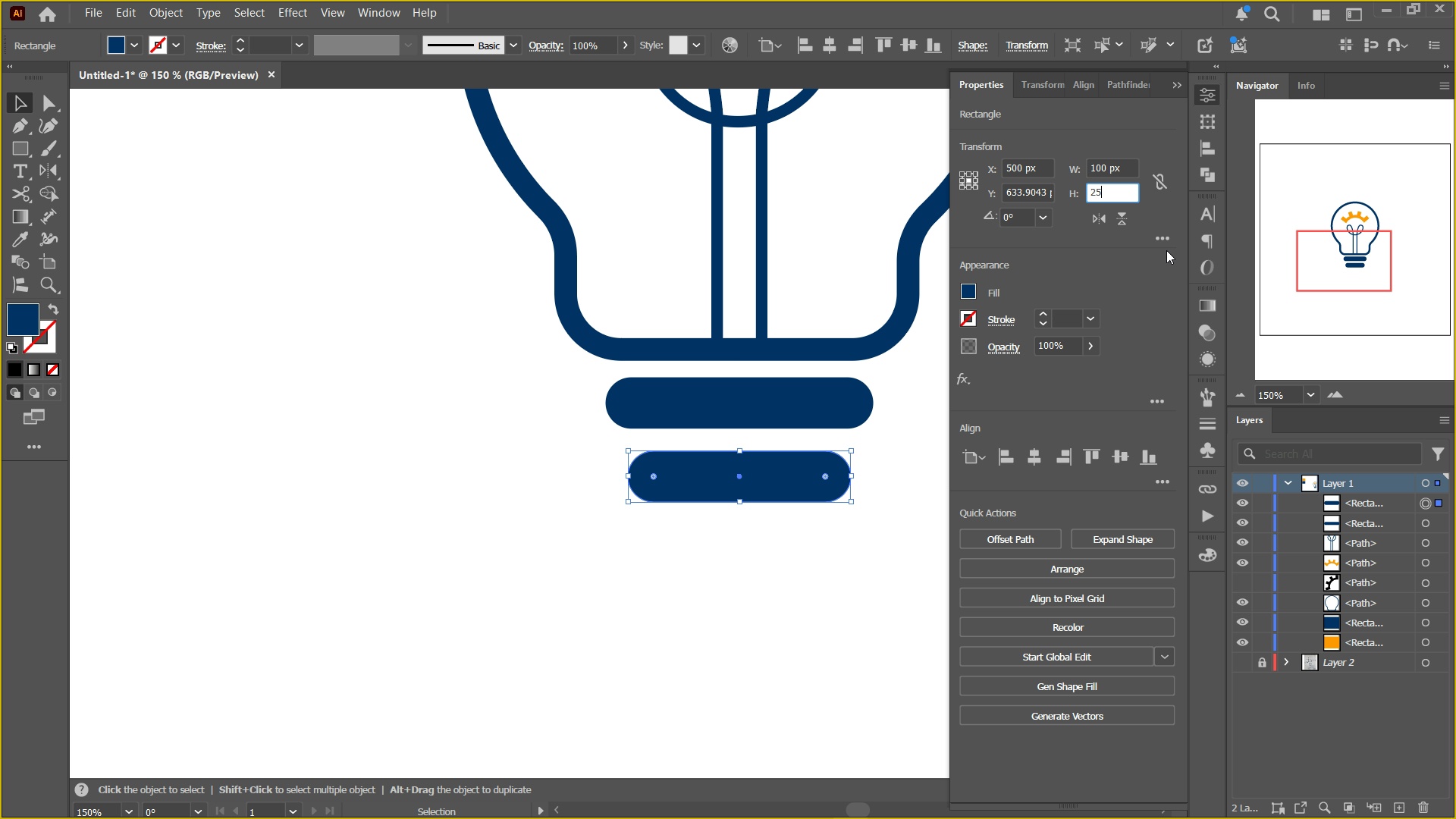 
key(Numpad5)
 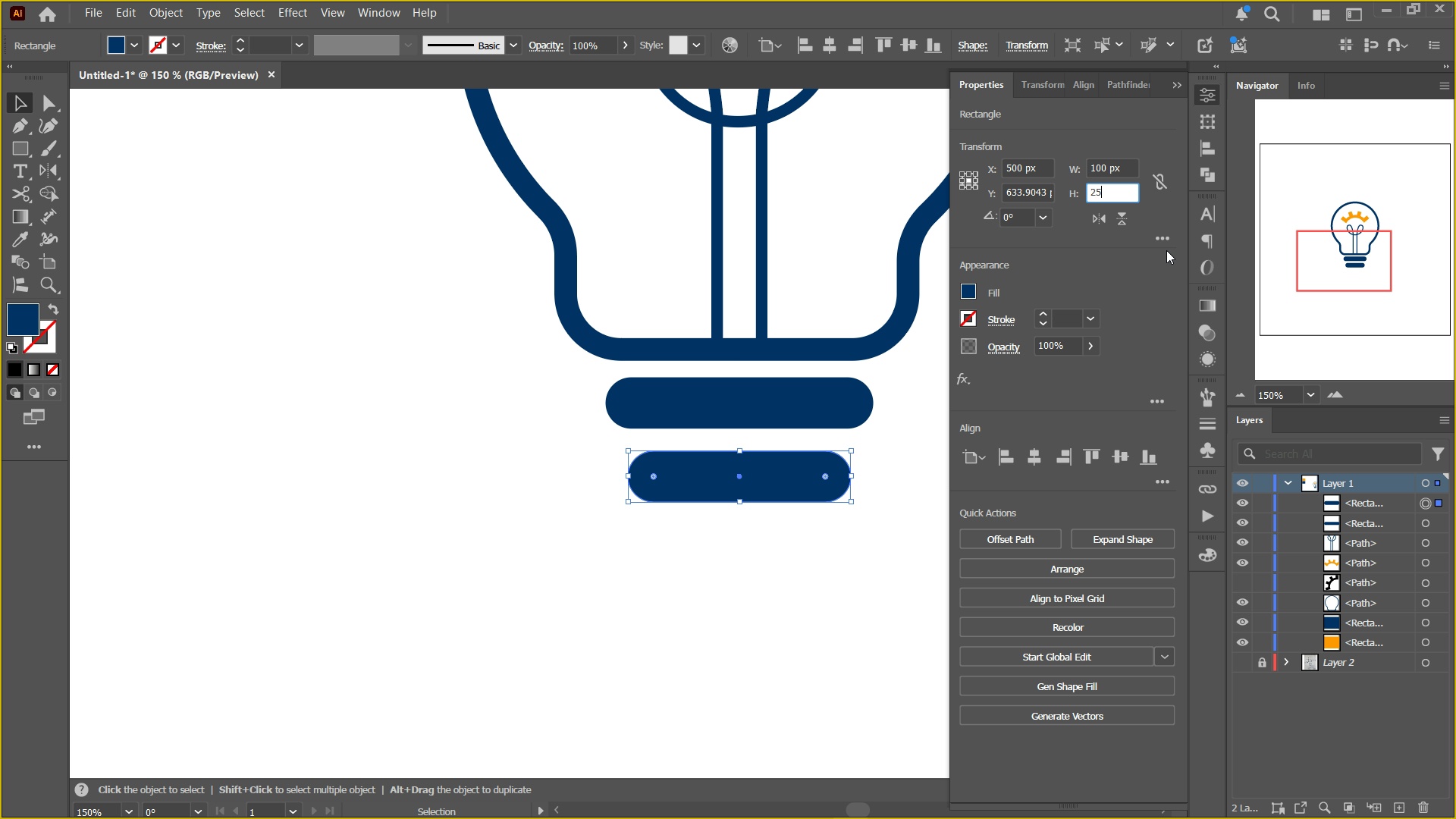 
key(NumpadEnter)
 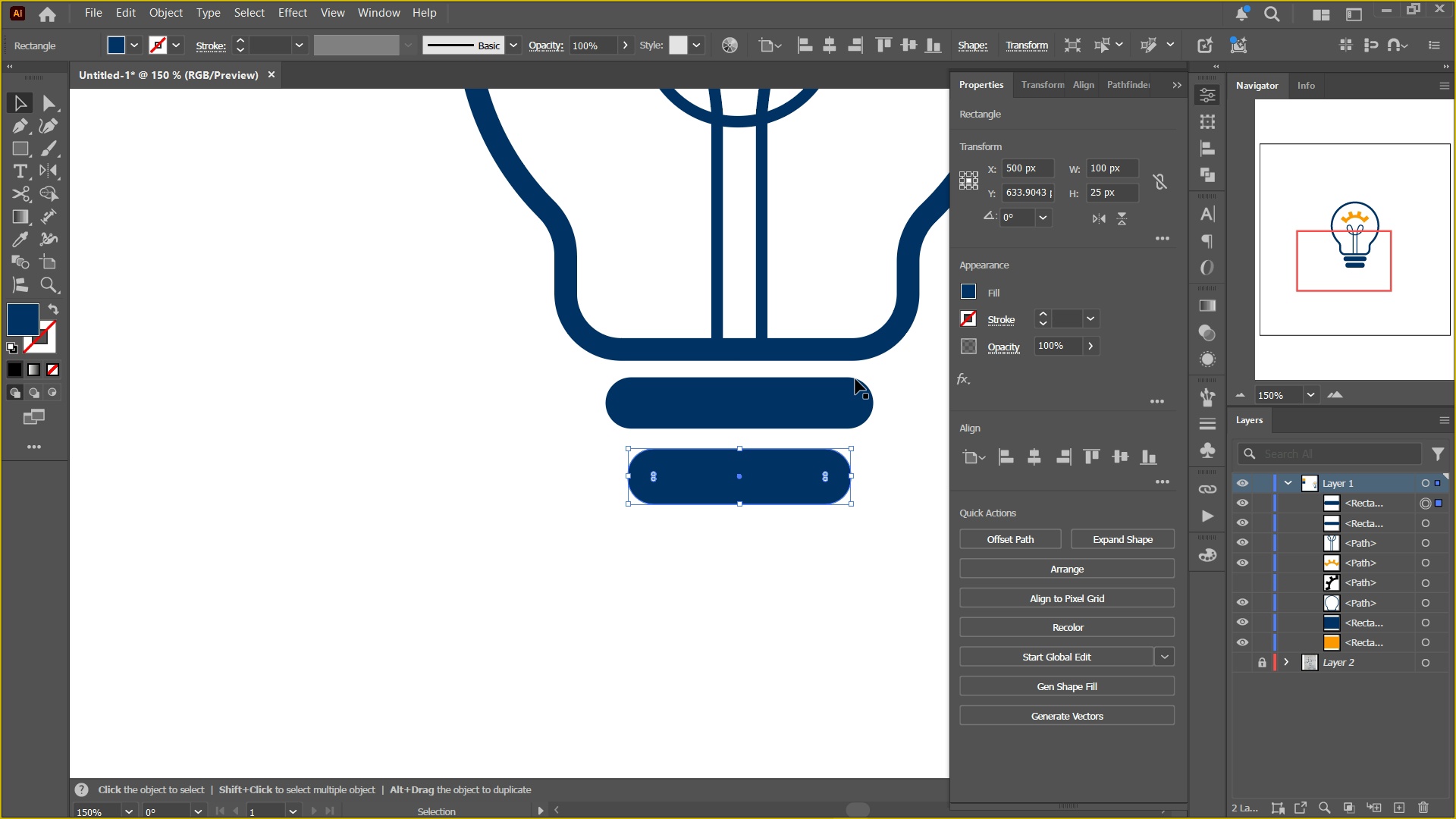 
left_click([842, 381])
 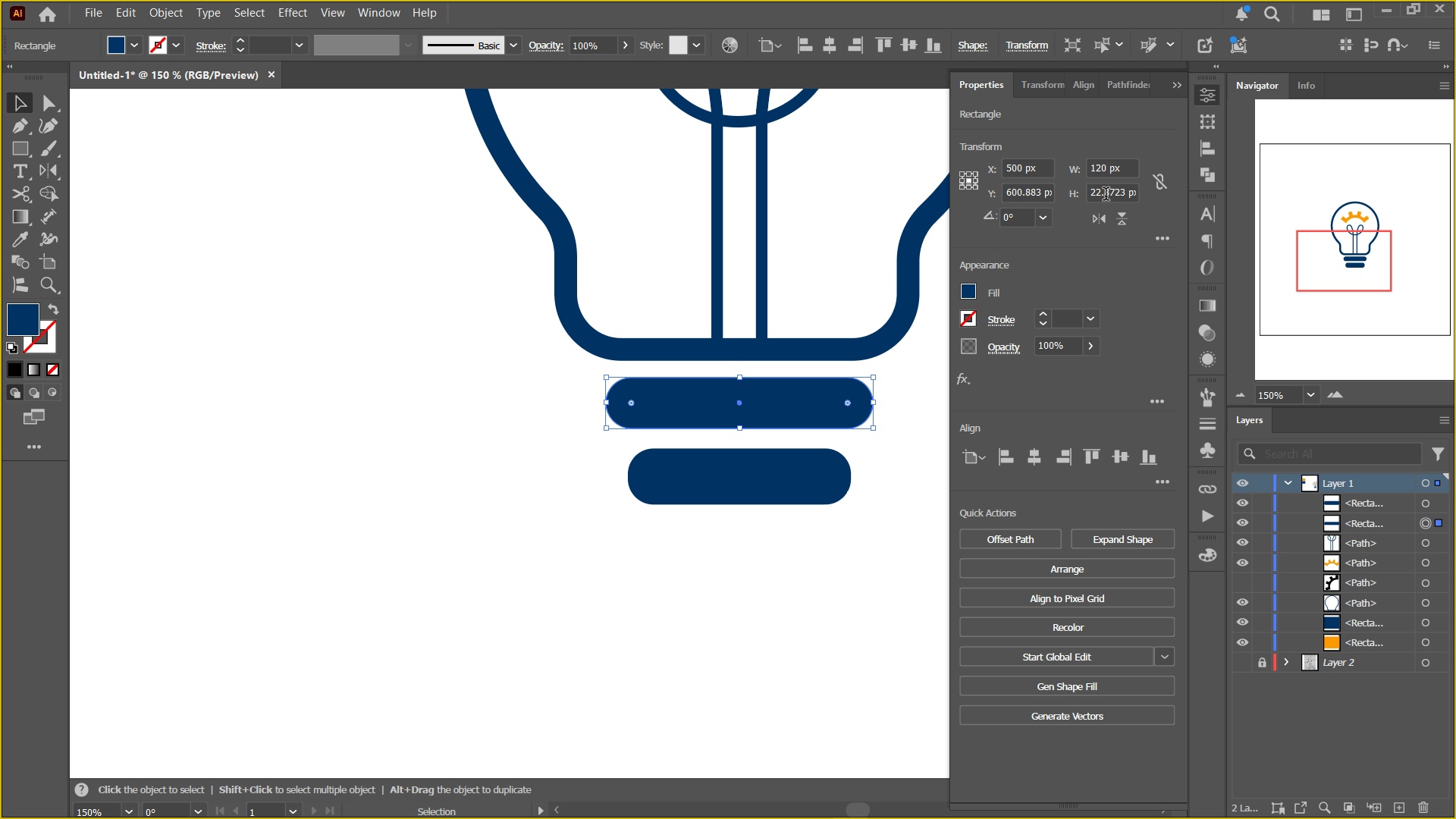 
left_click([1106, 196])
 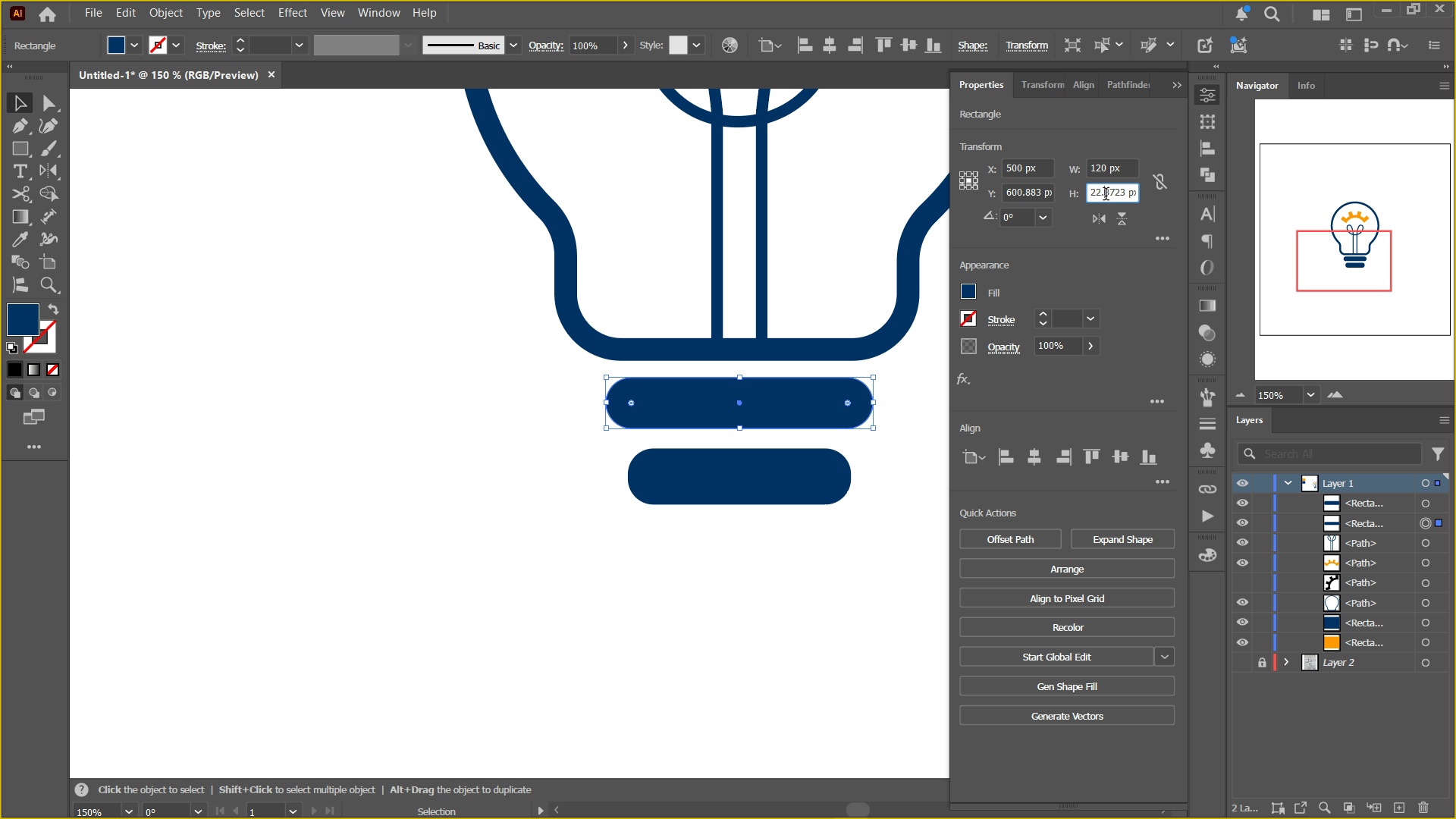 
key(Control+ControlLeft)
 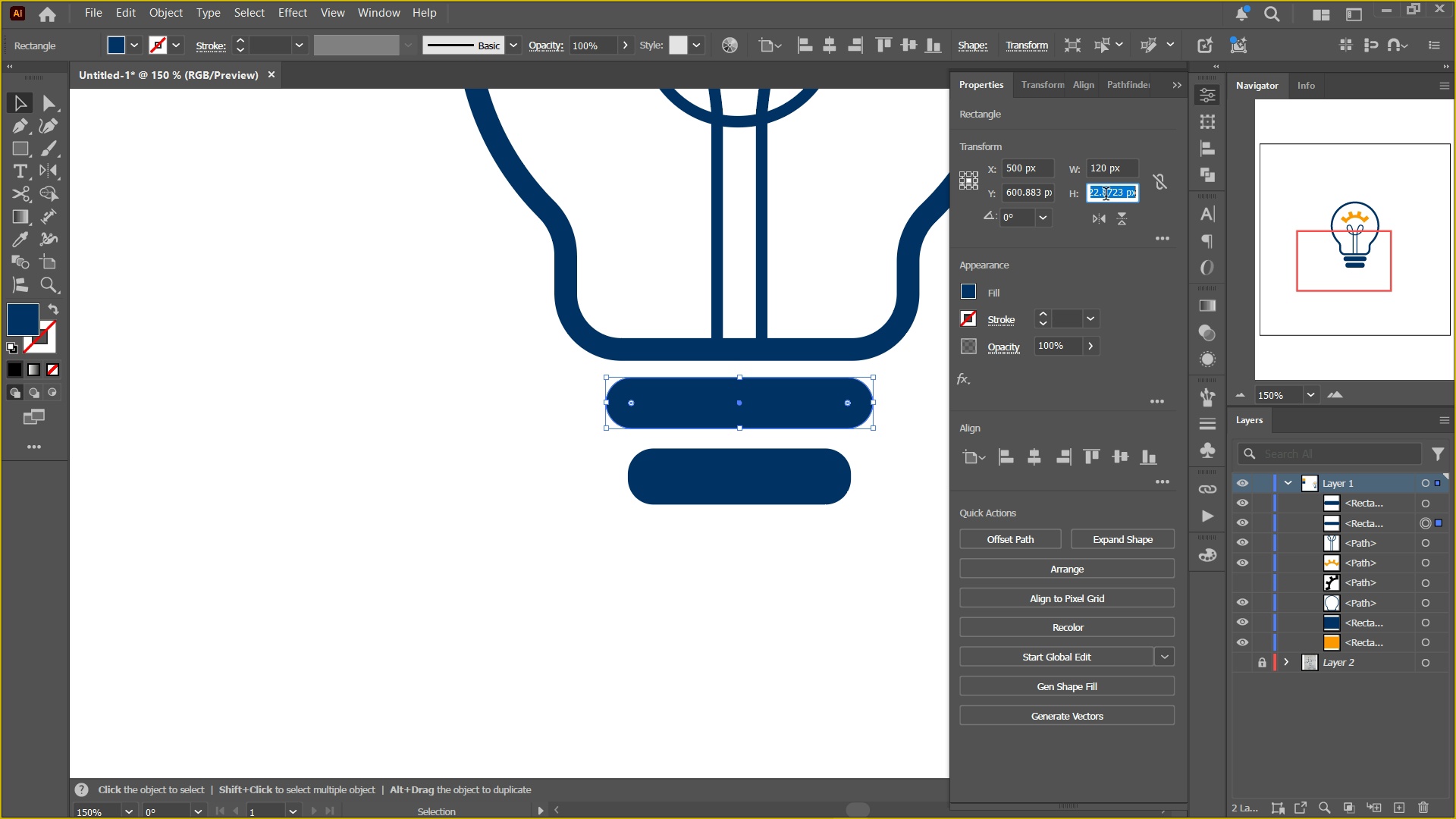 
key(Control+A)
 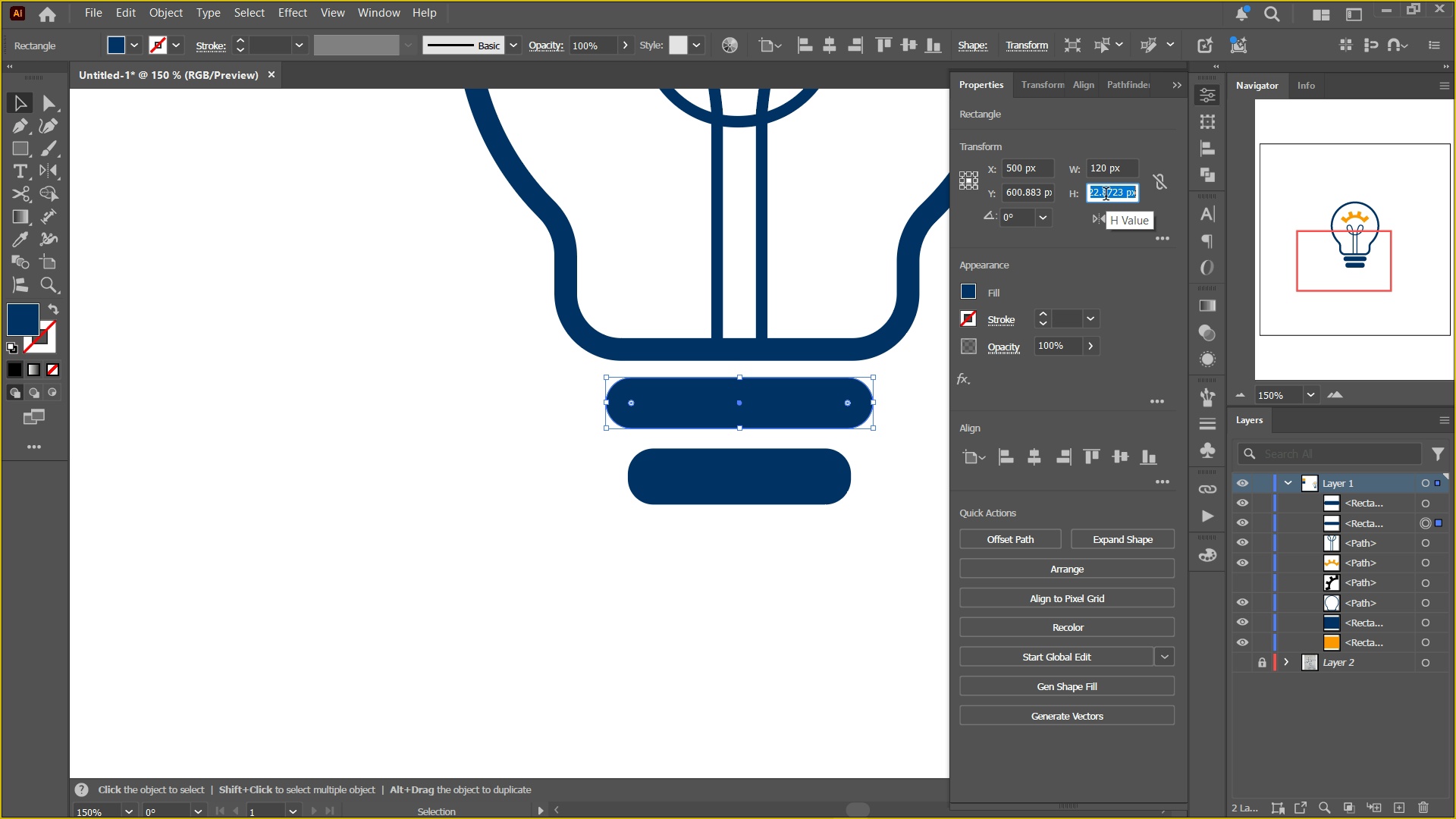 
key(Numpad2)
 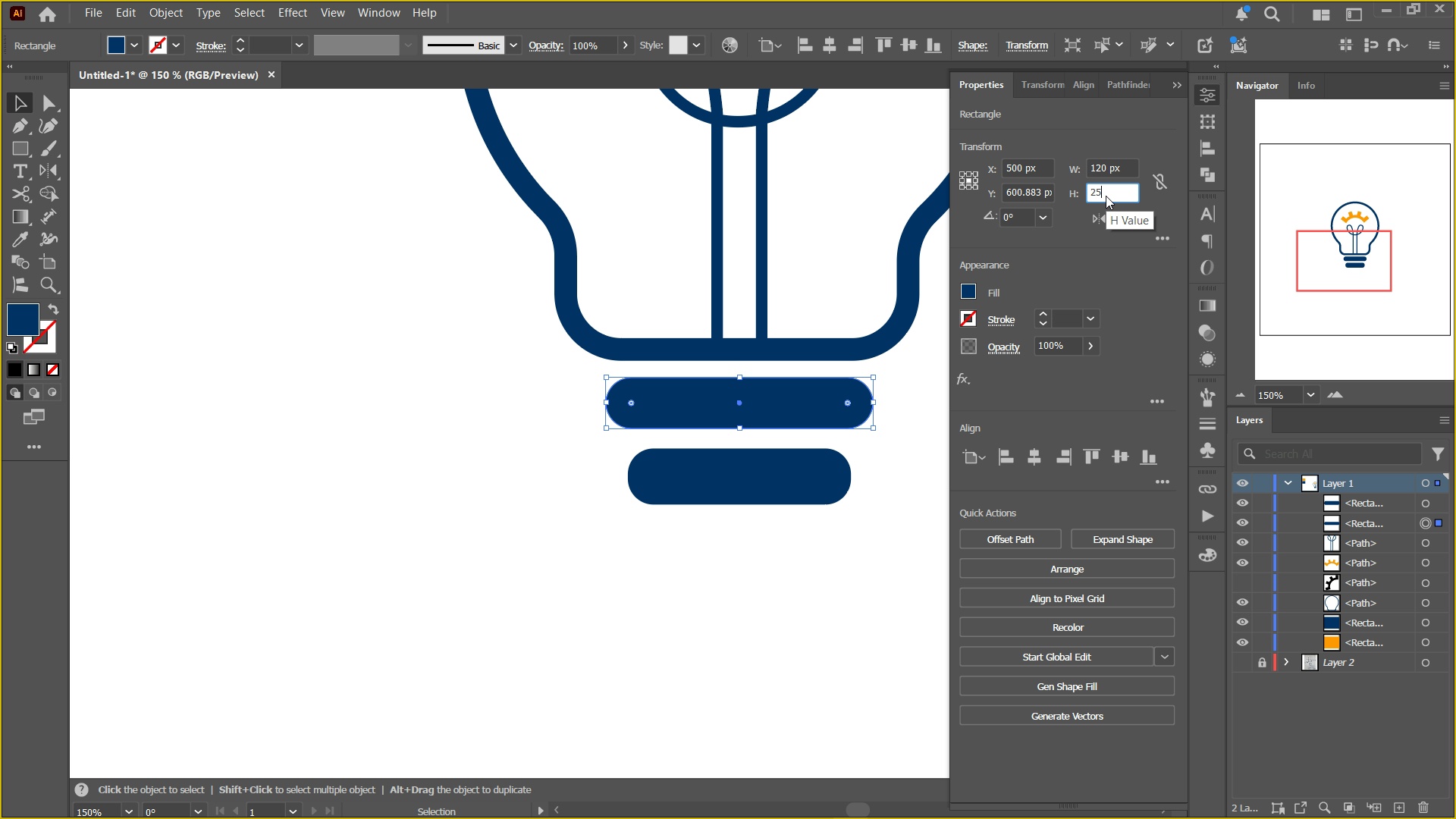 
key(Numpad5)
 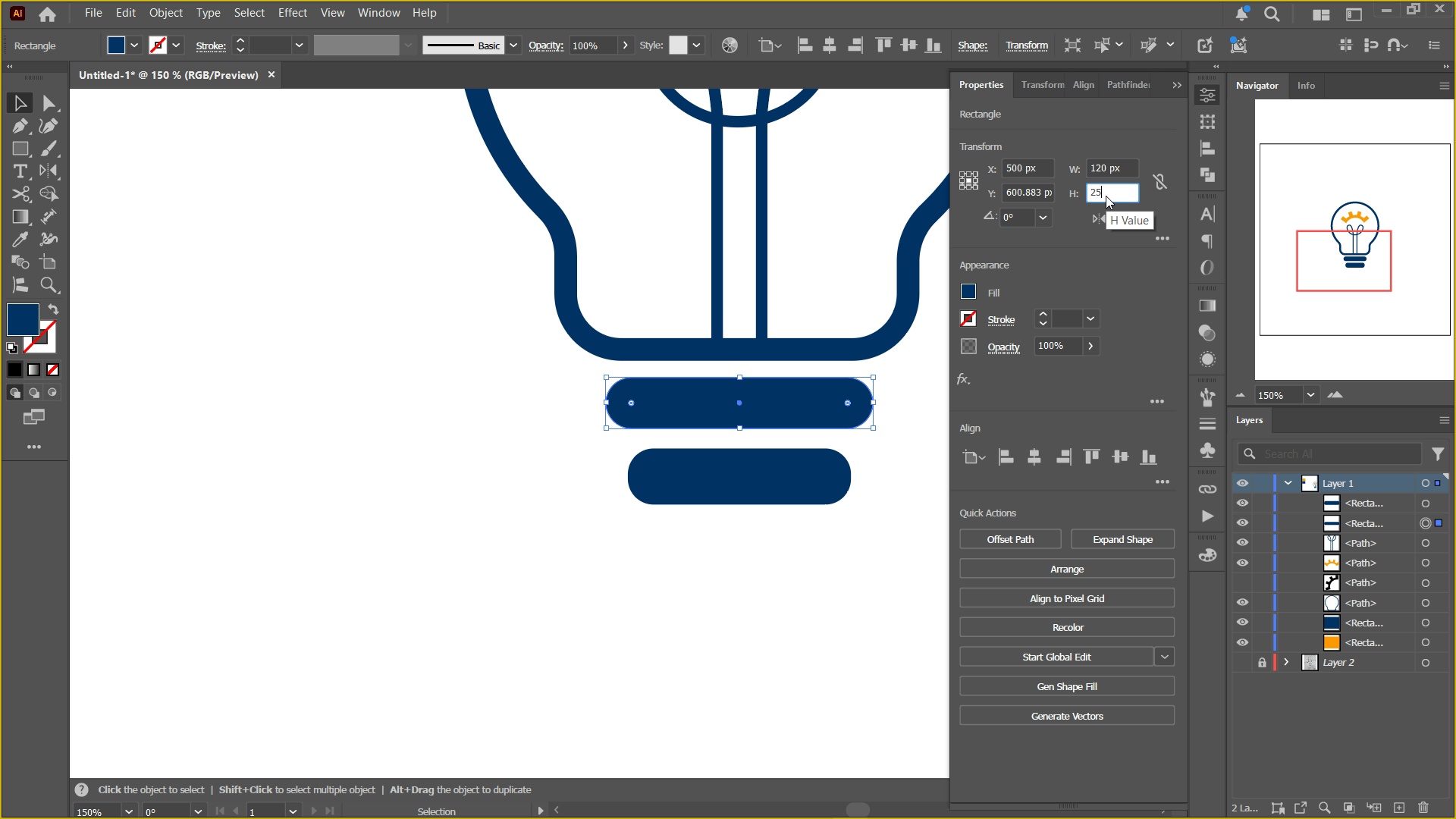 
key(NumpadEnter)
 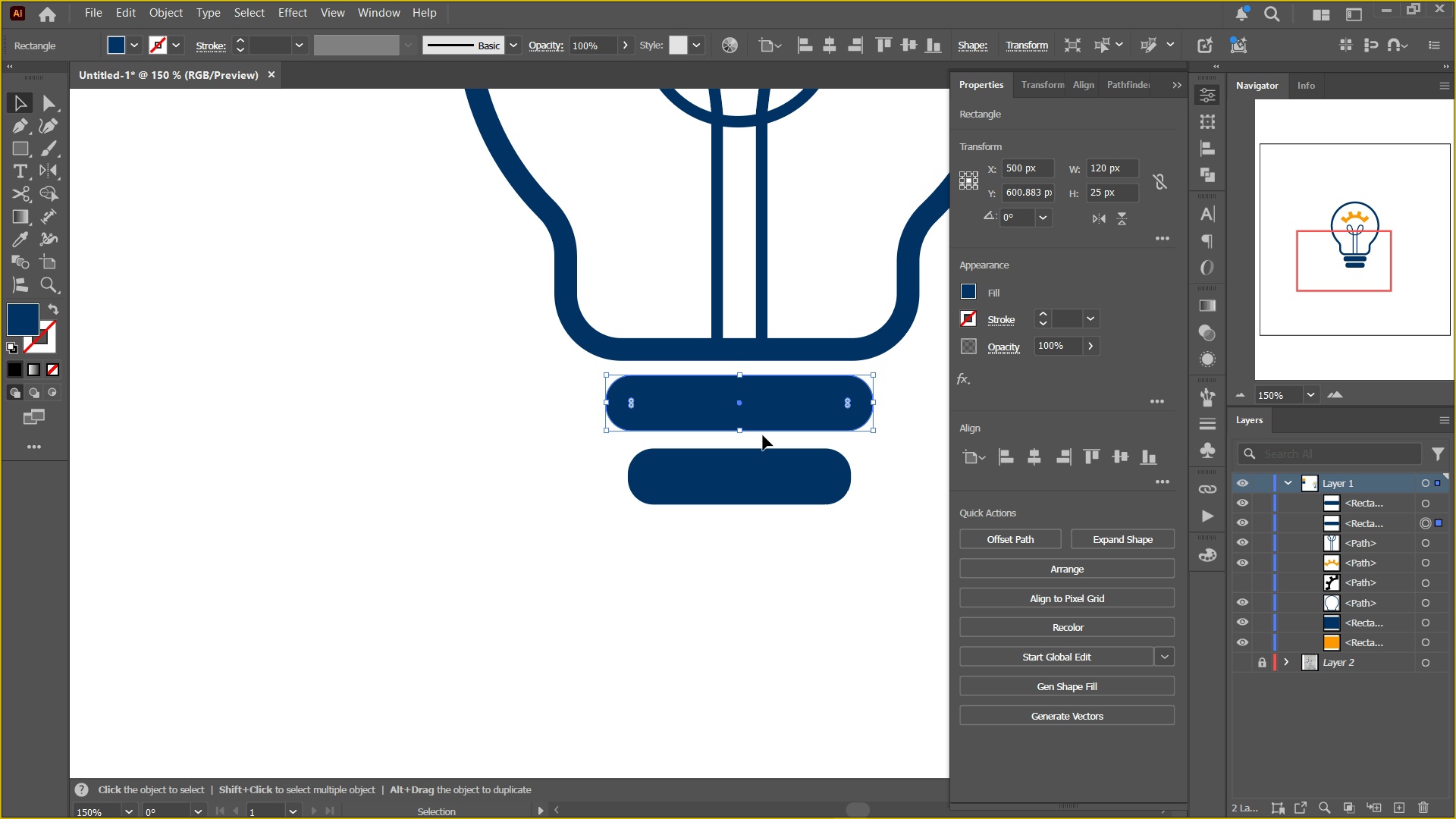 
left_click_drag(start_coordinate=[819, 395], to_coordinate=[826, 393])
 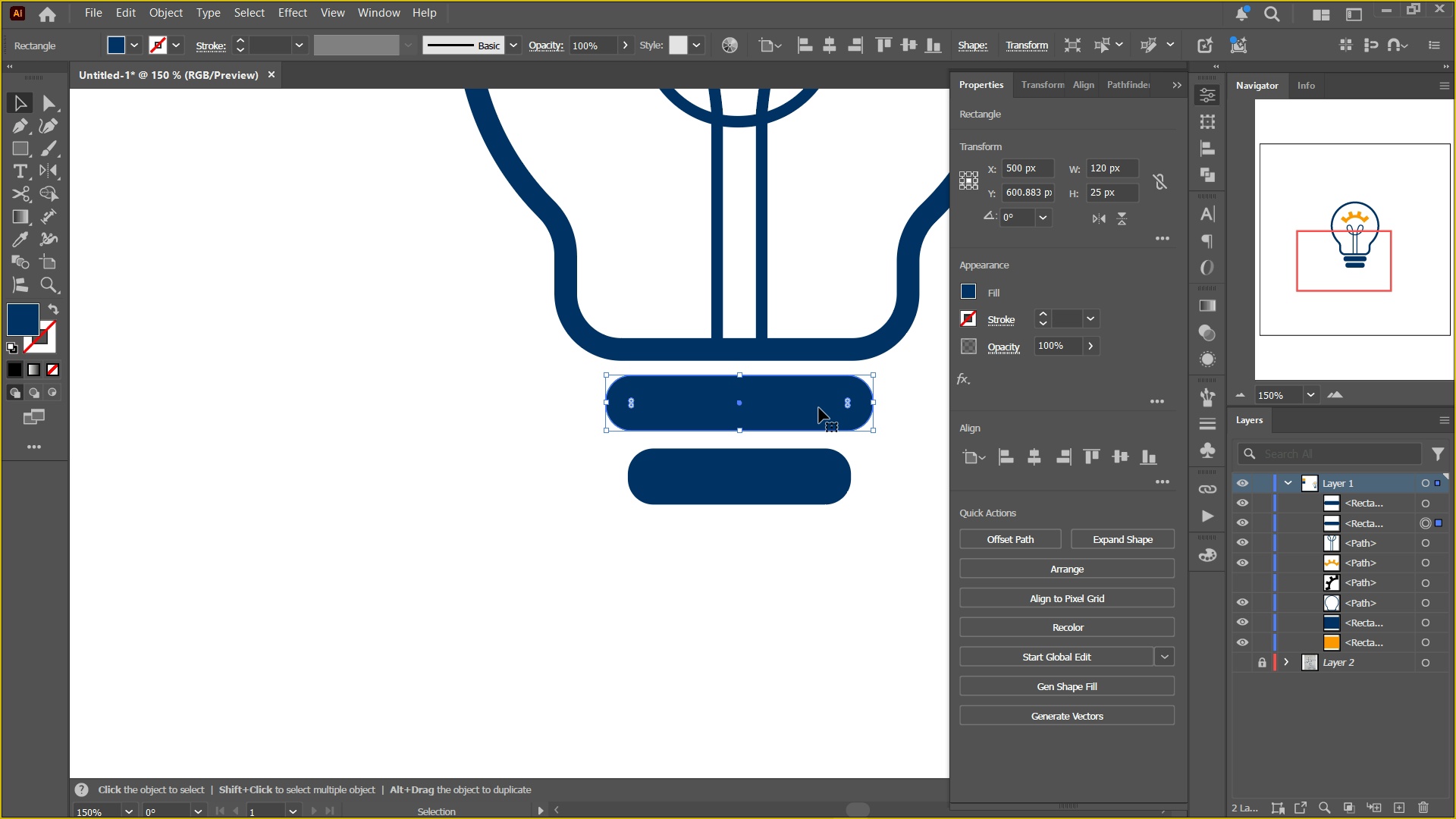 
hold_key(key=ShiftLeft, duration=0.94)
 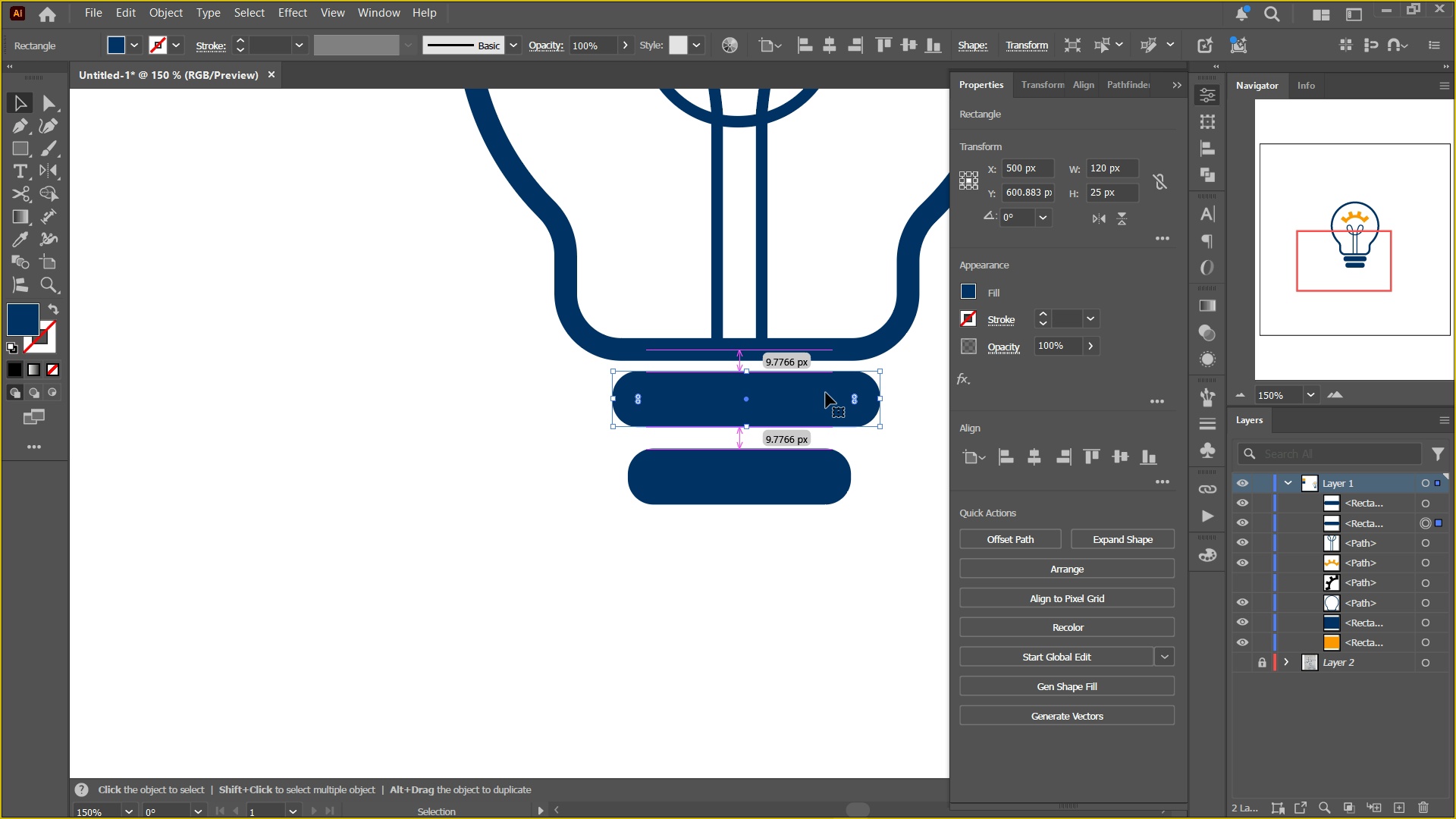 
key(Control+ControlLeft)
 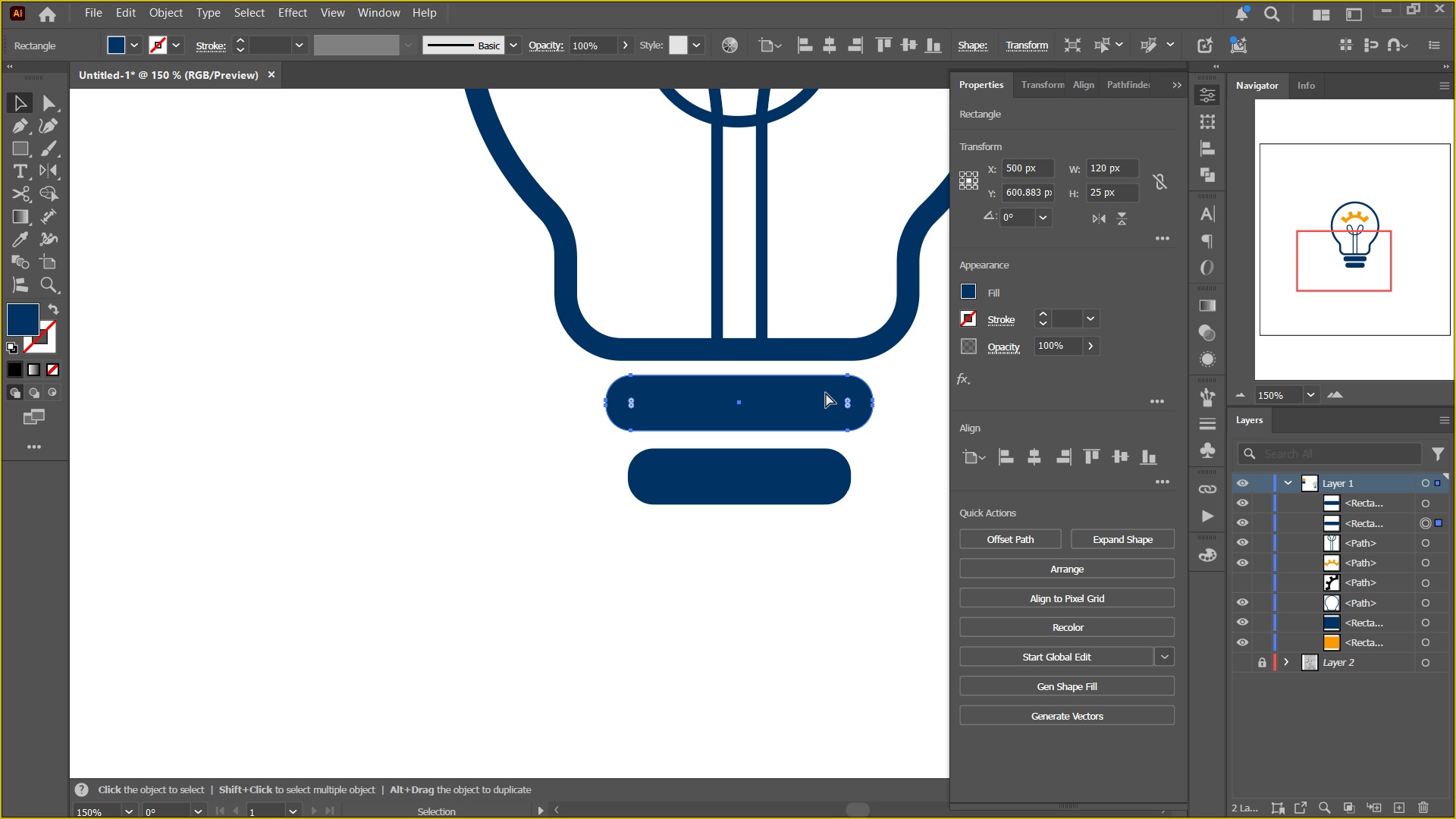 
key(Control+Z)
 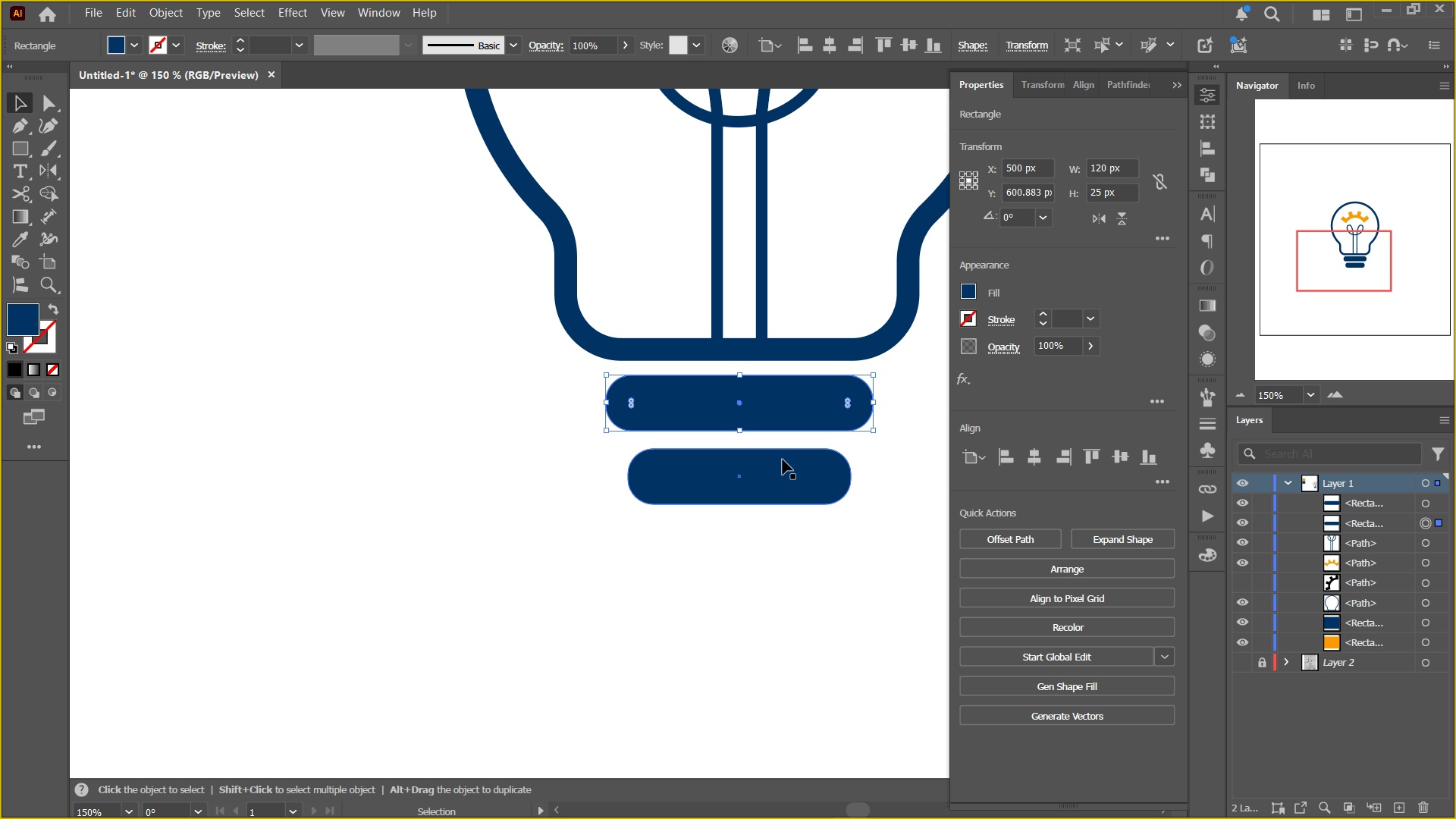 
hold_key(key=ShiftLeft, duration=0.45)
left_click([779, 461])
 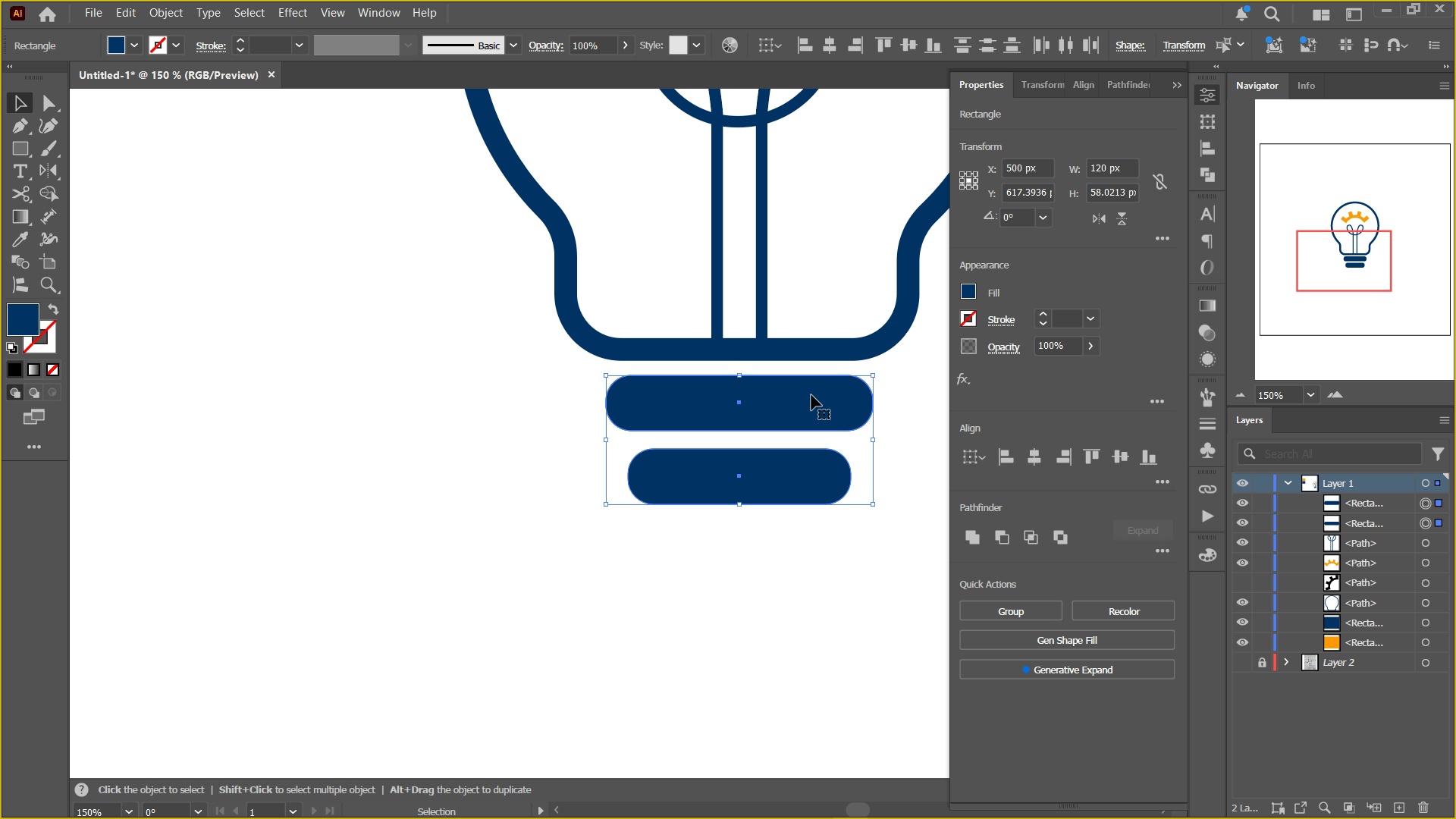 
left_click_drag(start_coordinate=[811, 395], to_coordinate=[811, 401])
 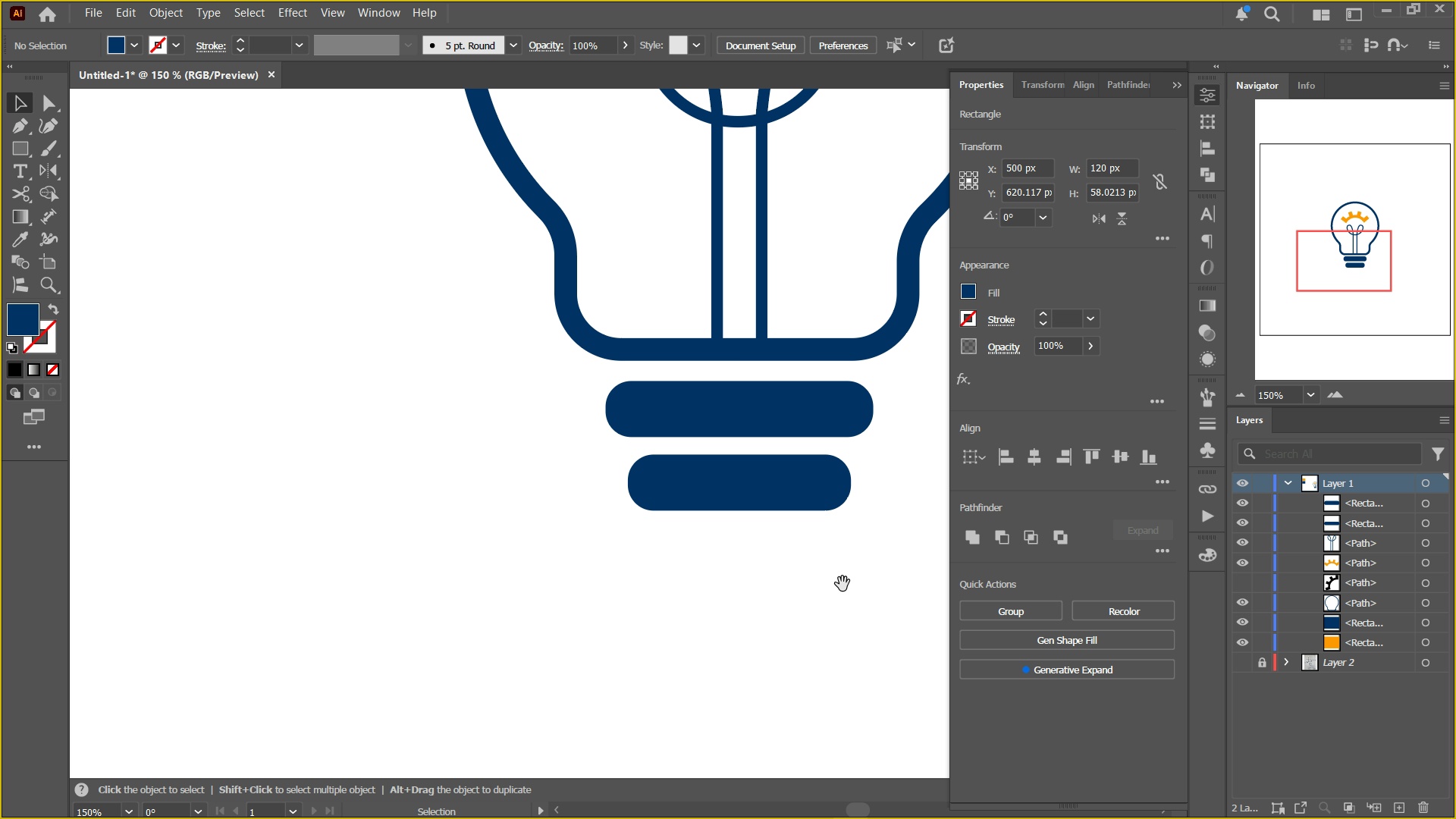 
hold_key(key=ShiftLeft, duration=1.5)
 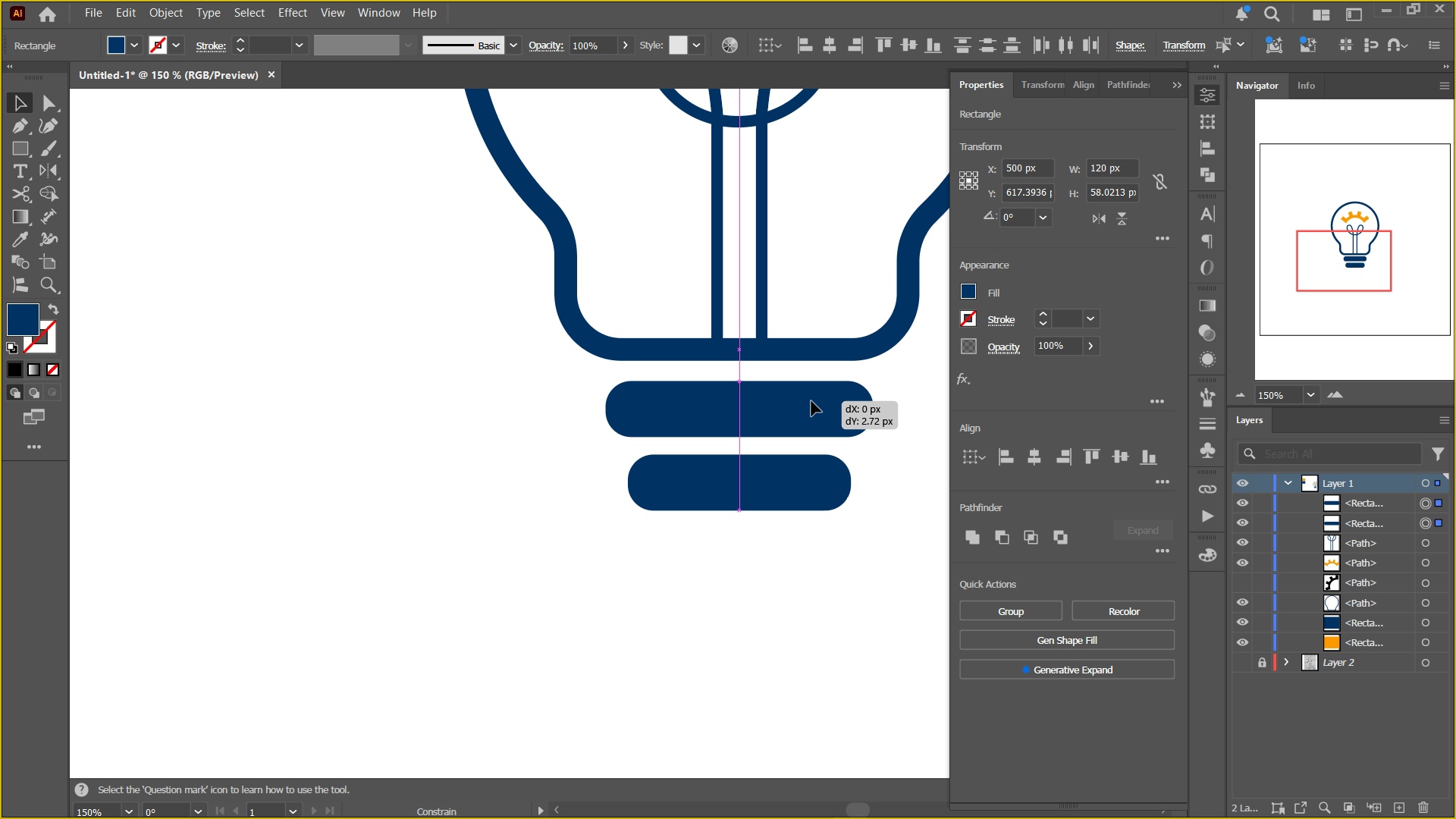 
key(Shift+ShiftLeft)
 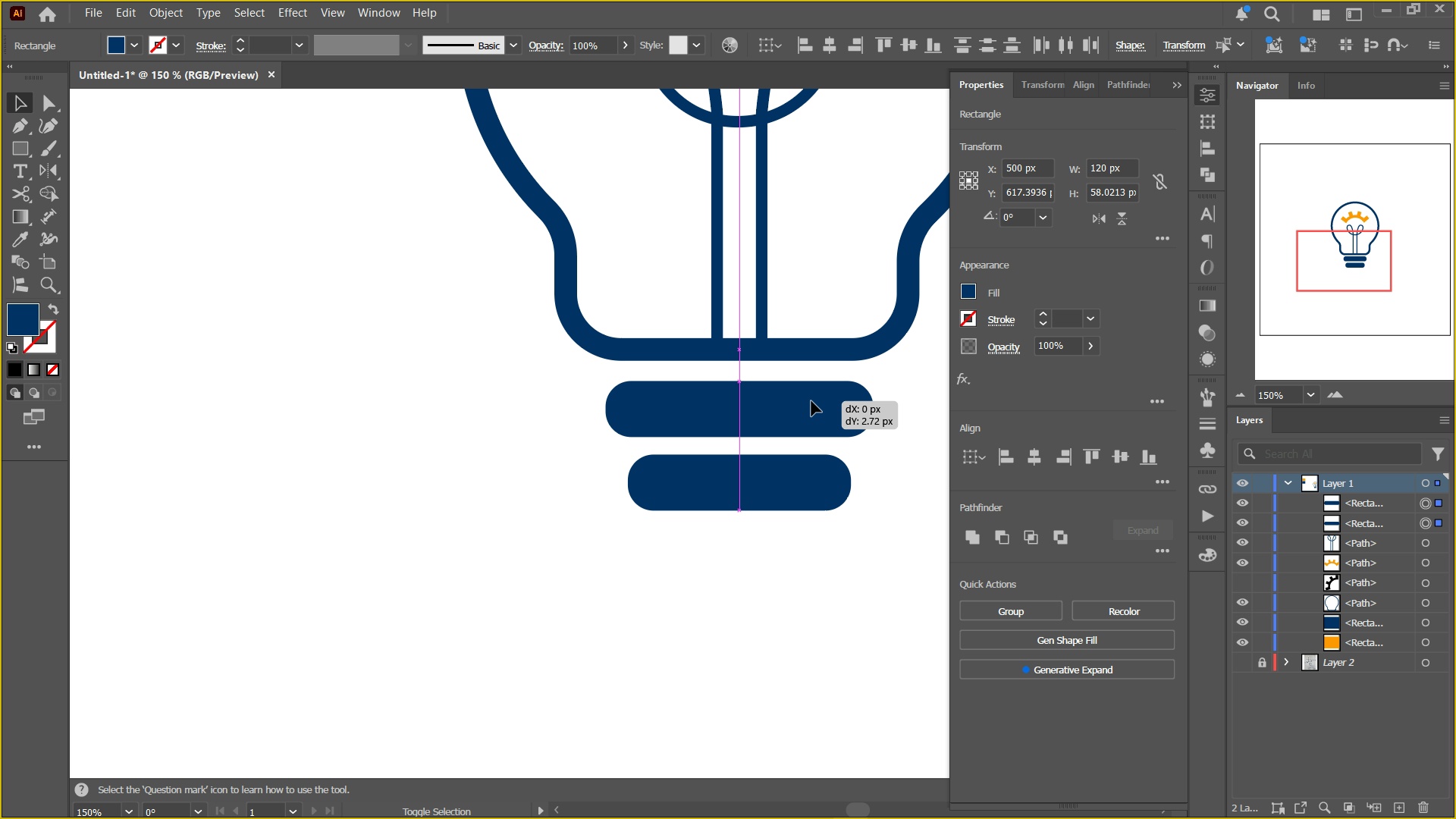 
key(Shift+ShiftLeft)
 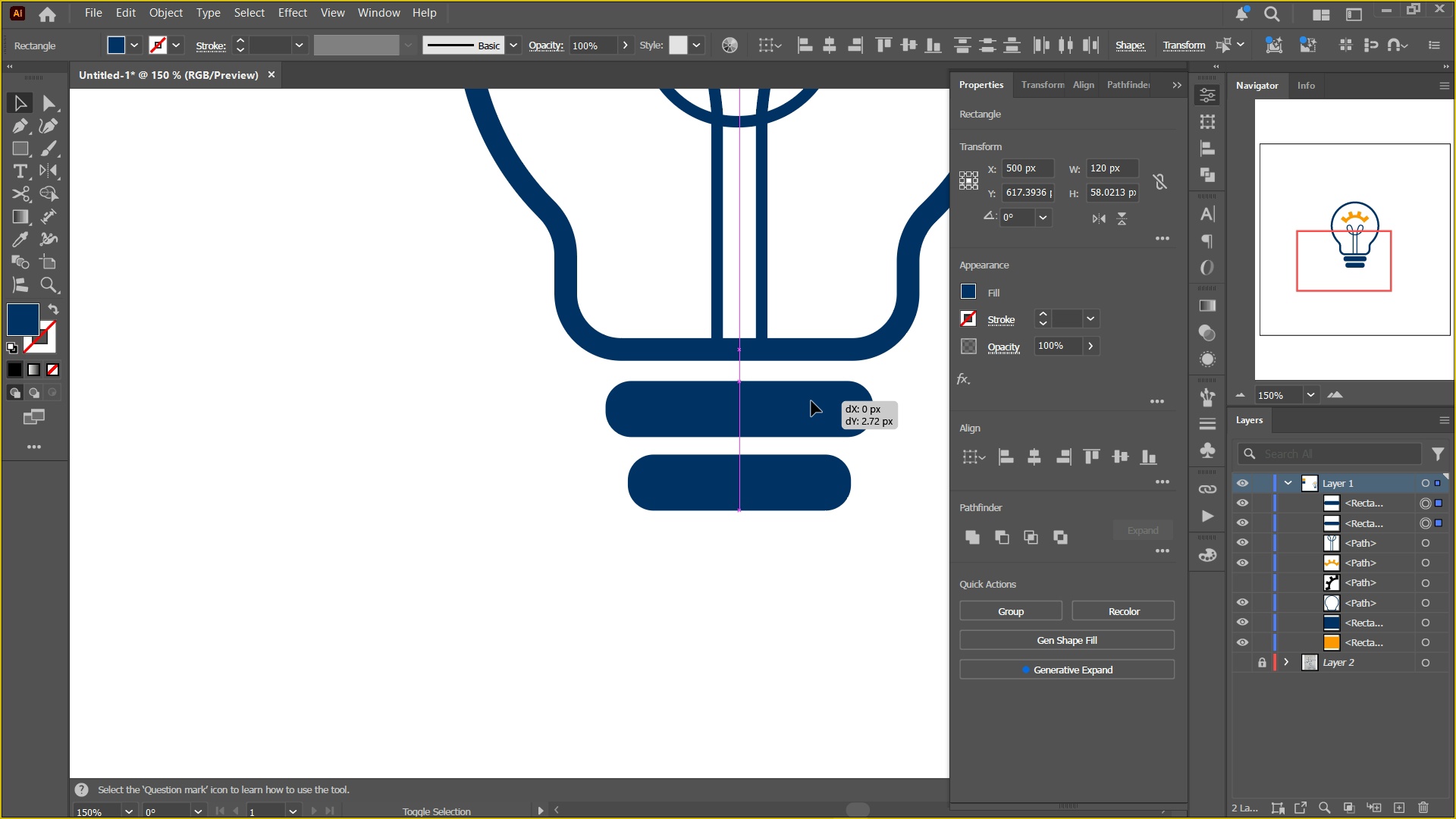 
key(Shift+ShiftLeft)
 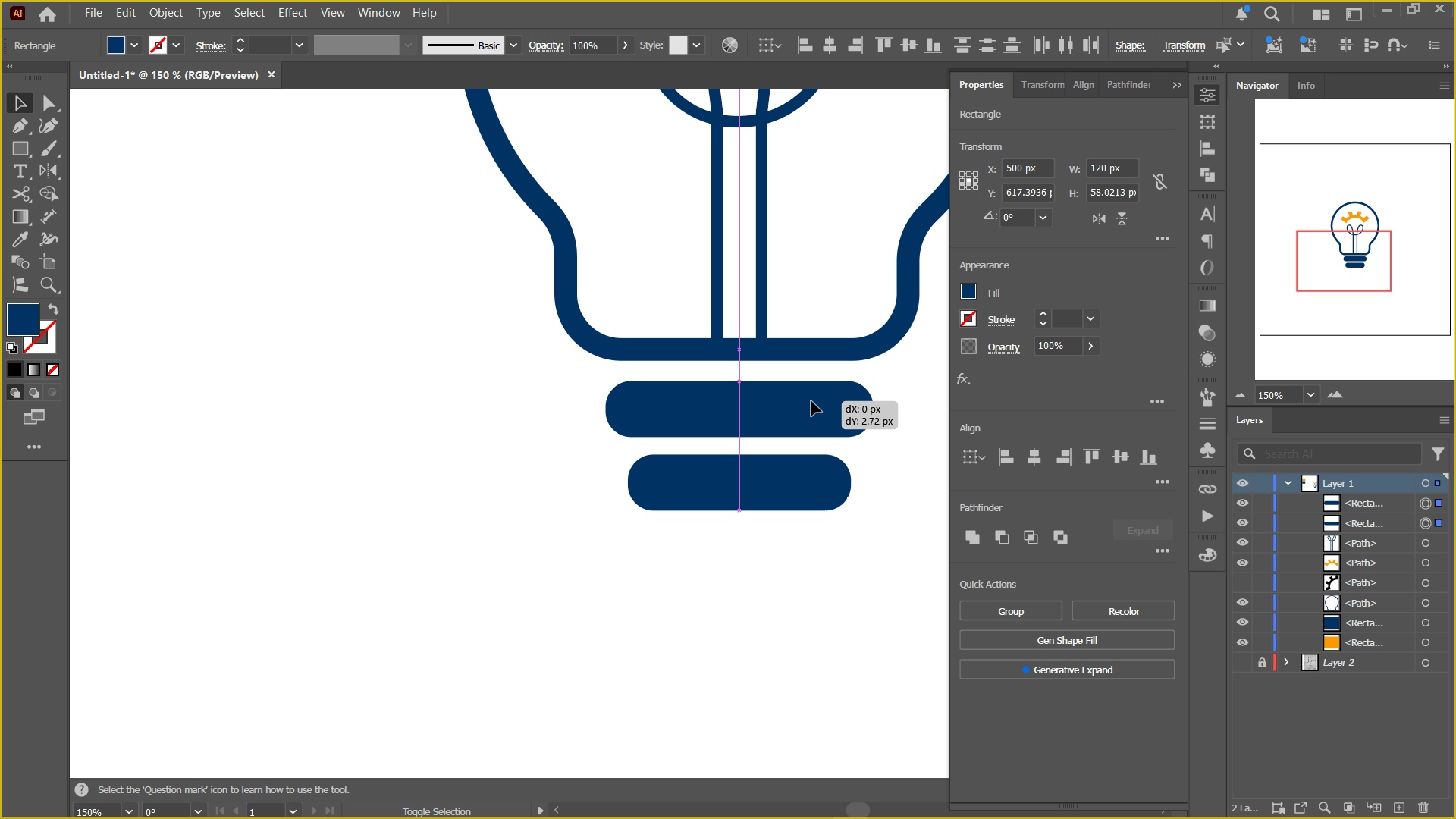 
key(Shift+ShiftLeft)
 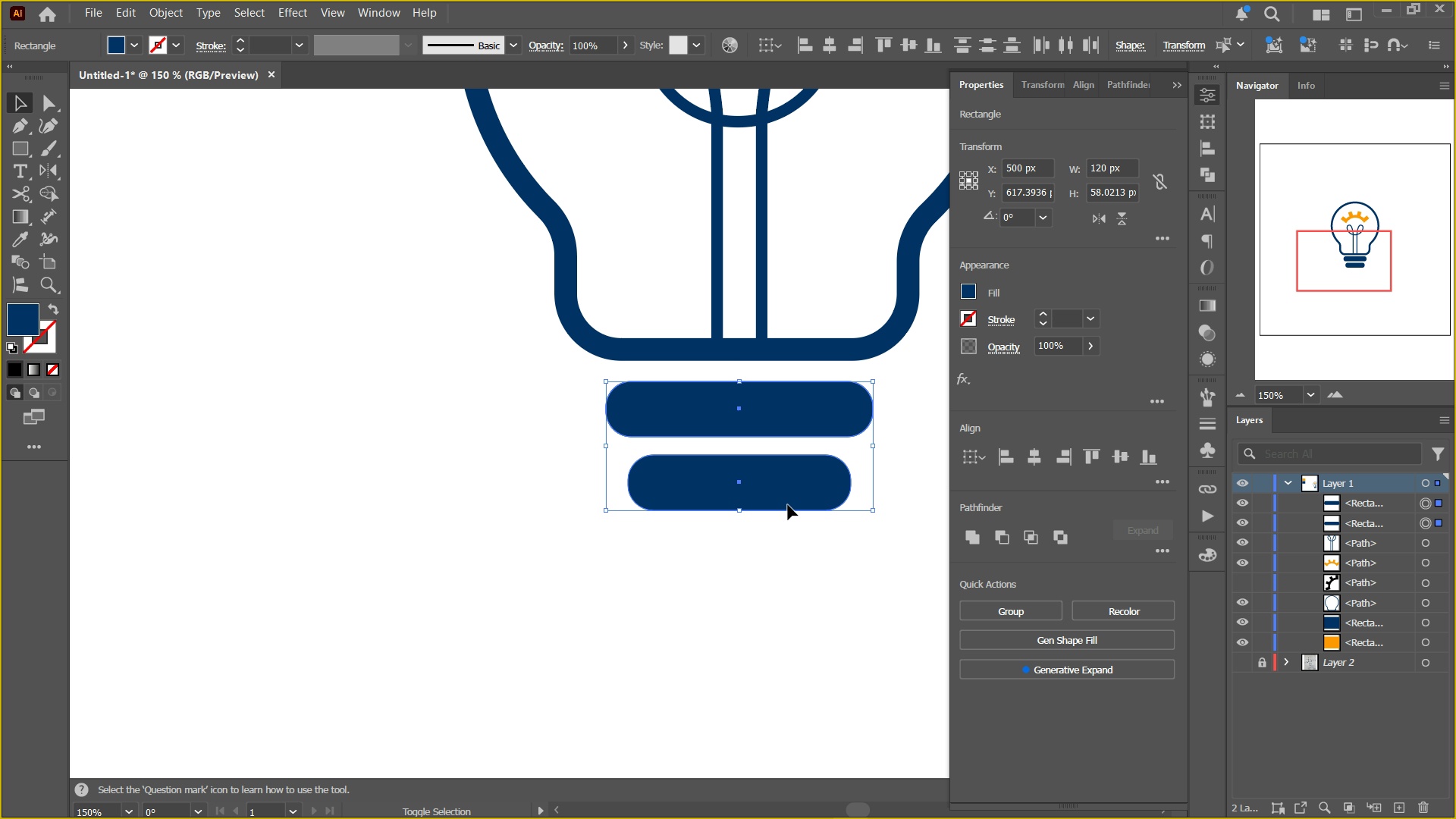 
key(Shift+ShiftLeft)
 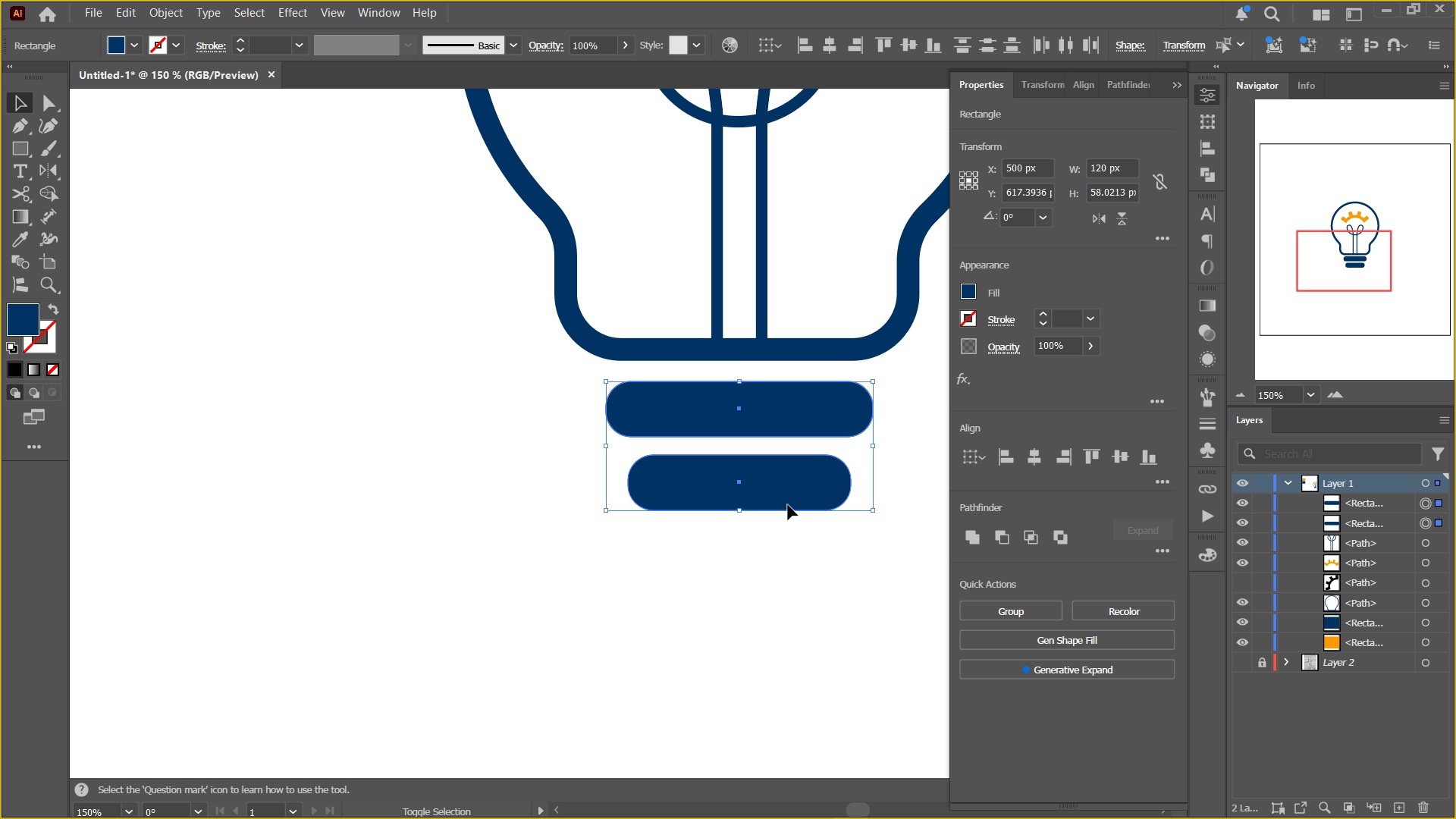 
key(Shift+ShiftLeft)
 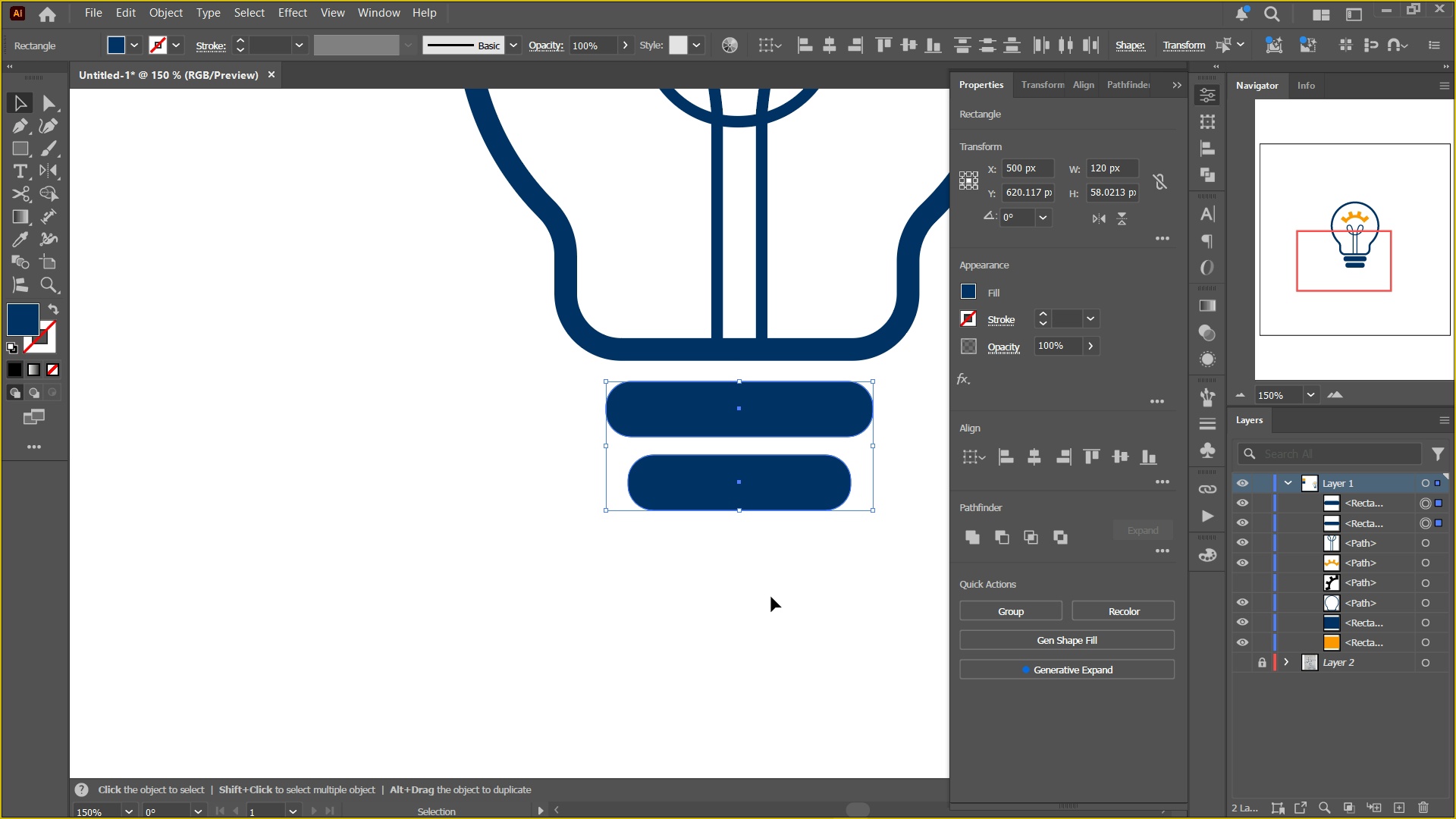 
left_click([771, 597])
 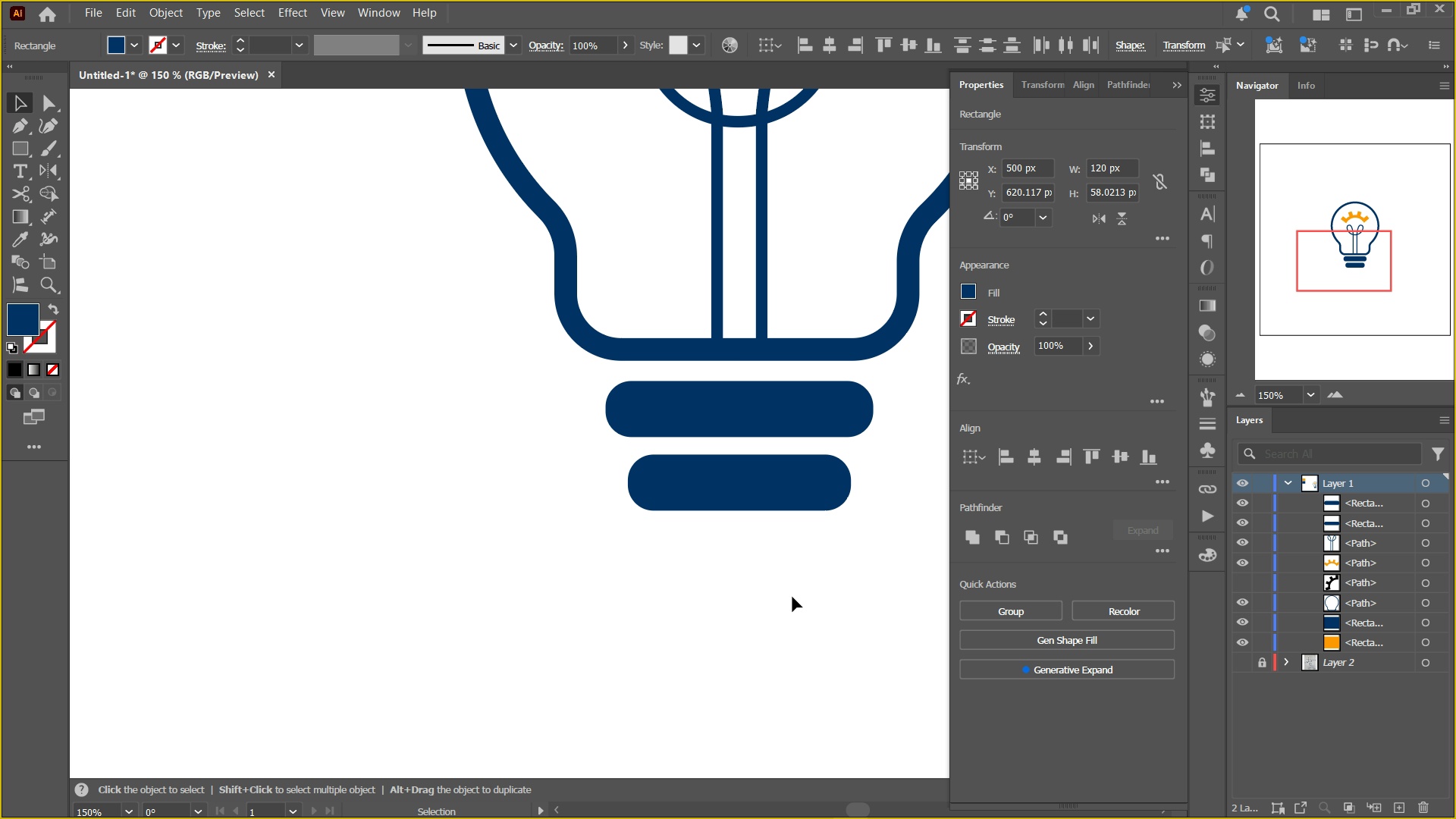 
hold_key(key=Space, duration=0.37)
 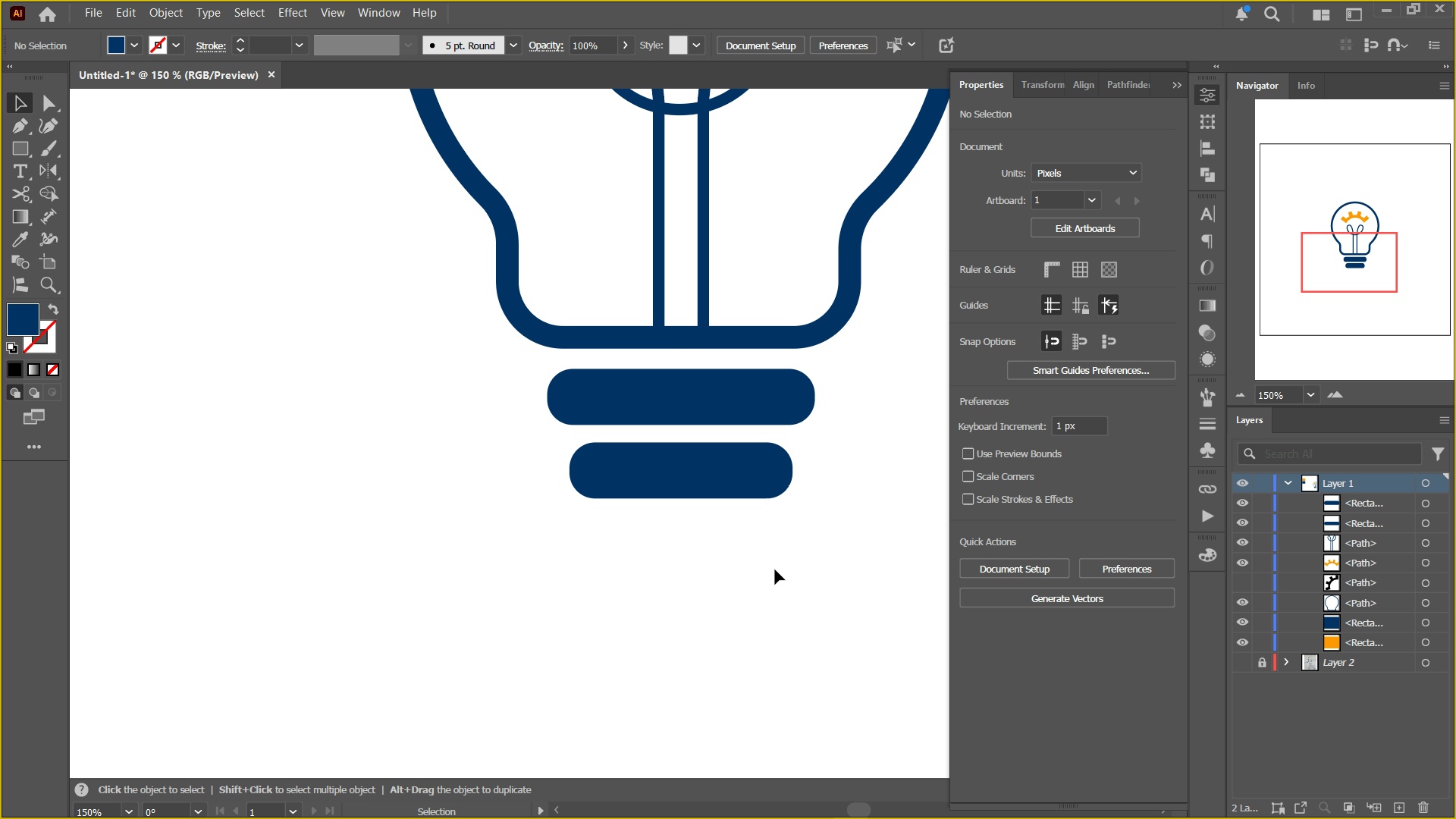 
left_click_drag(start_coordinate=[833, 582], to_coordinate=[775, 570])
 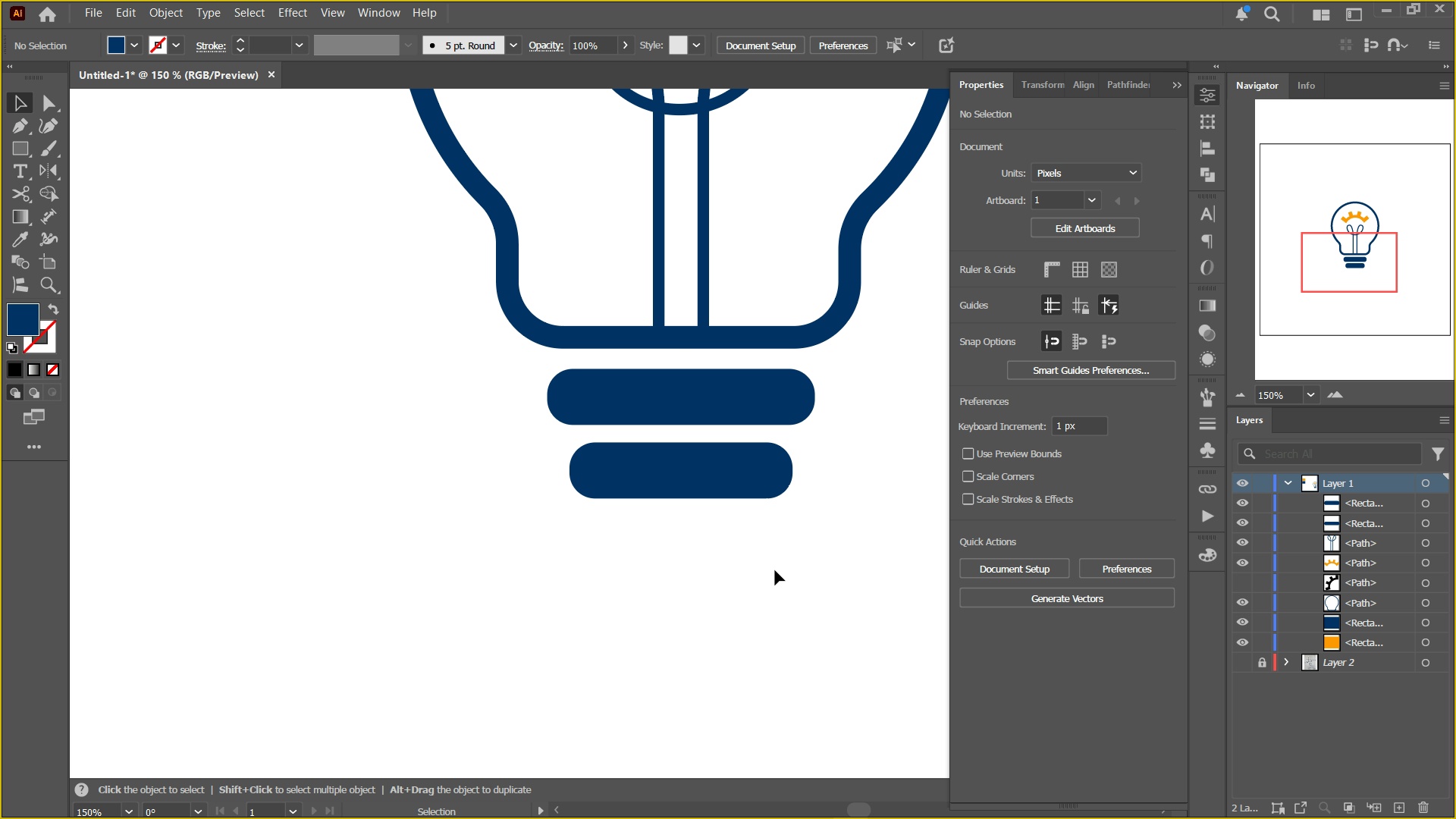 
triple_click([775, 570])
 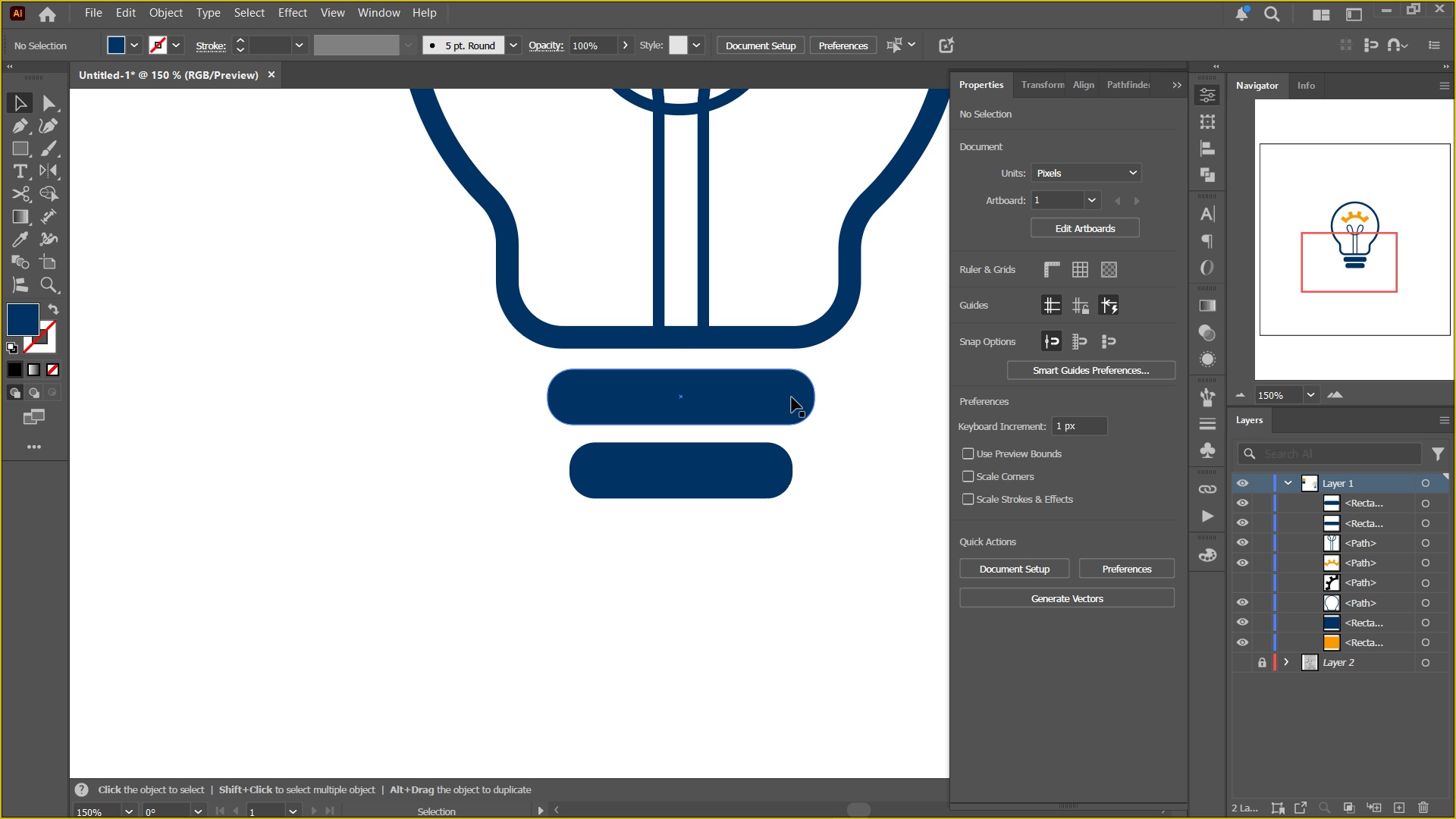 
left_click([792, 397])
 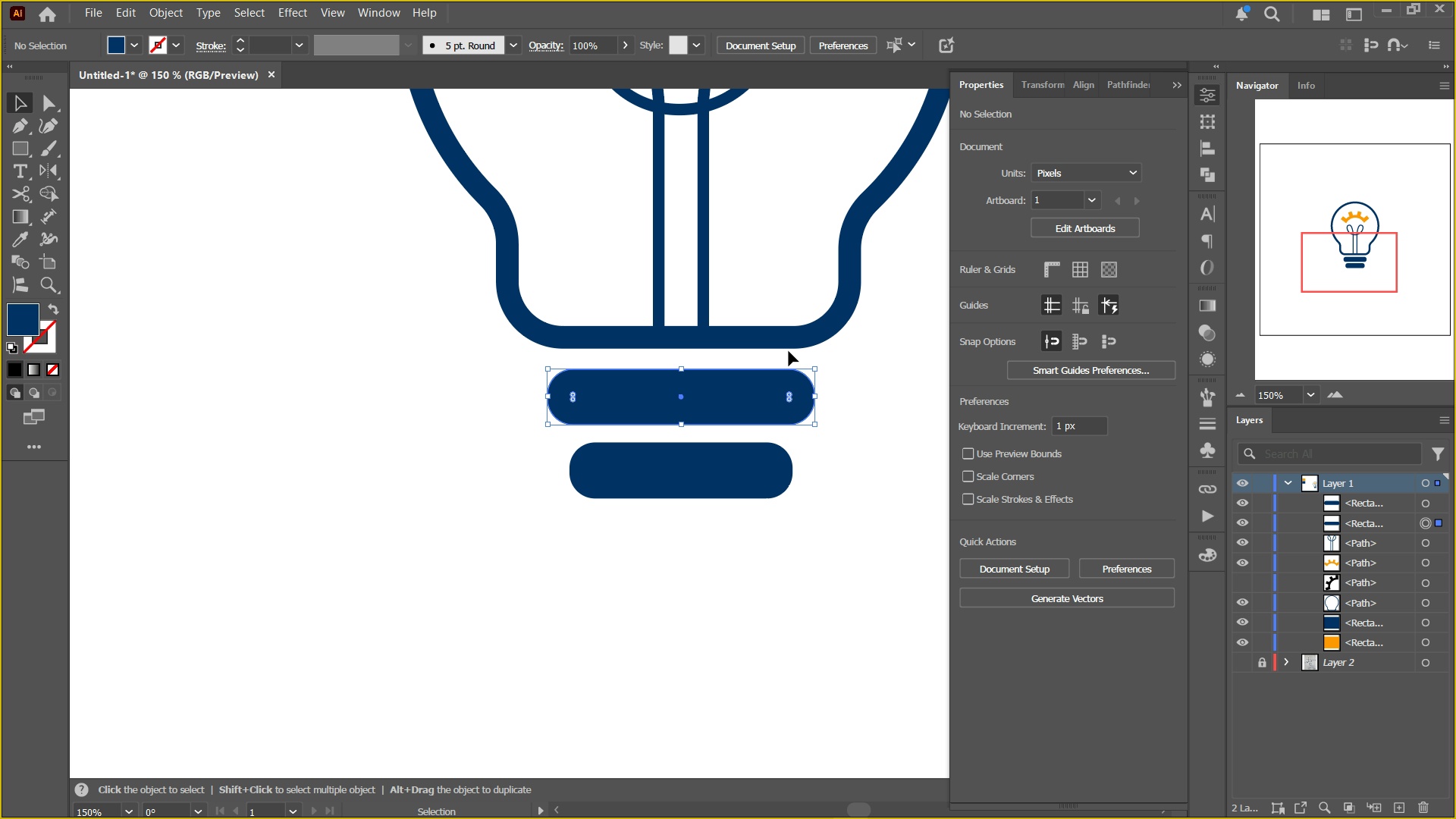 
hold_key(key=ShiftLeft, duration=1.06)
left_click([788, 343])
 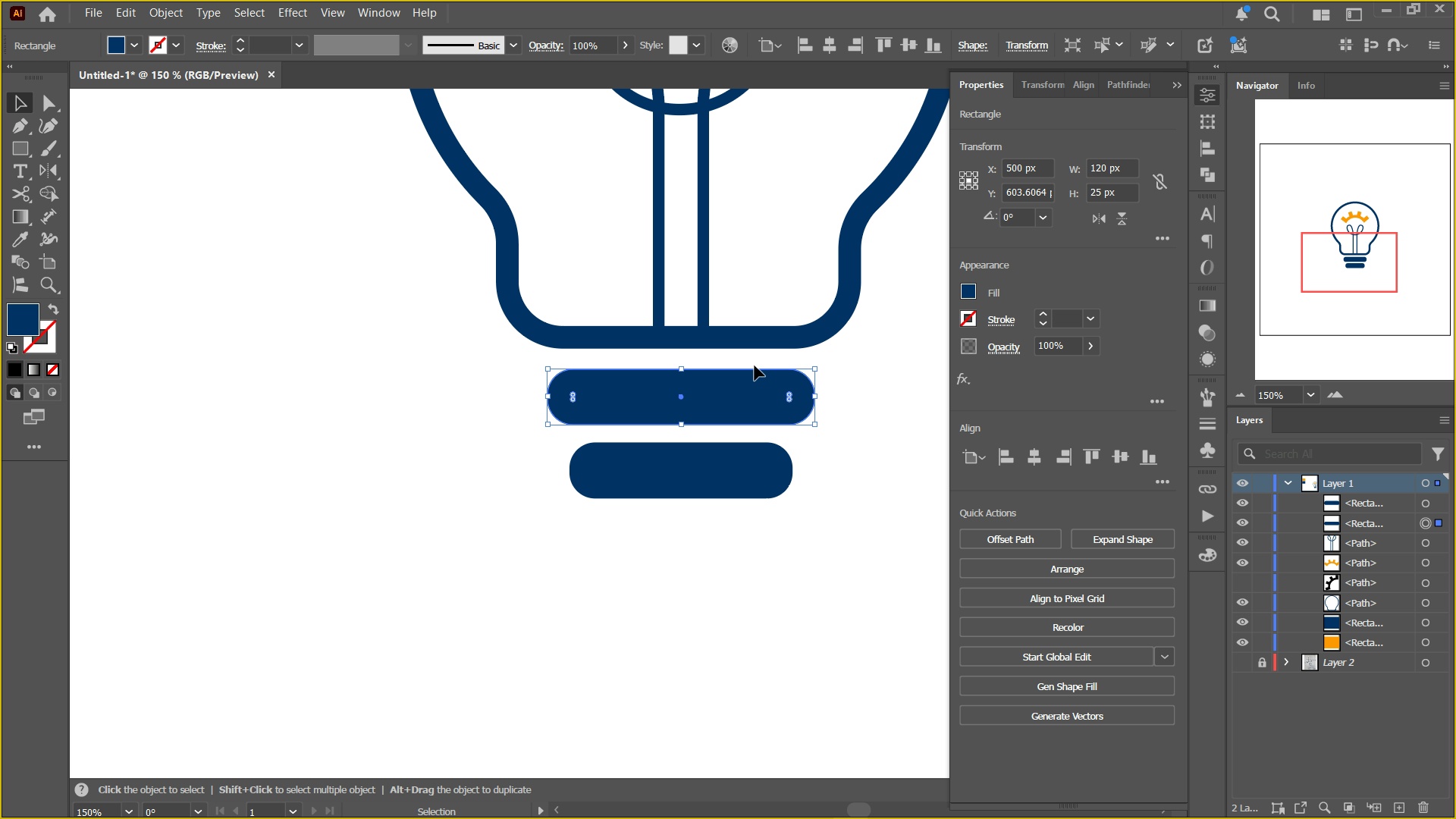 
hold_key(key=ShiftLeft, duration=1.5)
left_click([733, 342])
 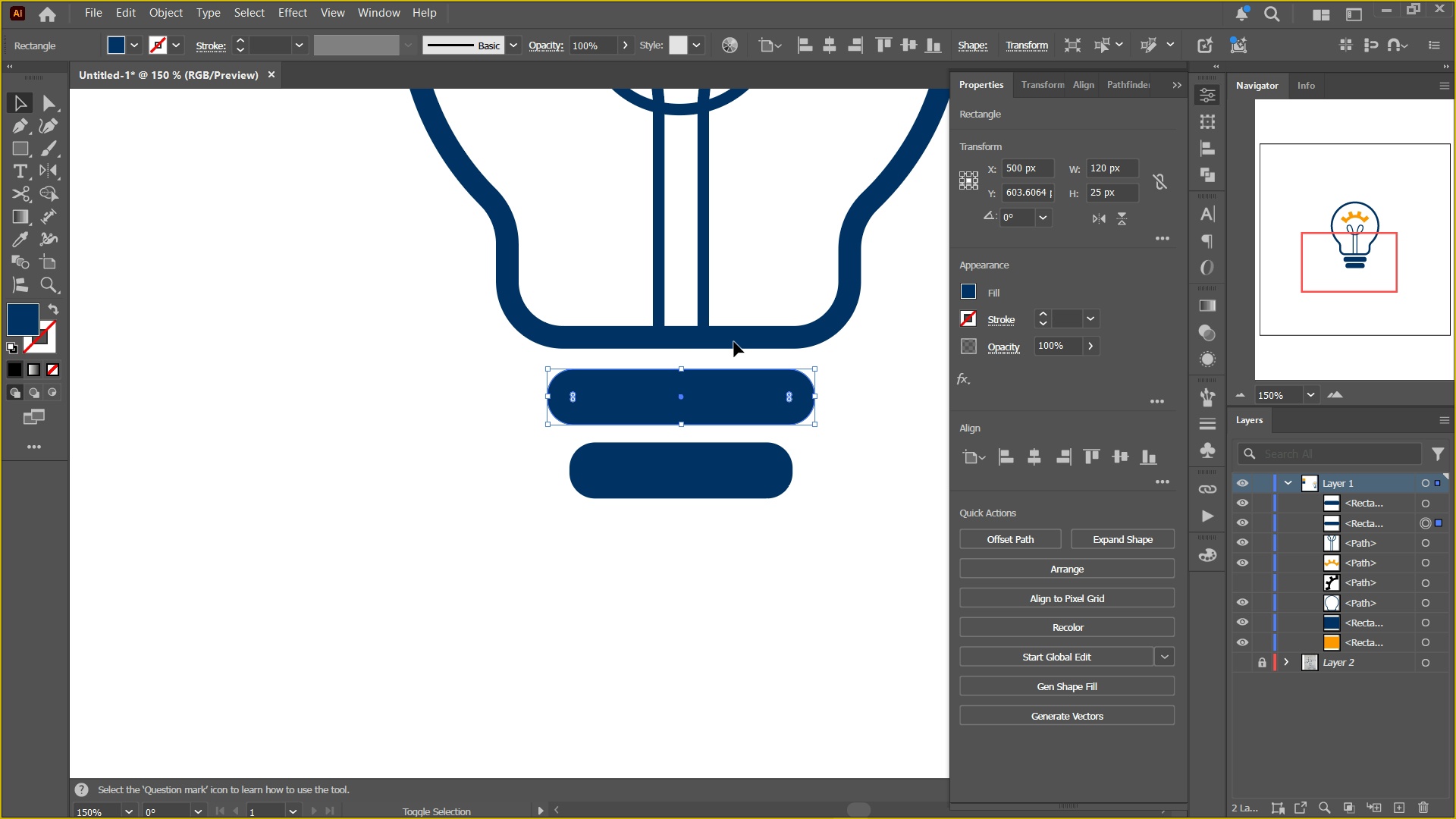 
hold_key(key=ShiftLeft, duration=1.46)
left_click([737, 340])
 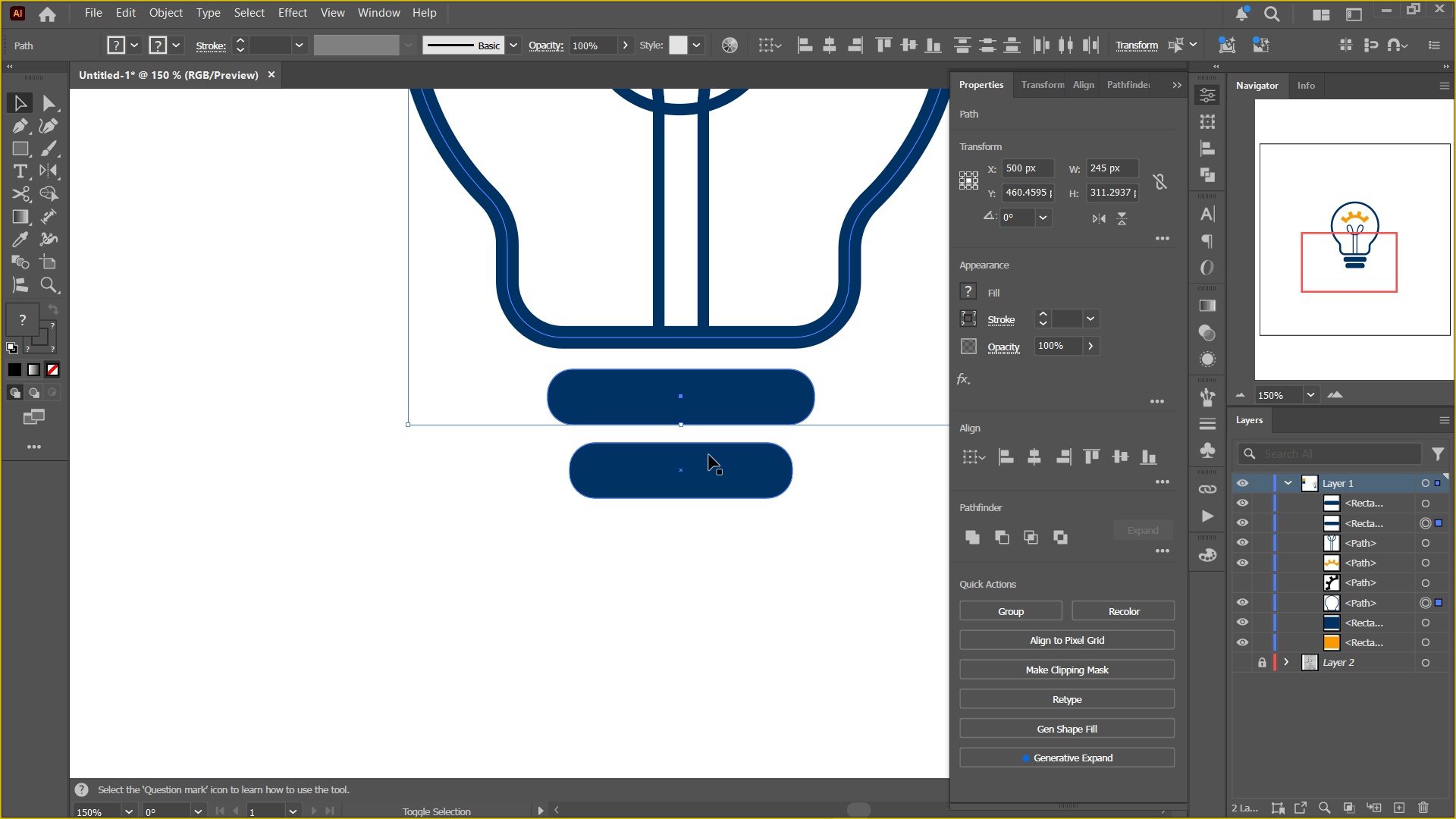 
left_click([709, 455])
 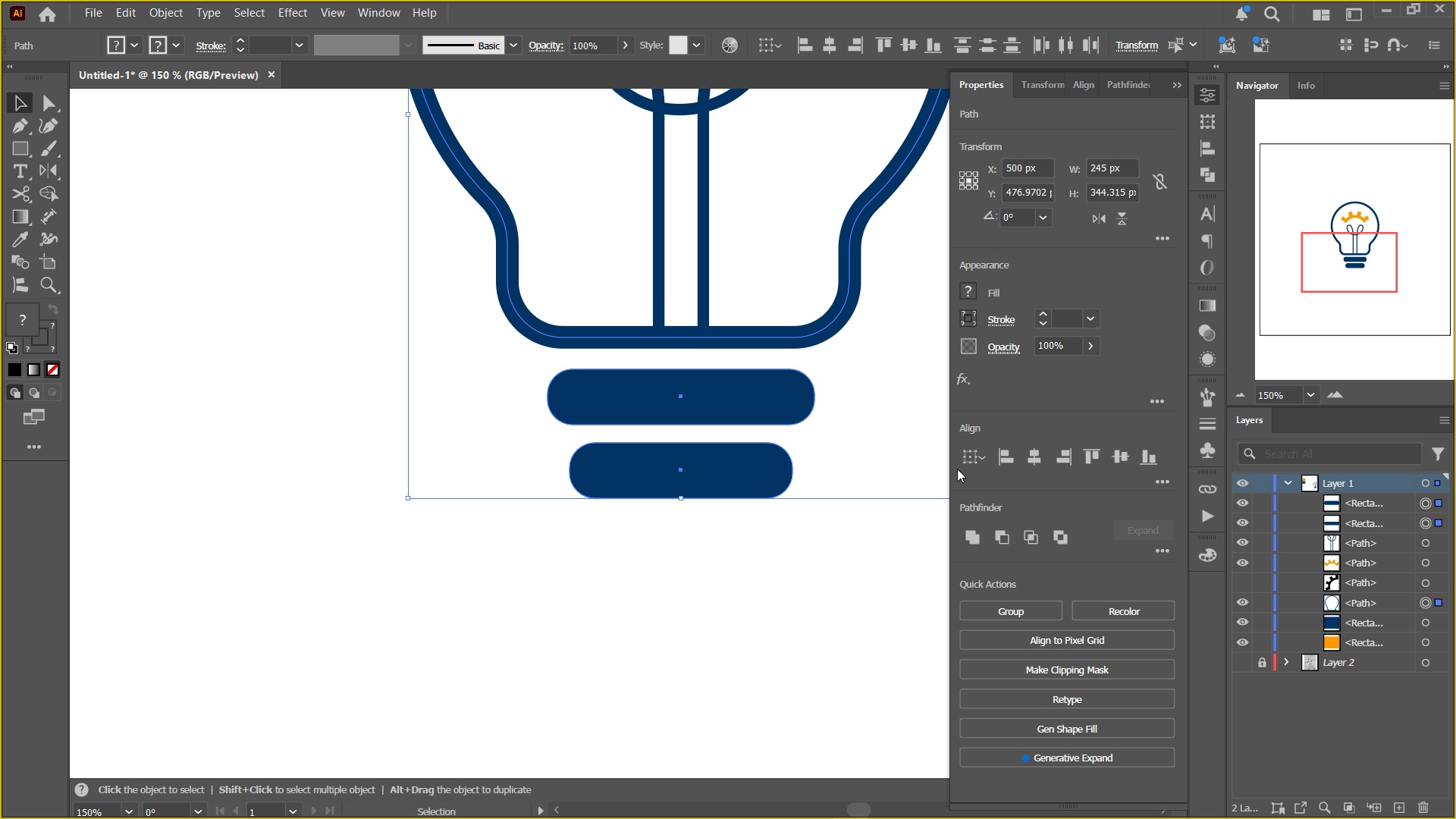 
left_click([980, 454])
 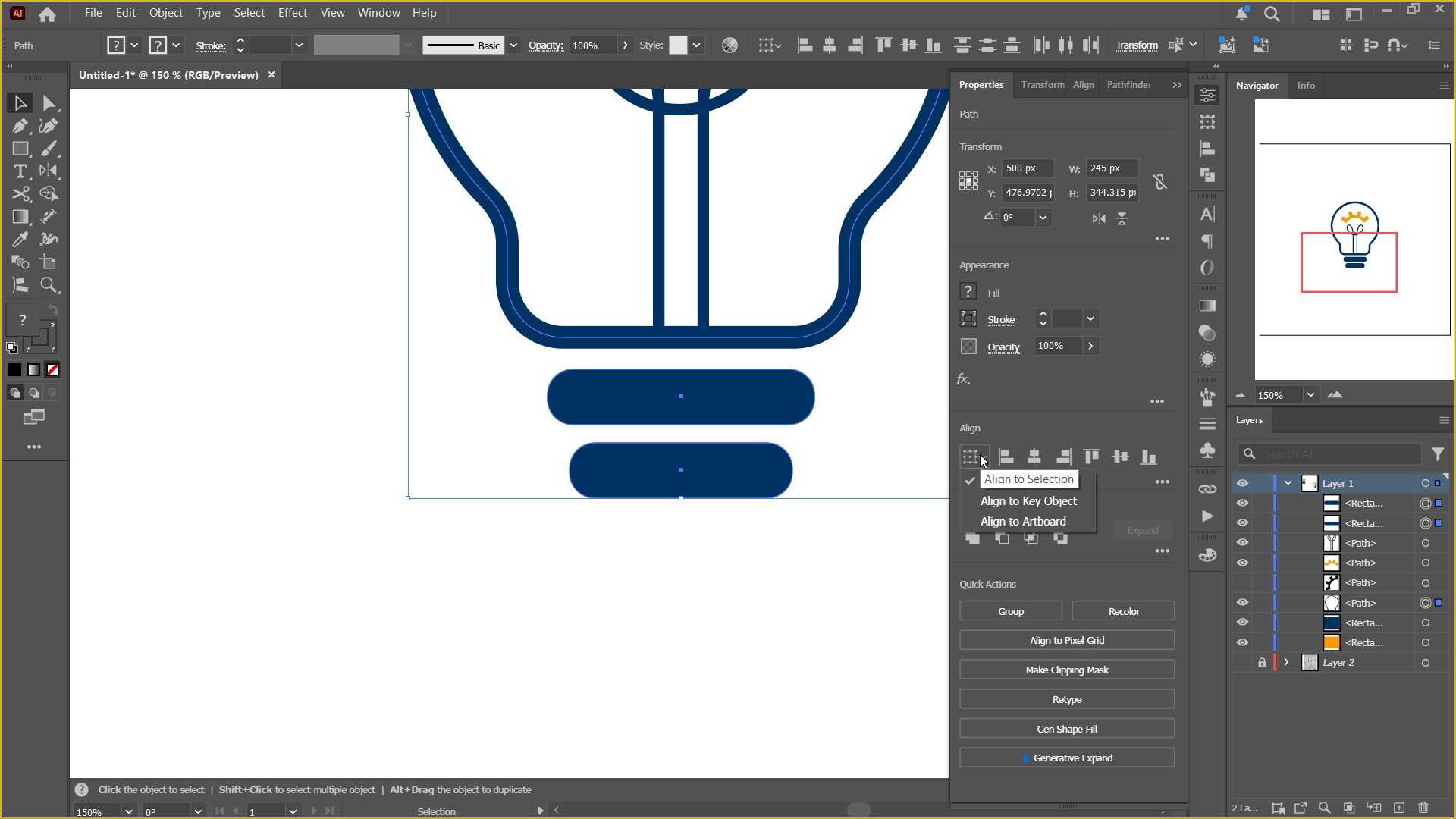 
left_click([980, 454])
 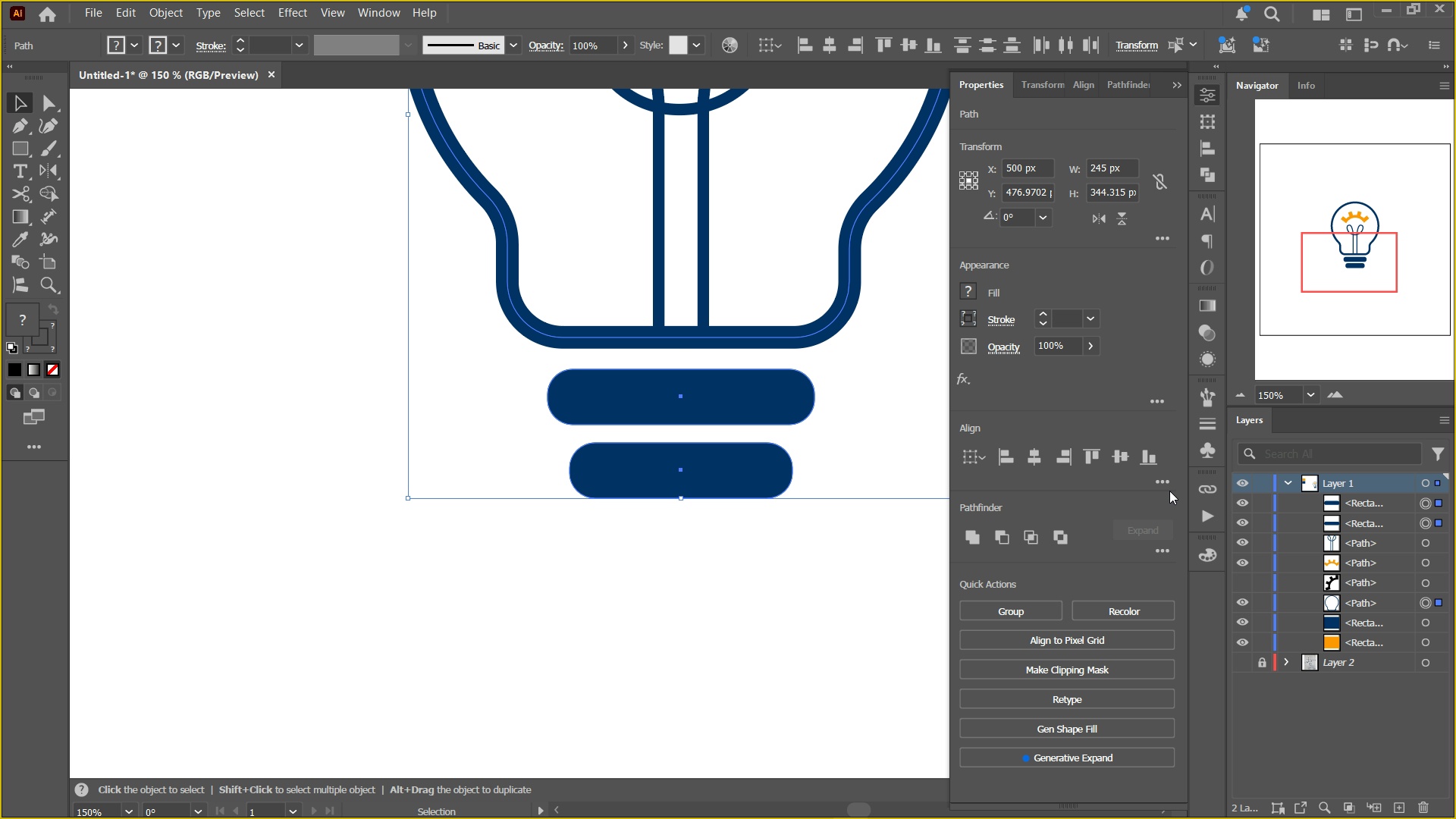 
left_click([1169, 491])
 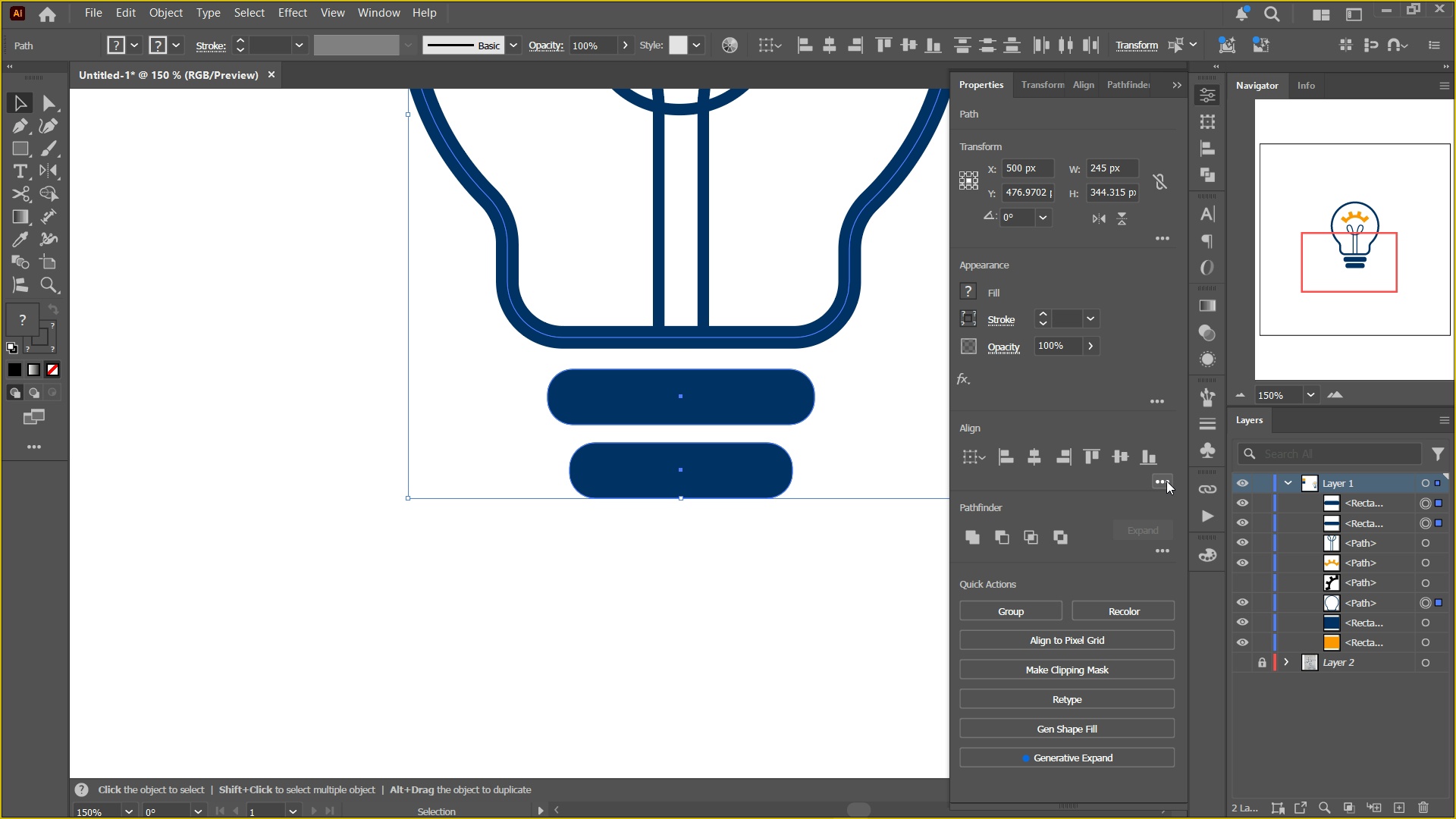 
left_click([1166, 481])
 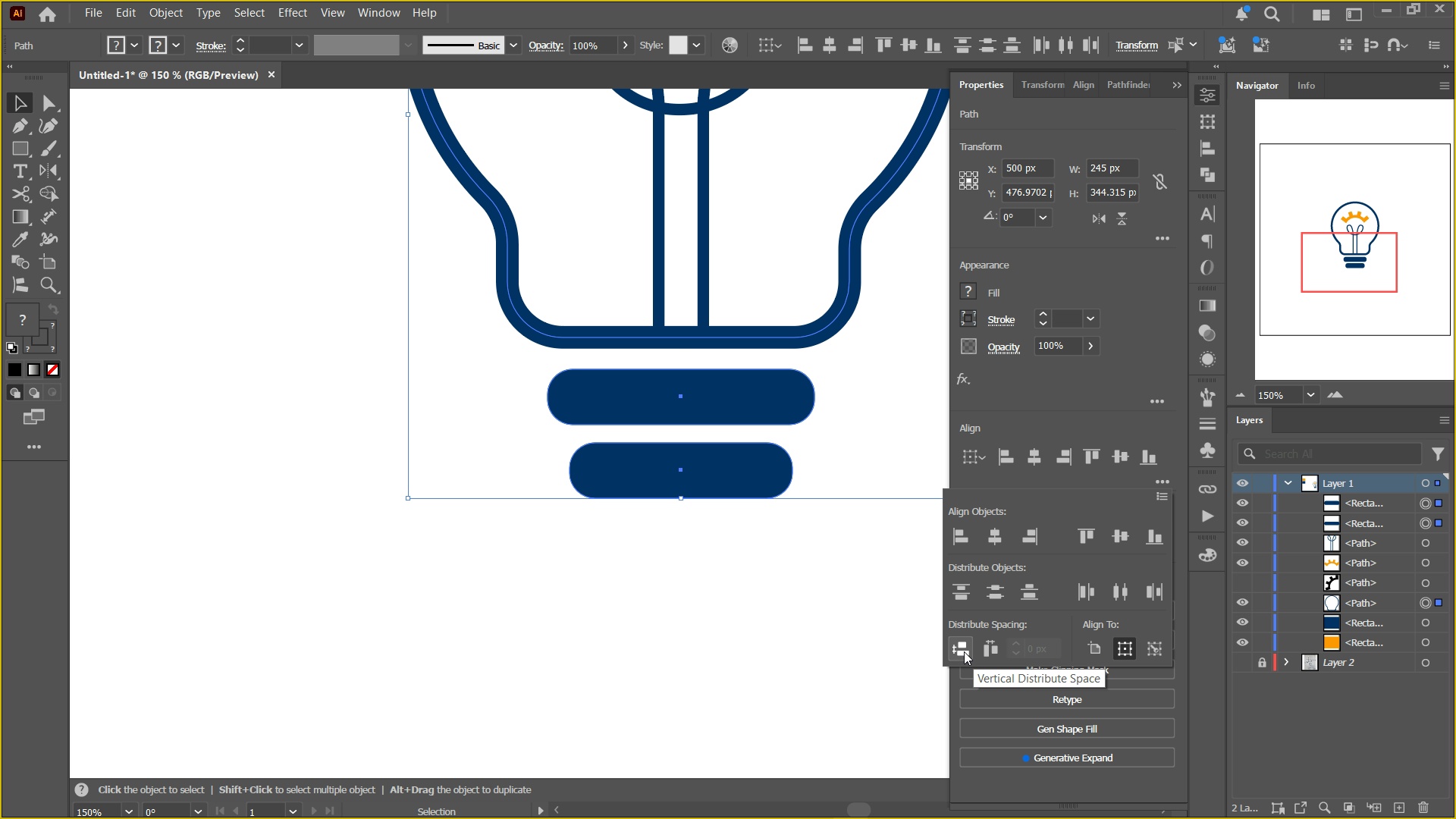 
left_click([964, 651])
 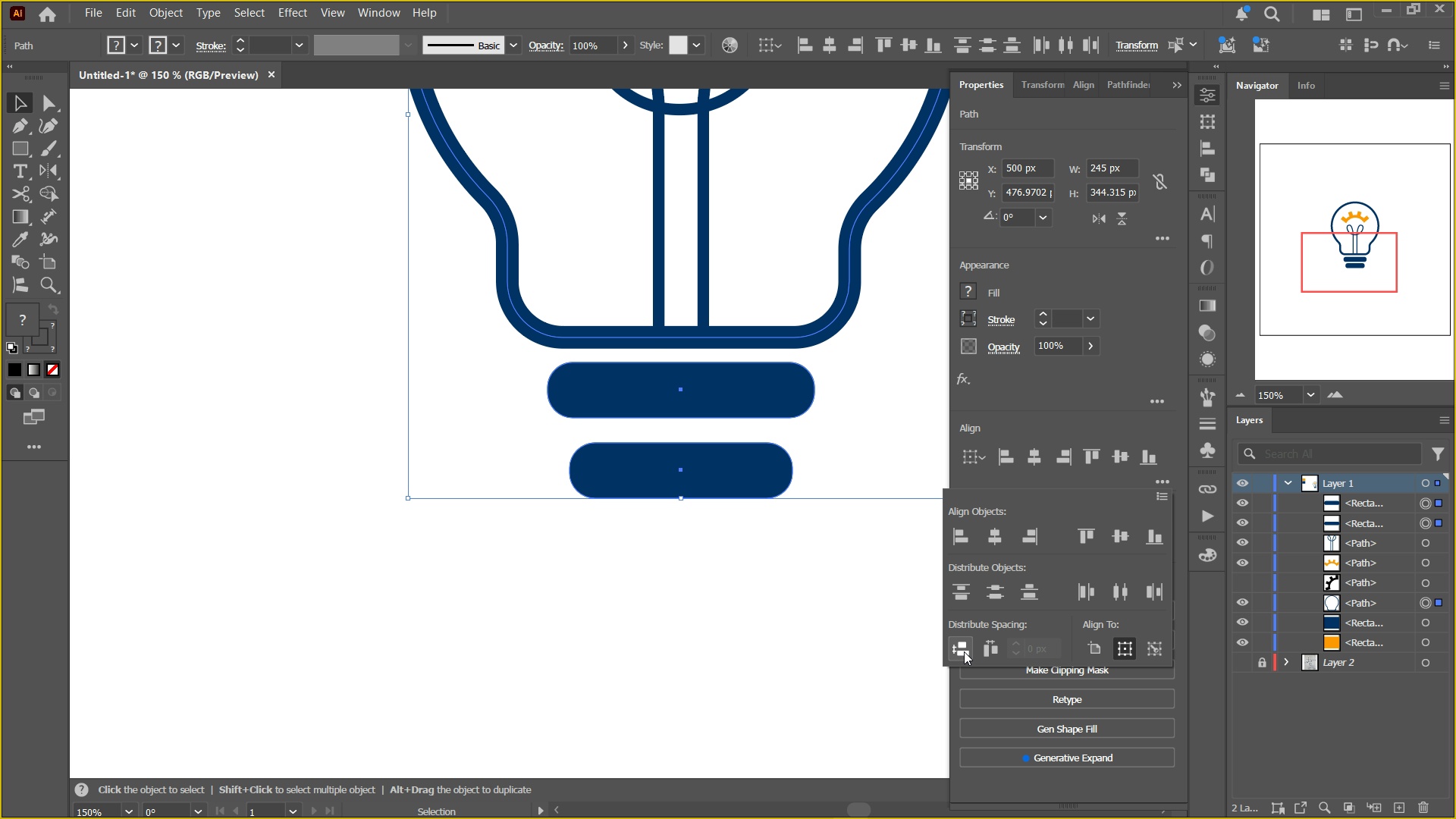 
key(Control+Z)
 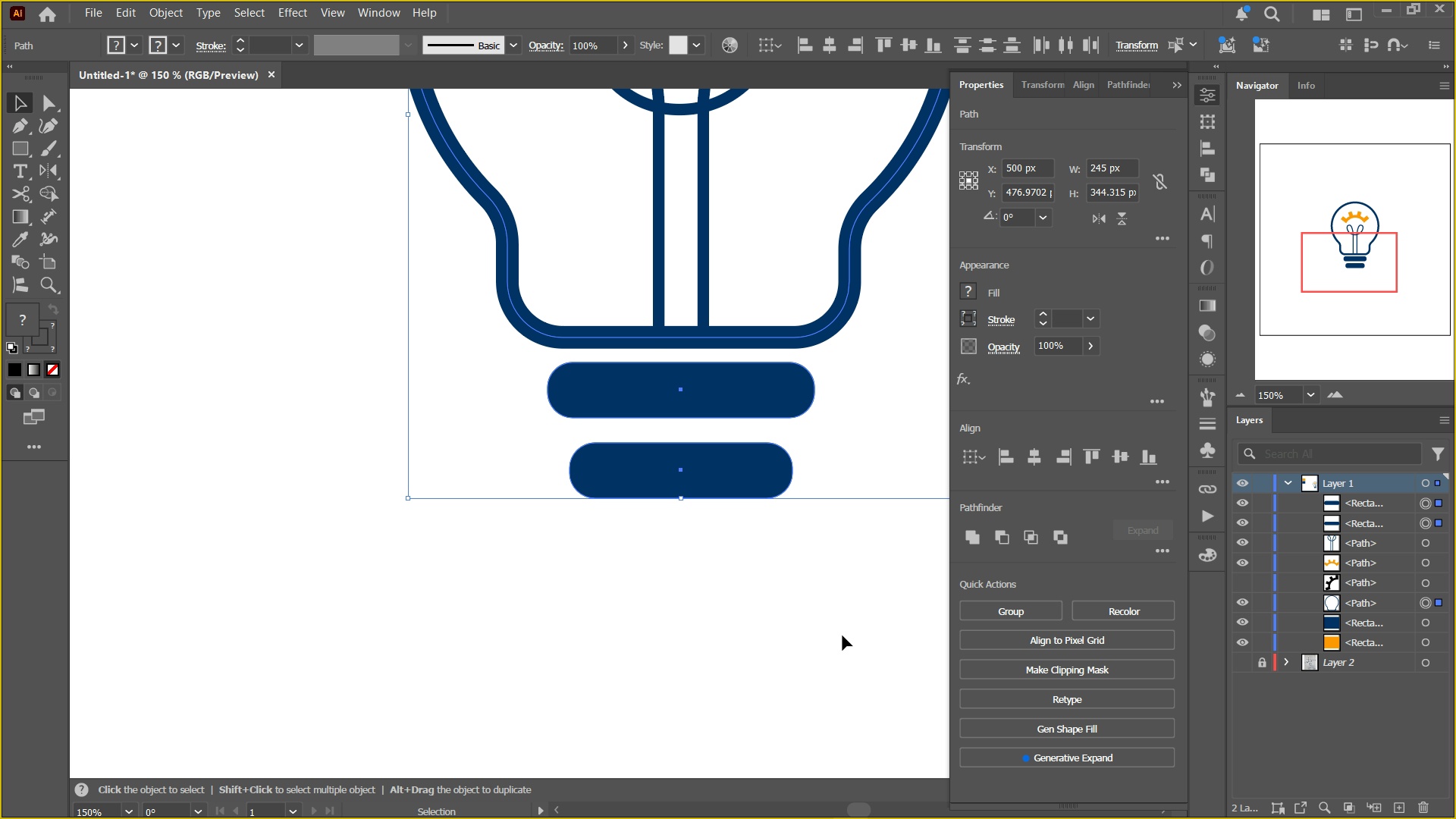 
key(Control+Z)
 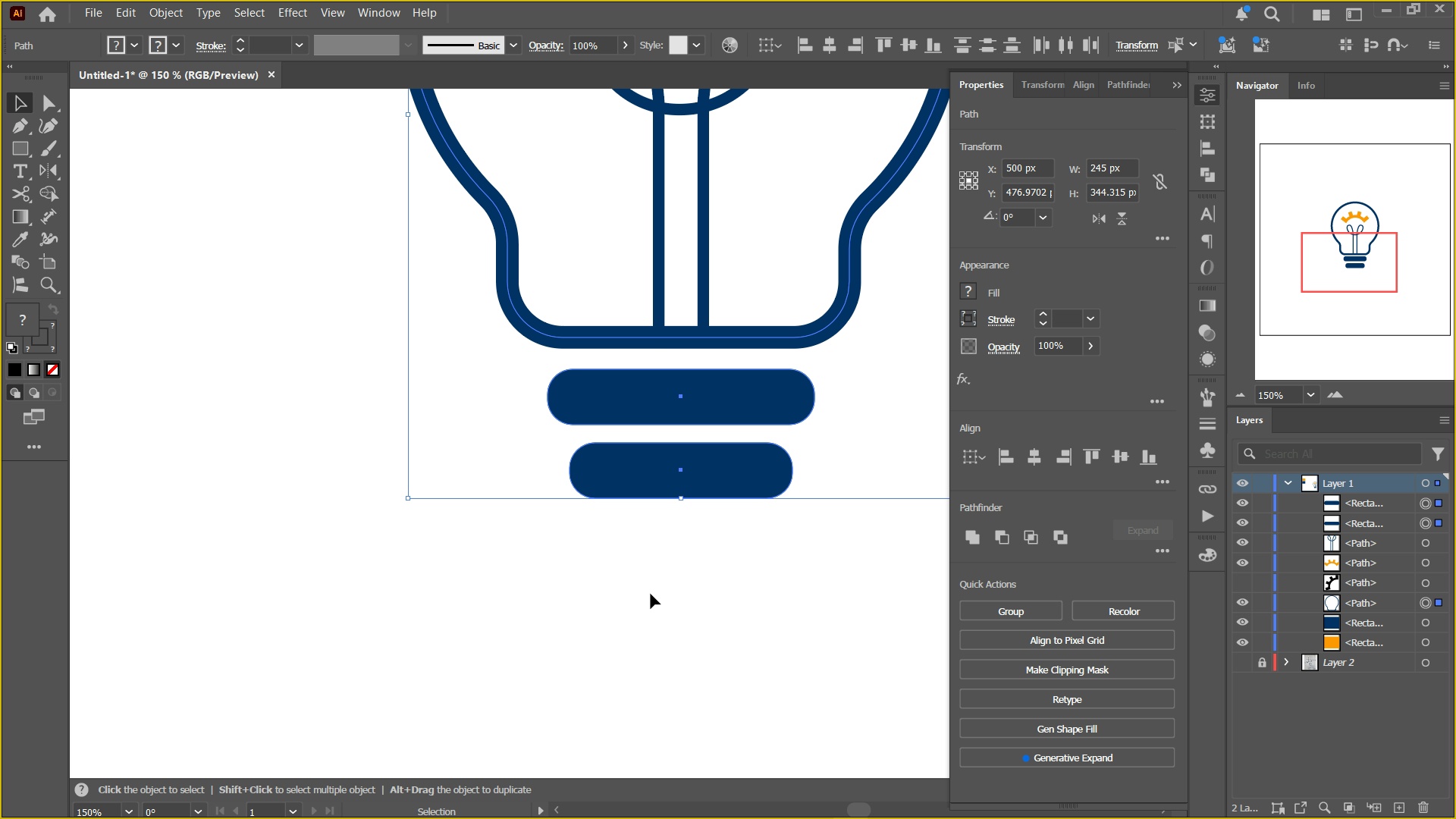 
left_click([651, 594])
 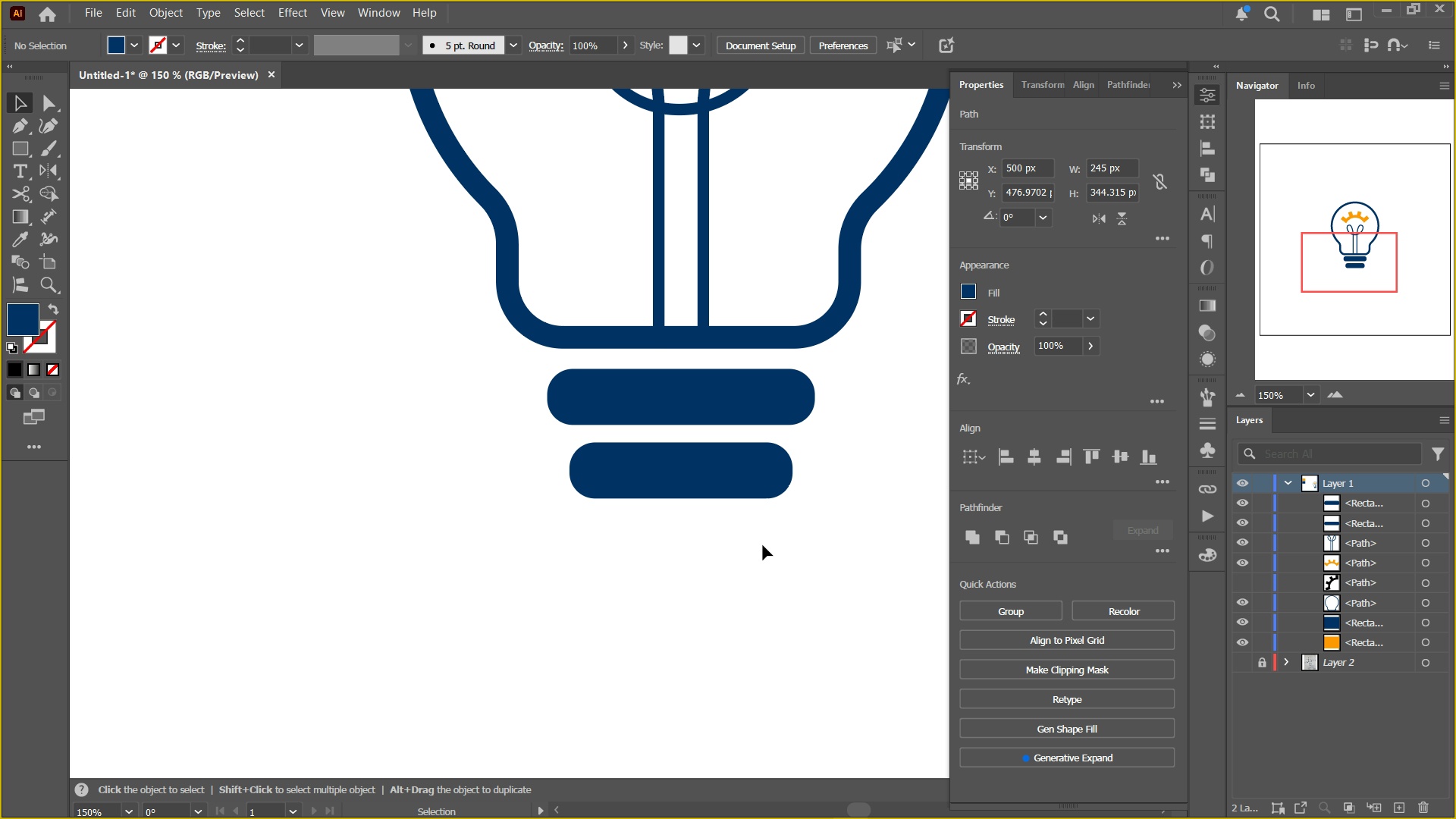 
hold_key(key=Space, duration=0.46)
 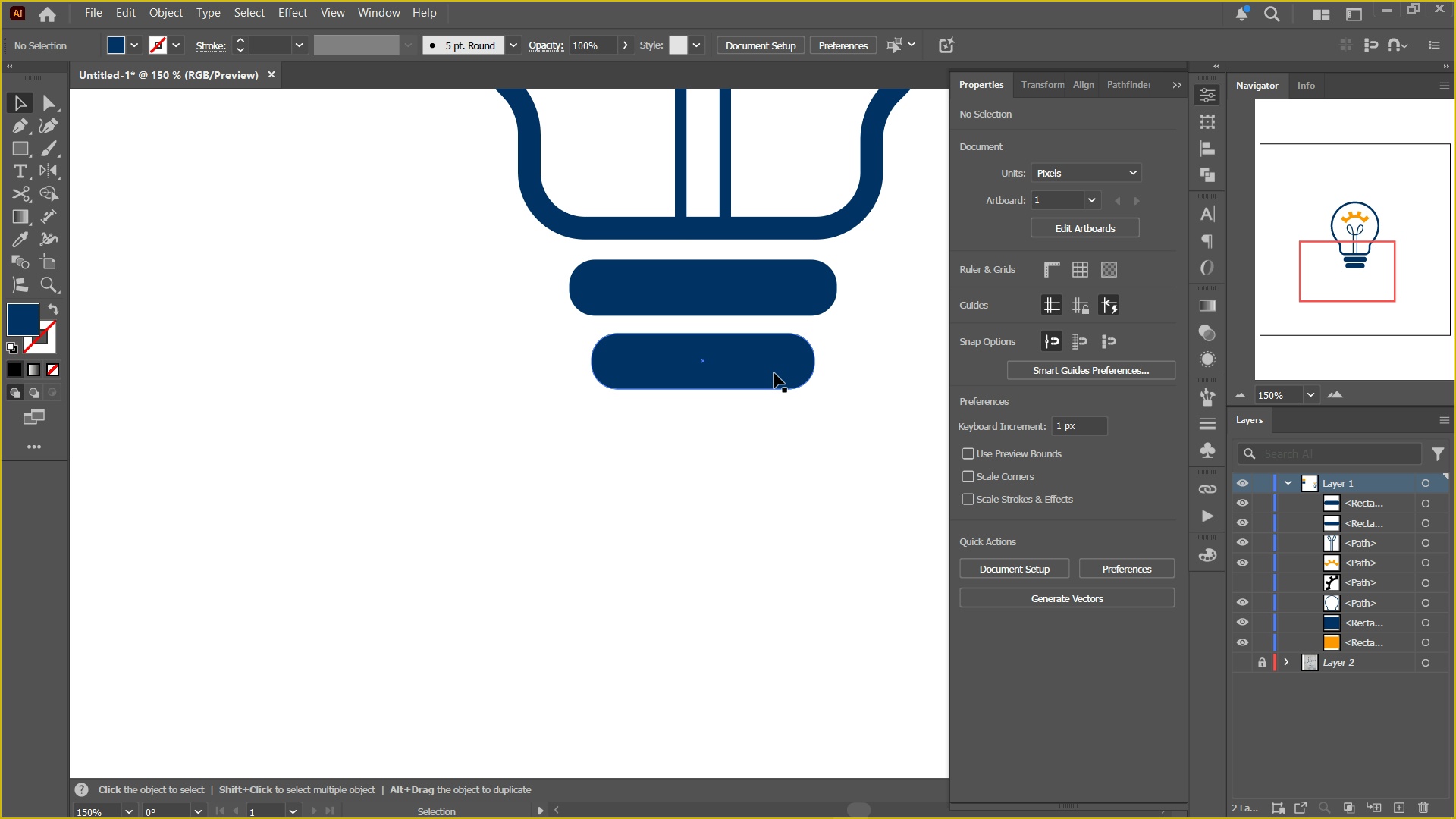 
left_click_drag(start_coordinate=[714, 575], to_coordinate=[736, 466])
 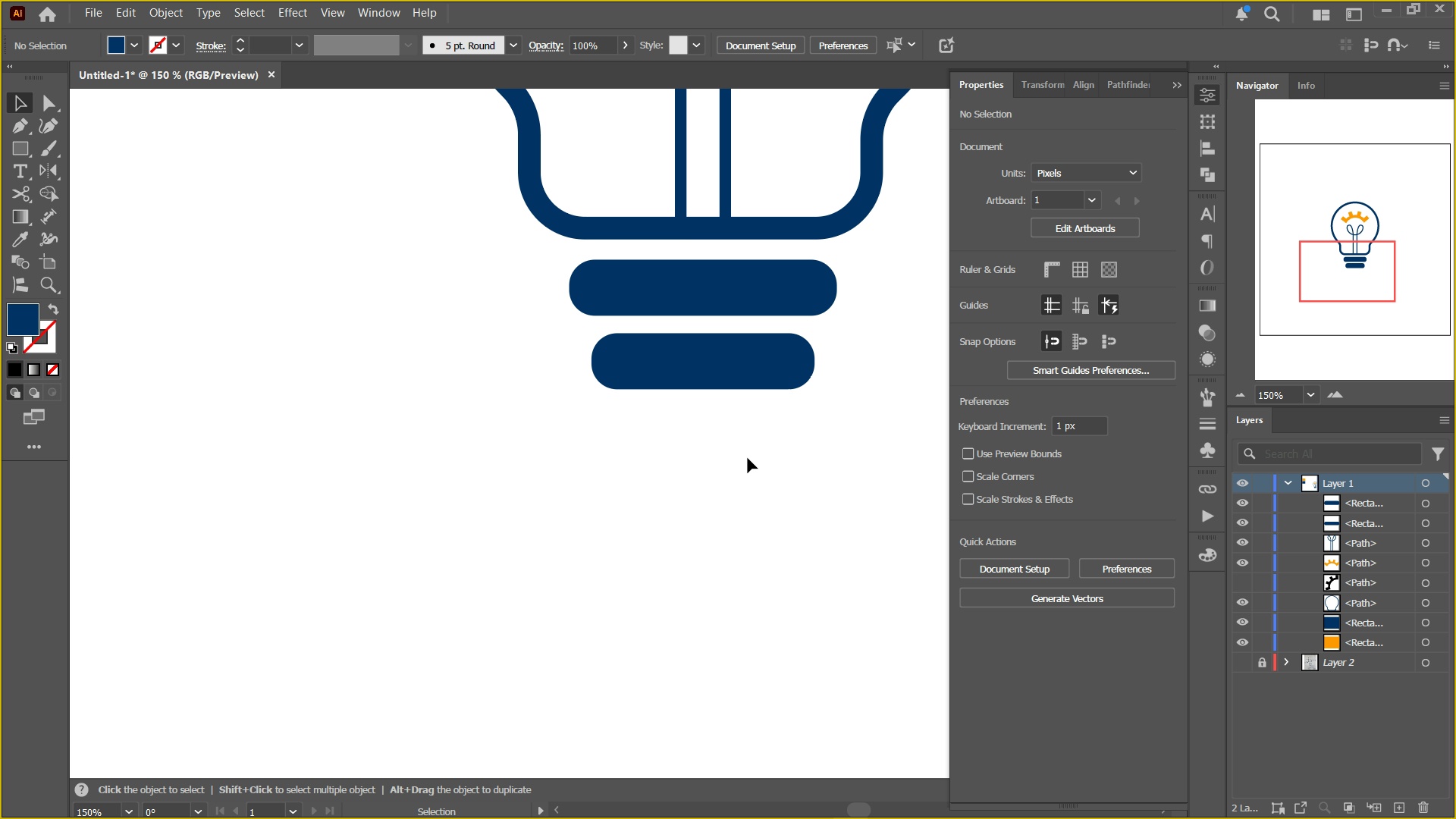 
triple_click([748, 458])
 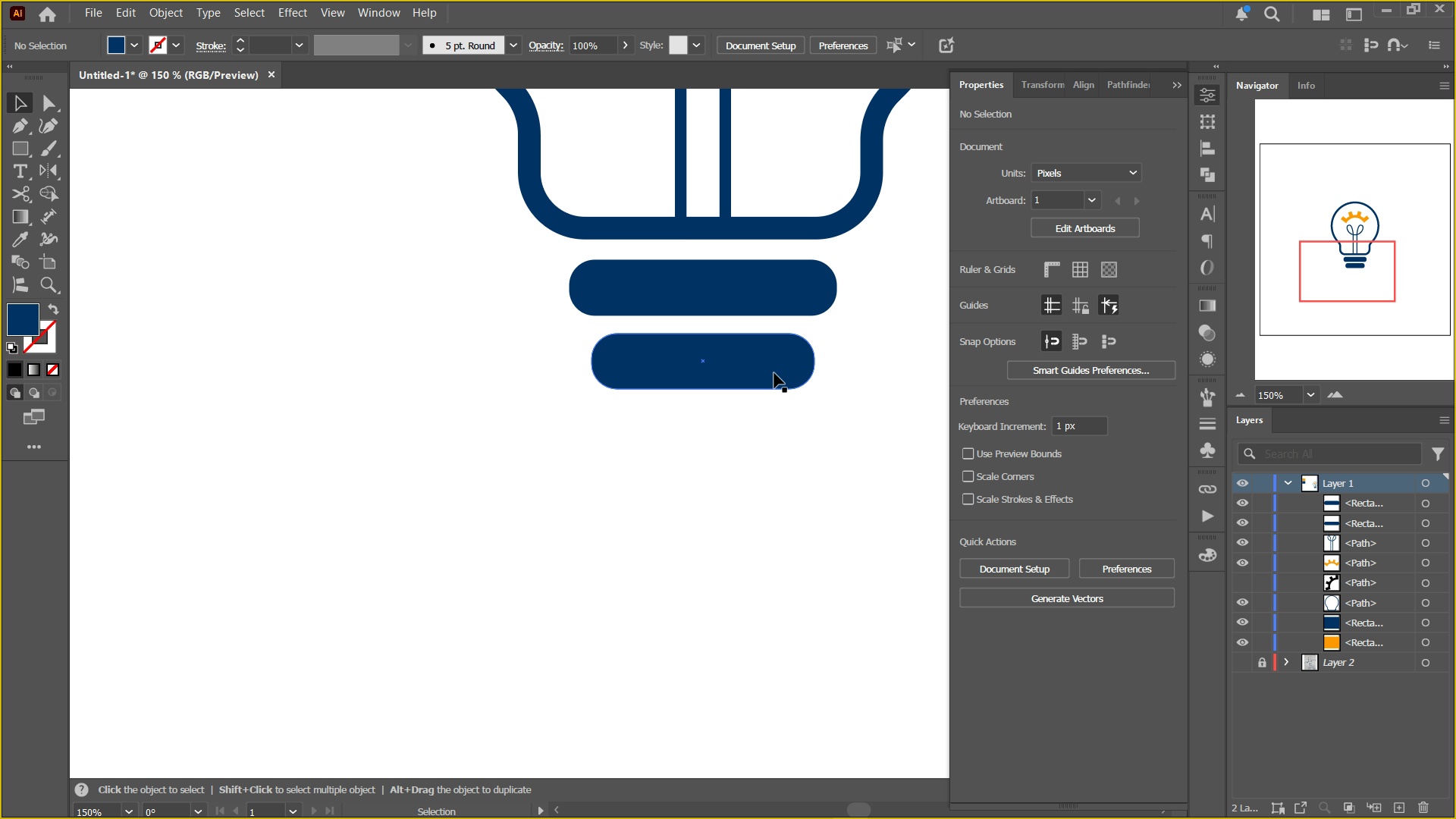 
left_click([774, 372])
 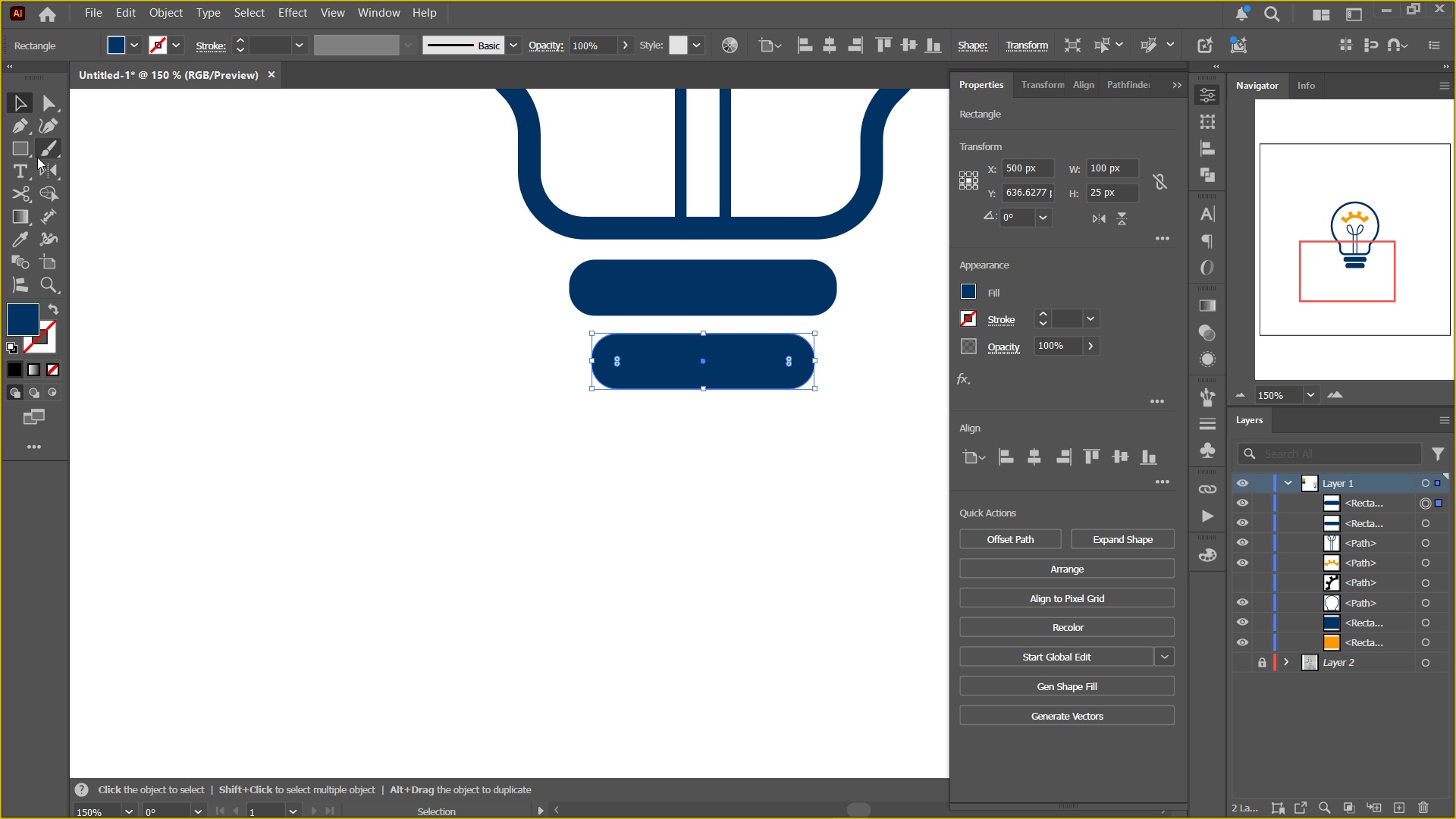 
right_click([20, 157])
 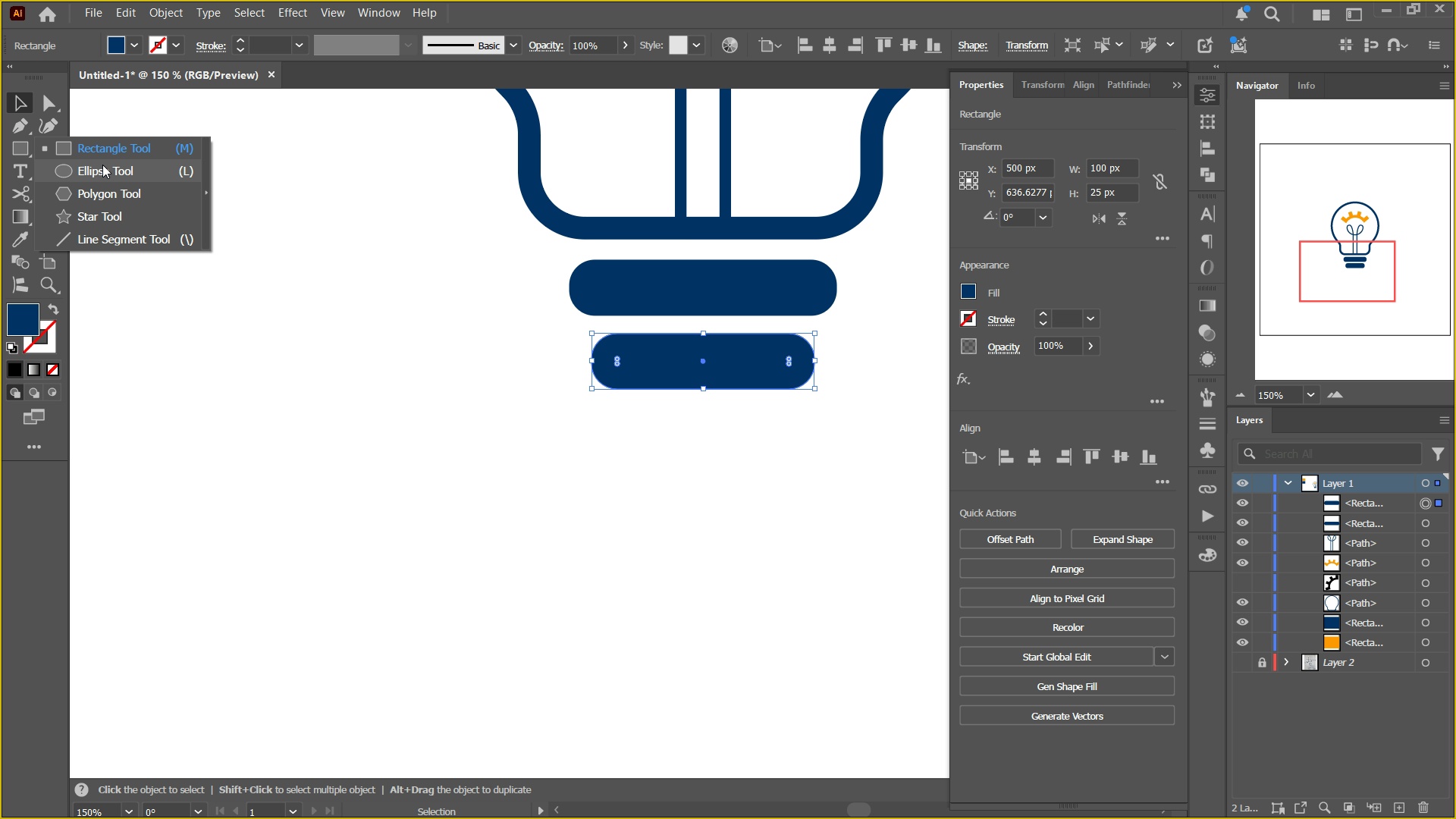 
left_click([102, 165])
 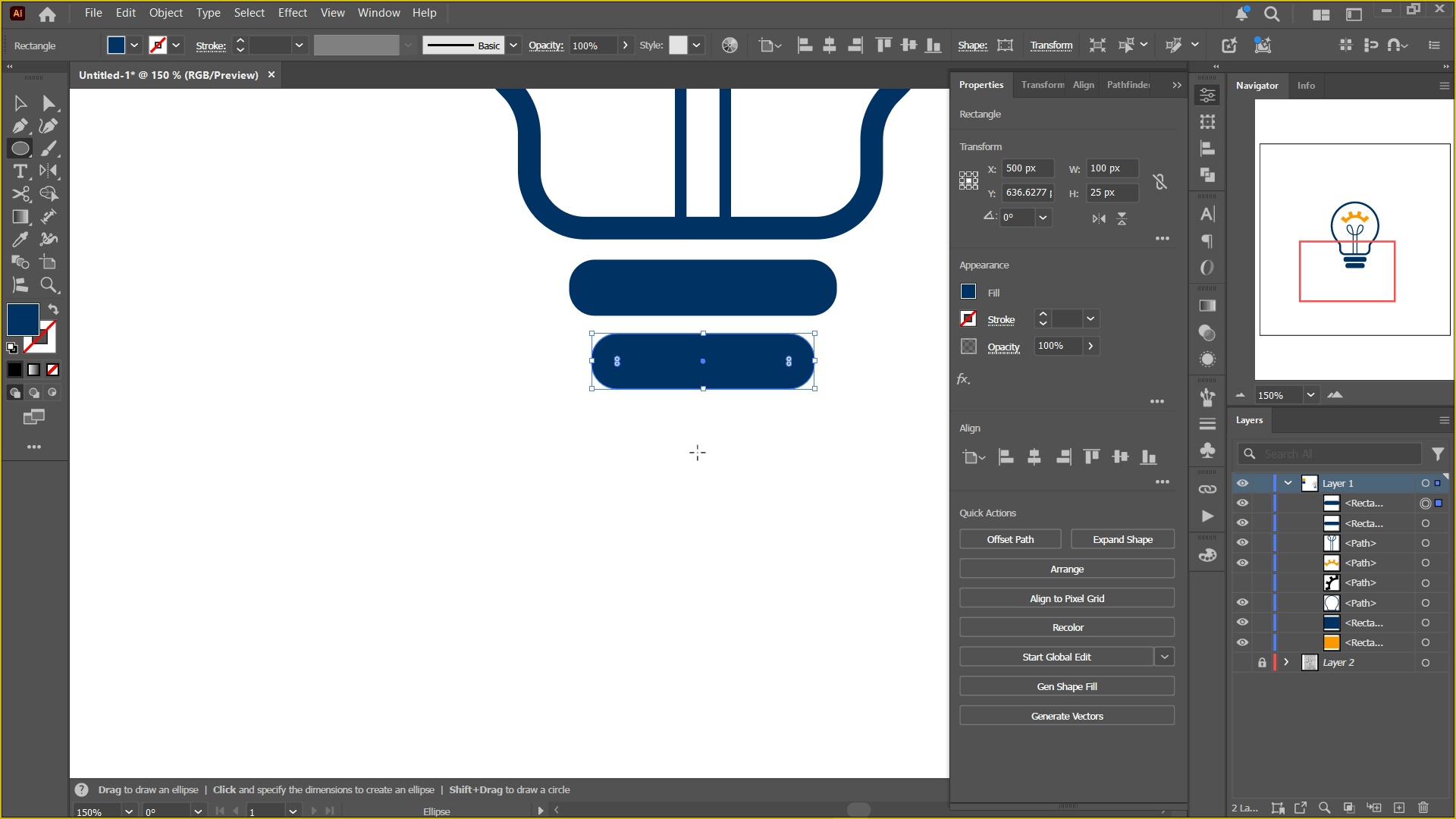 
hold_key(key=ShiftLeft, duration=0.9)
hold_key(key=AltLeft, duration=0.86)
left_click_drag(start_coordinate=[688, 419], to_coordinate=[769, 471])
 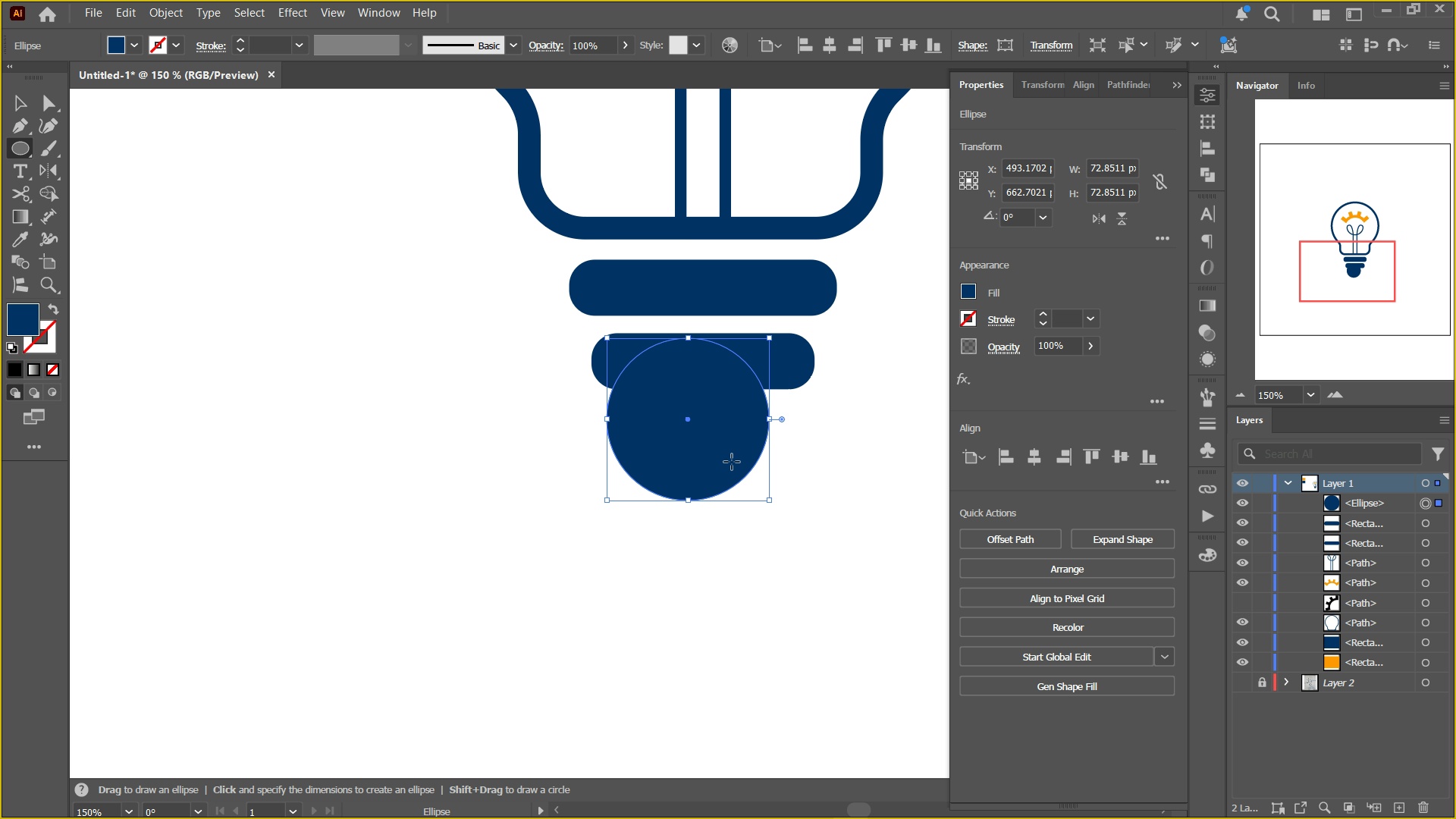 
key(V)
 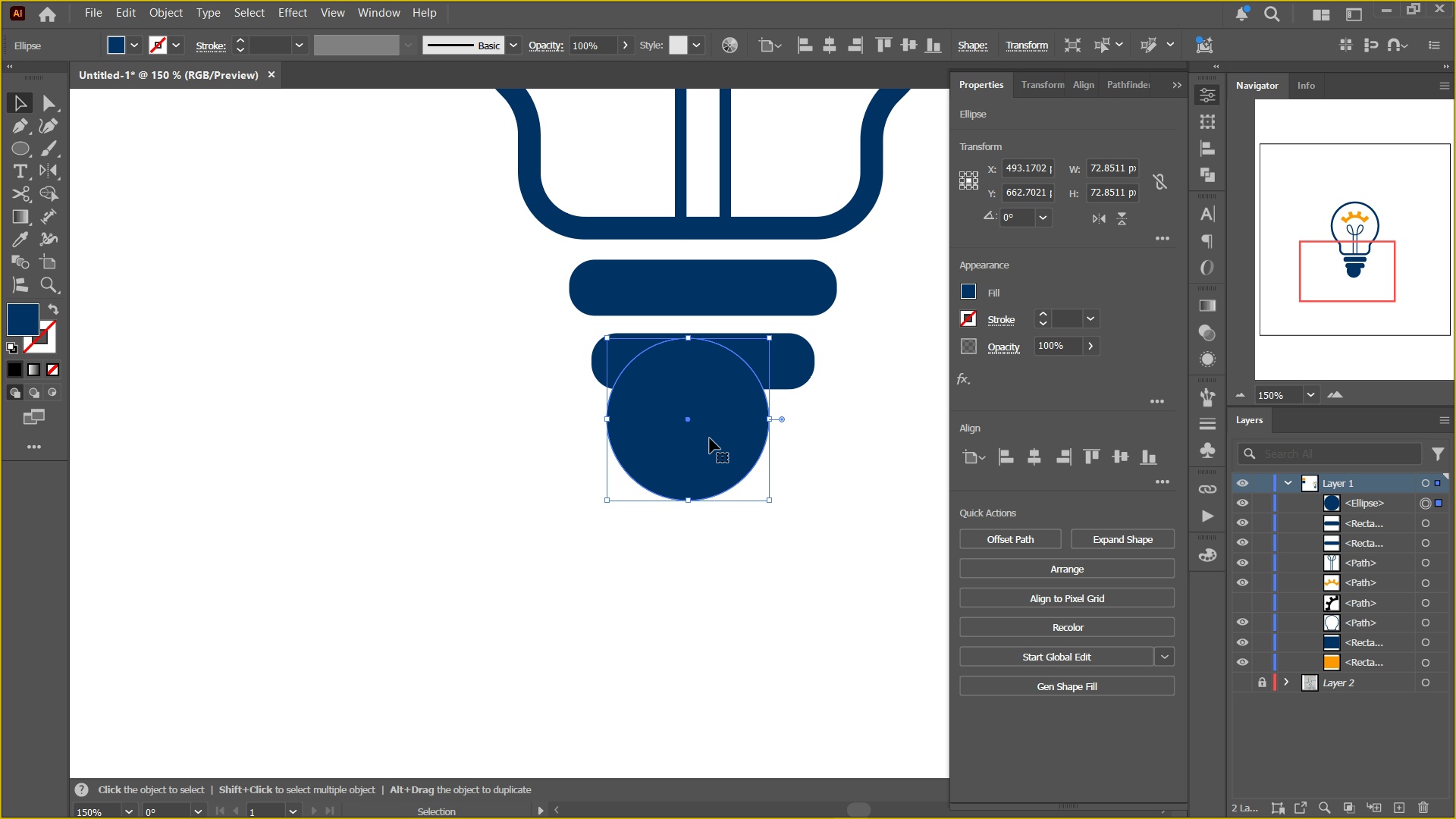 
left_click_drag(start_coordinate=[710, 438], to_coordinate=[725, 409])
 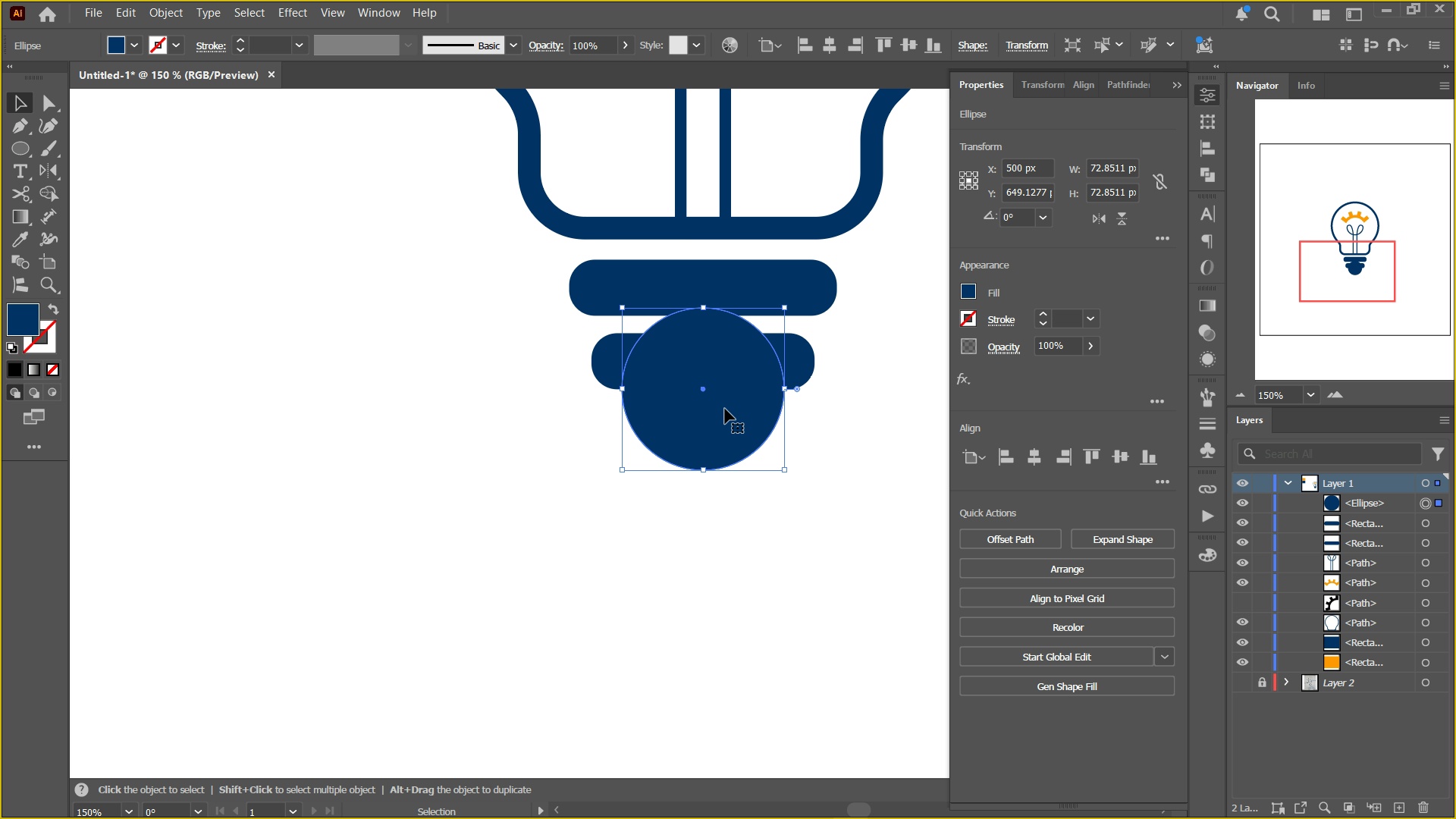 
hold_key(key=Space, duration=0.65)
 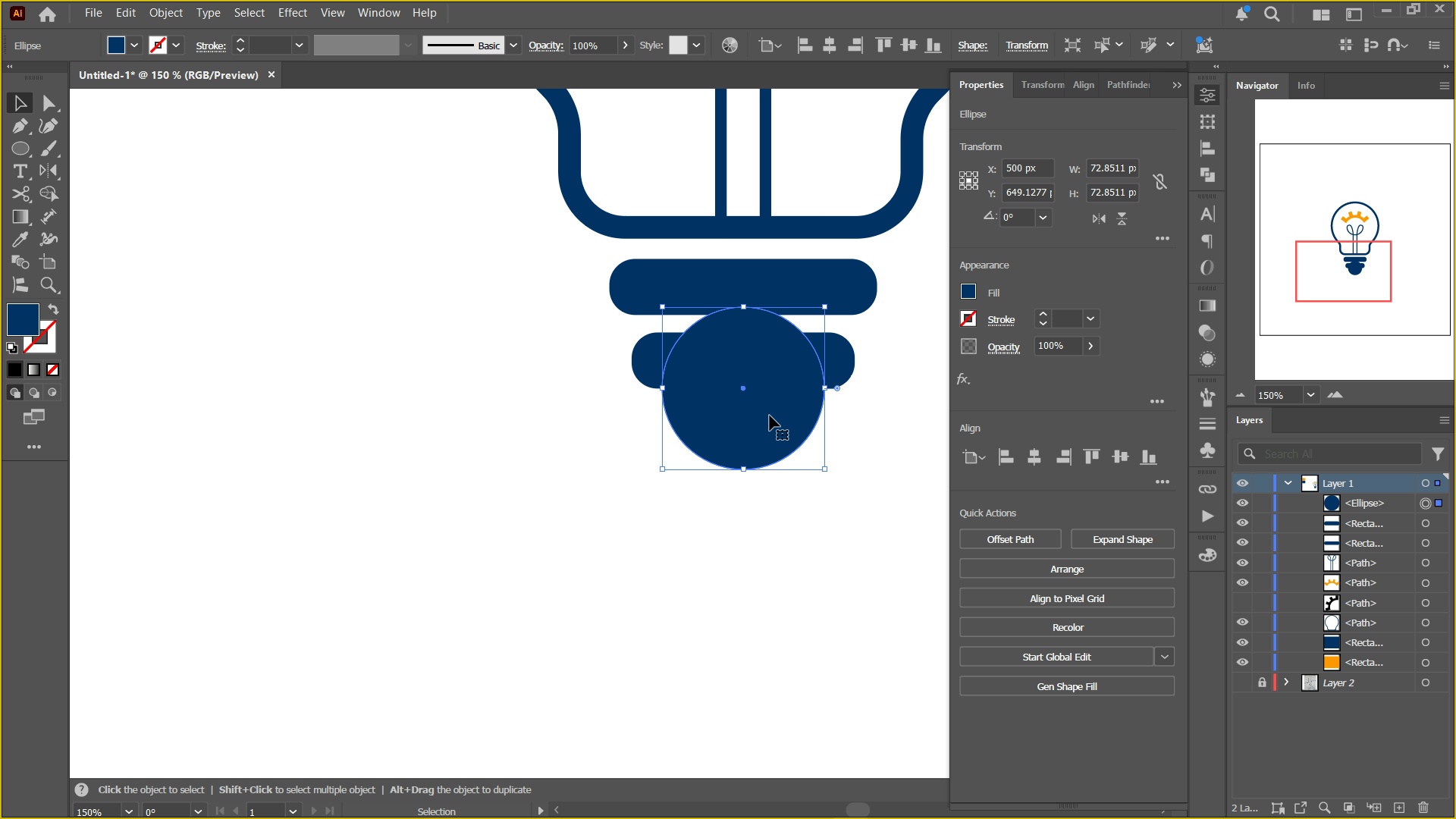 
left_click_drag(start_coordinate=[726, 416], to_coordinate=[767, 416])
 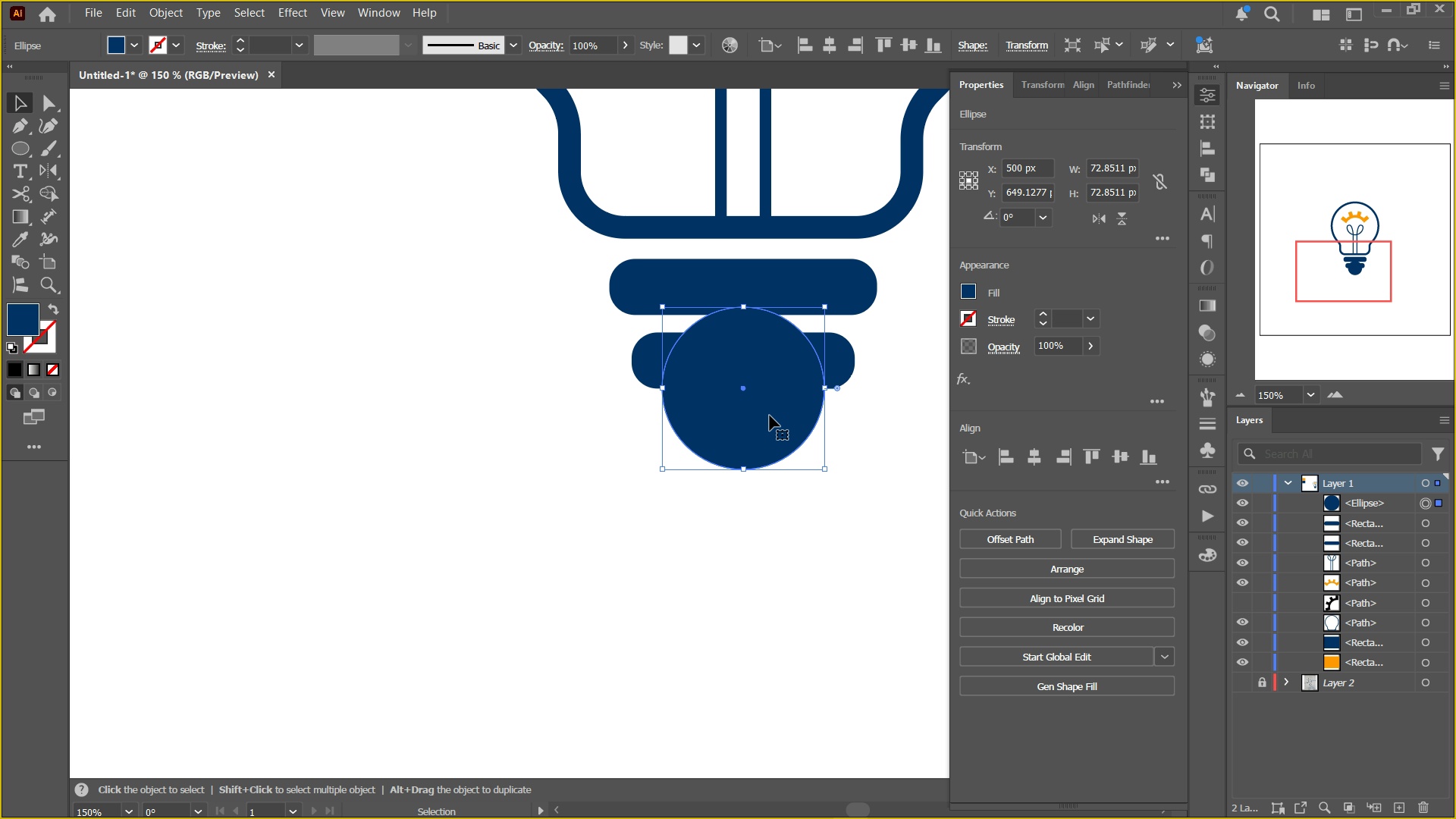 
left_click_drag(start_coordinate=[792, 410], to_coordinate=[774, 554])
 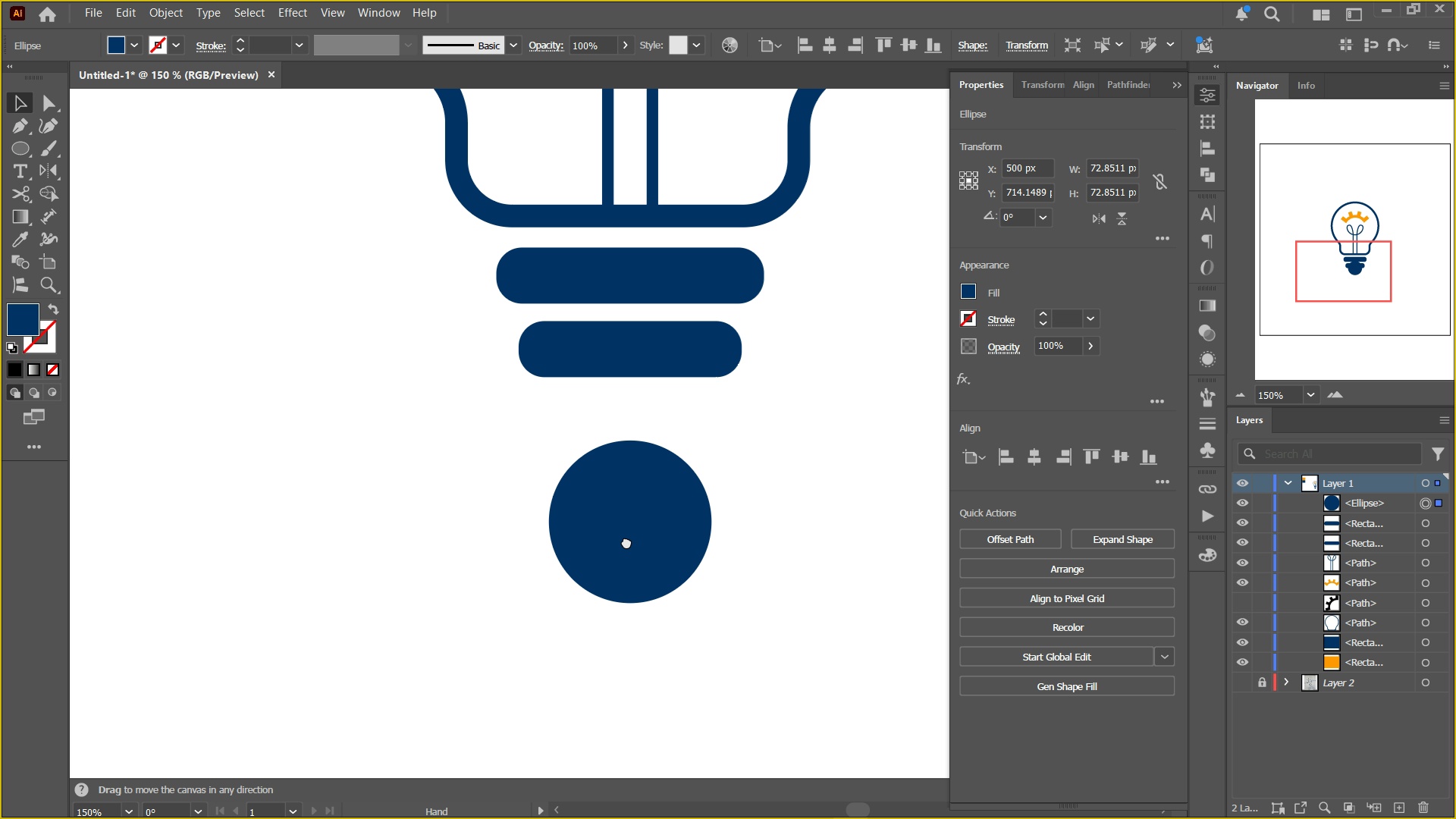 
hold_key(key=ShiftLeft, duration=0.58)
 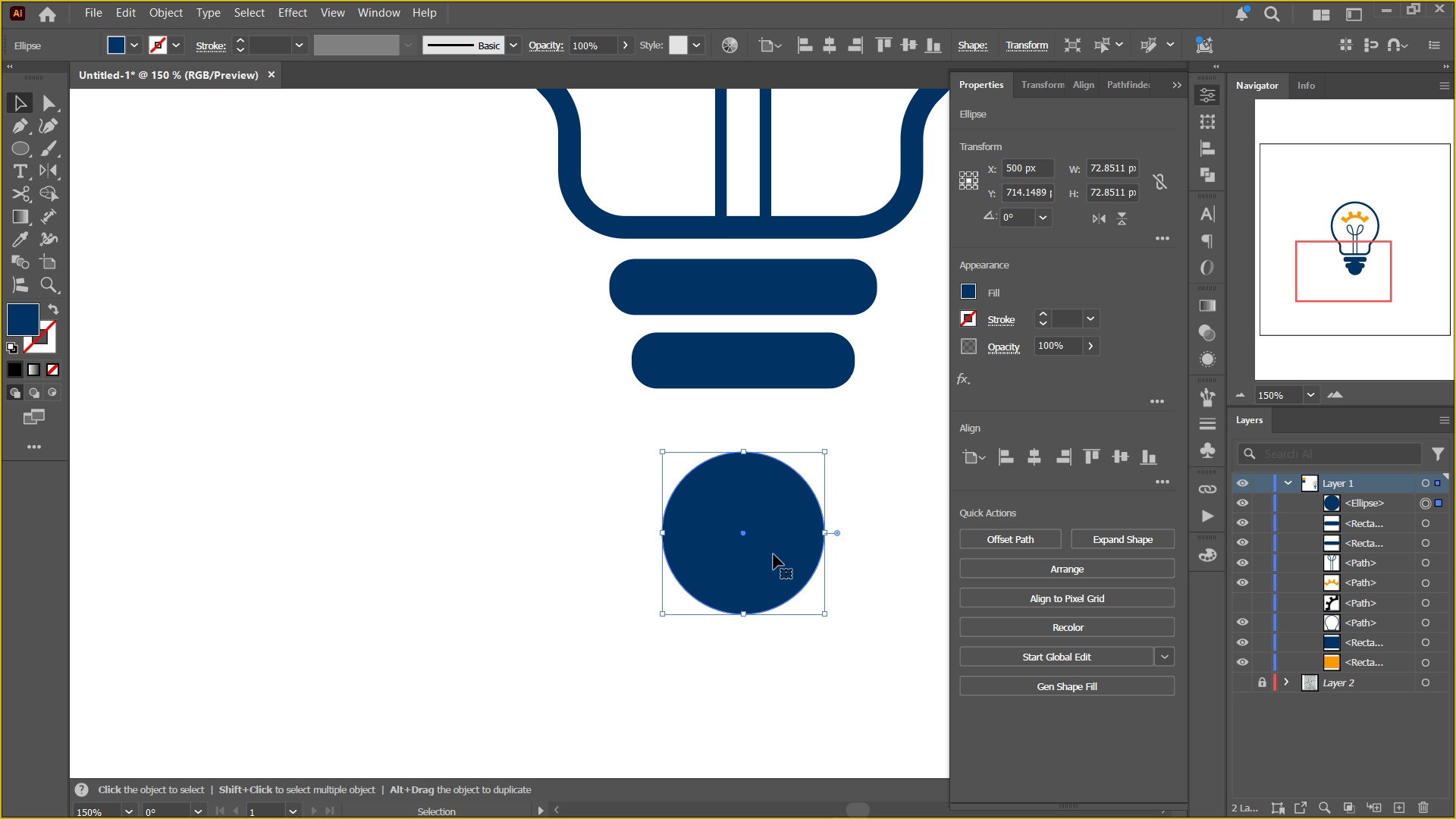 
hold_key(key=Space, duration=0.36)
 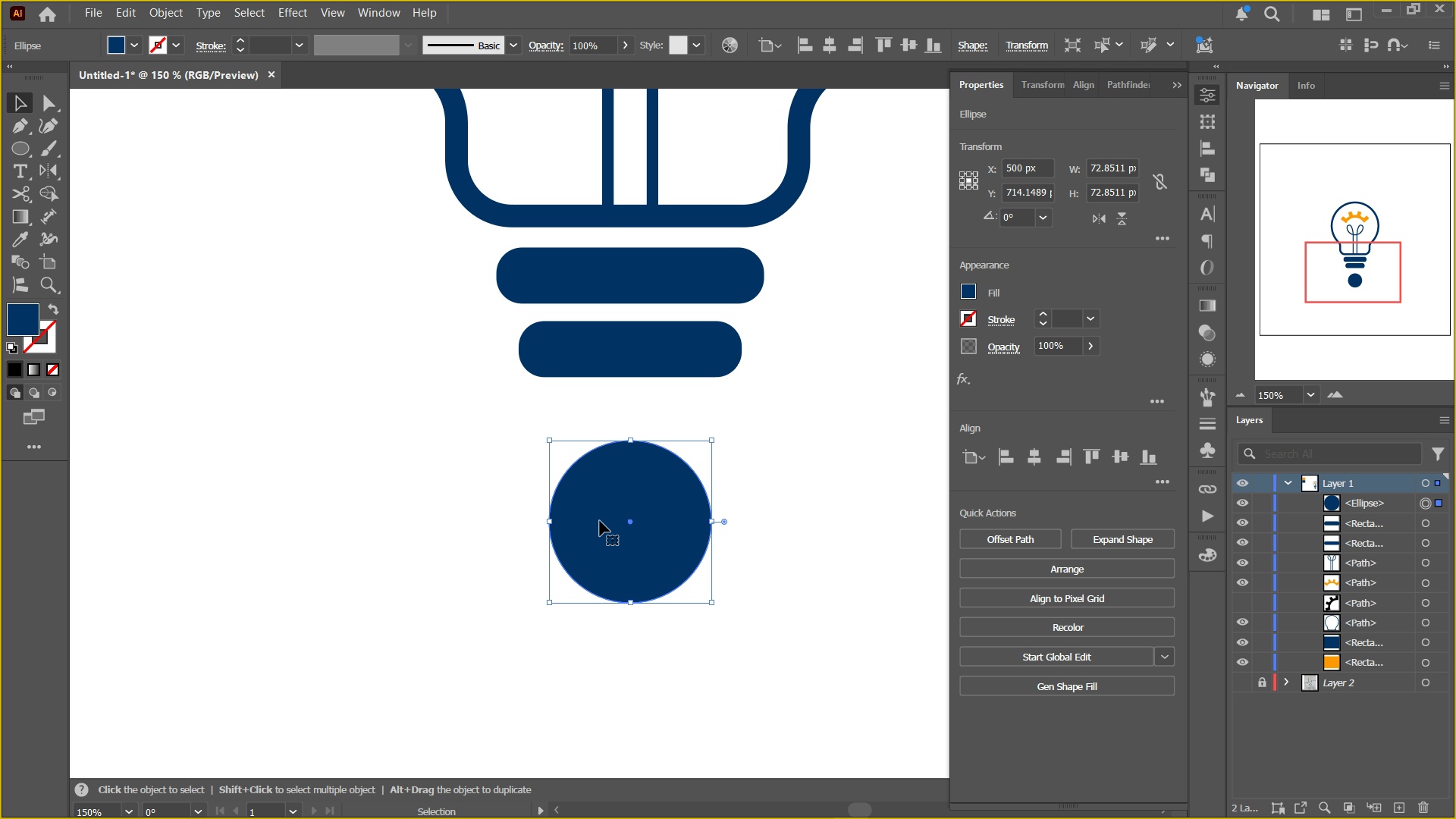 
left_click_drag(start_coordinate=[739, 553], to_coordinate=[626, 541])
 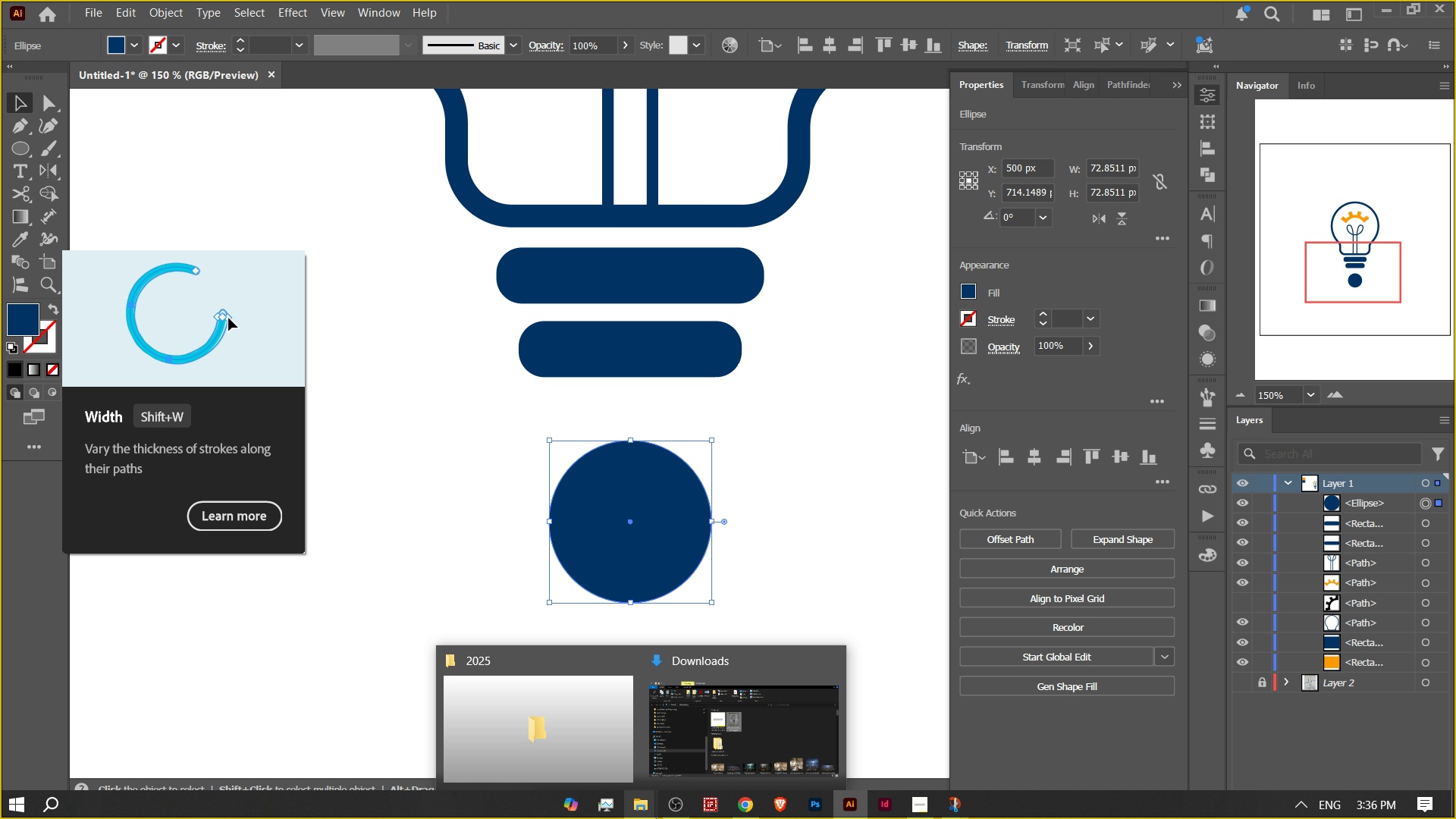 
wait(11.13)
 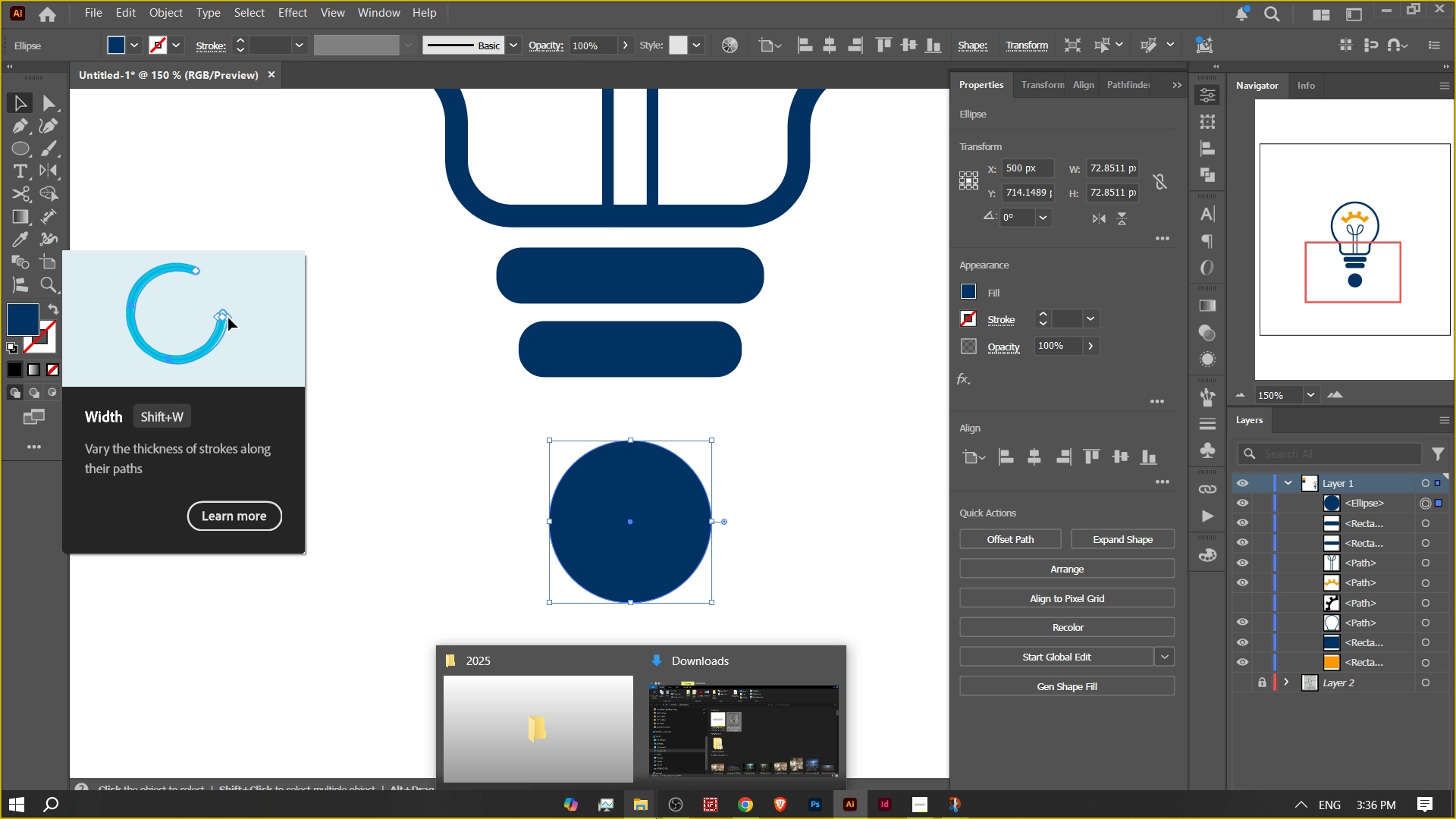 
mouse_move([0, 799])
 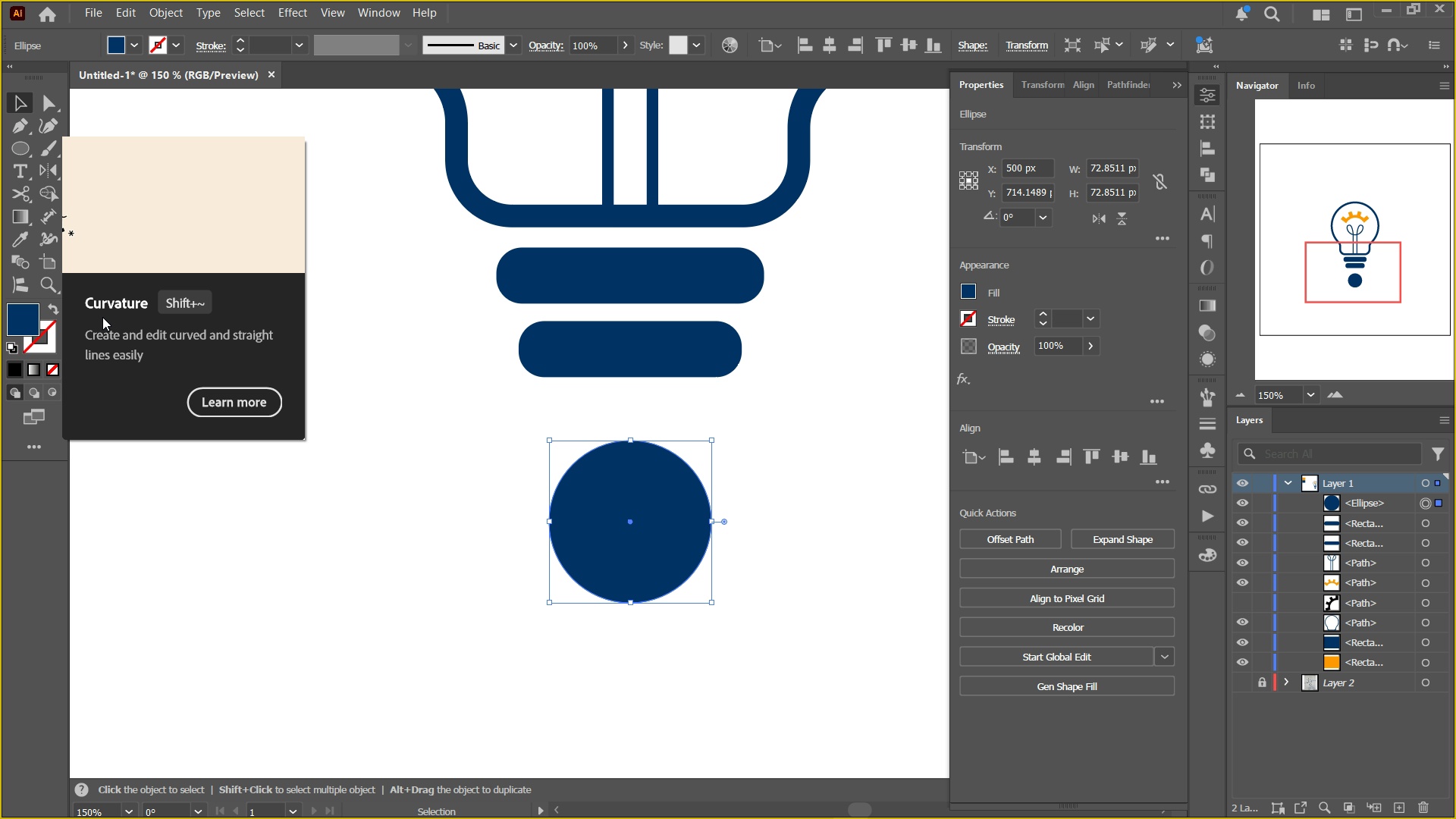 
right_click([18, 152])
 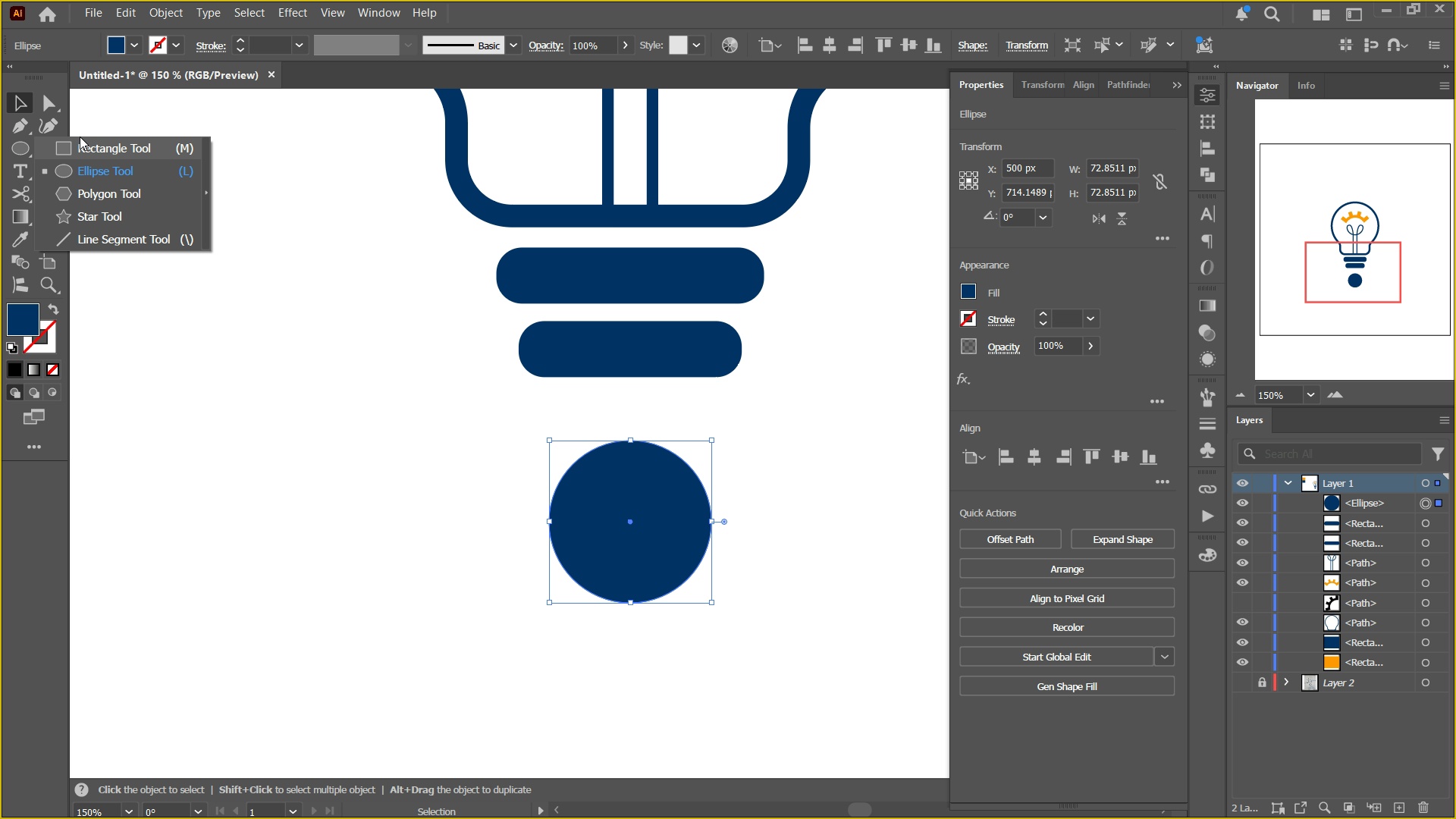 
left_click([80, 136])
 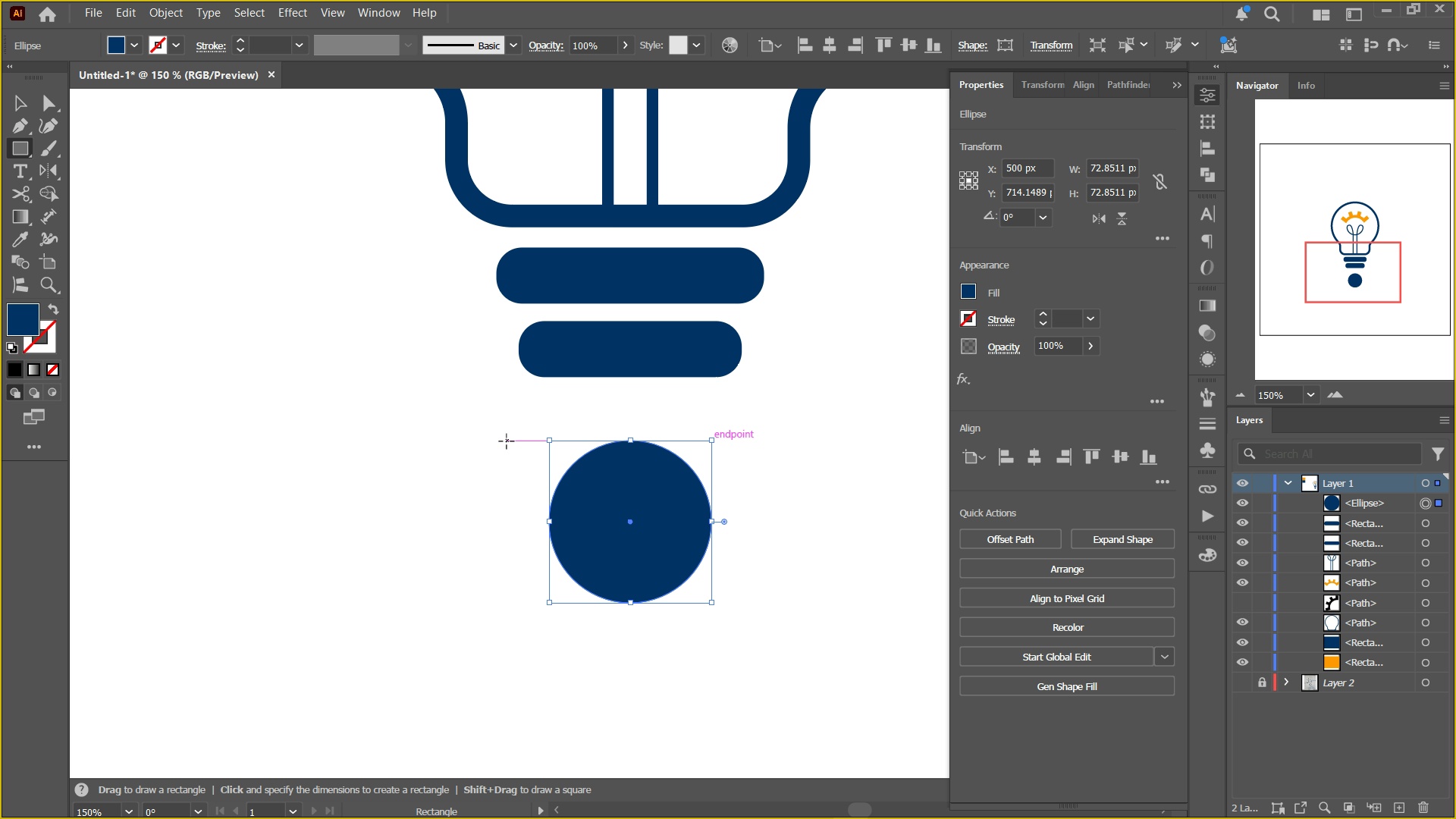 
left_click_drag(start_coordinate=[491, 391], to_coordinate=[827, 522])
 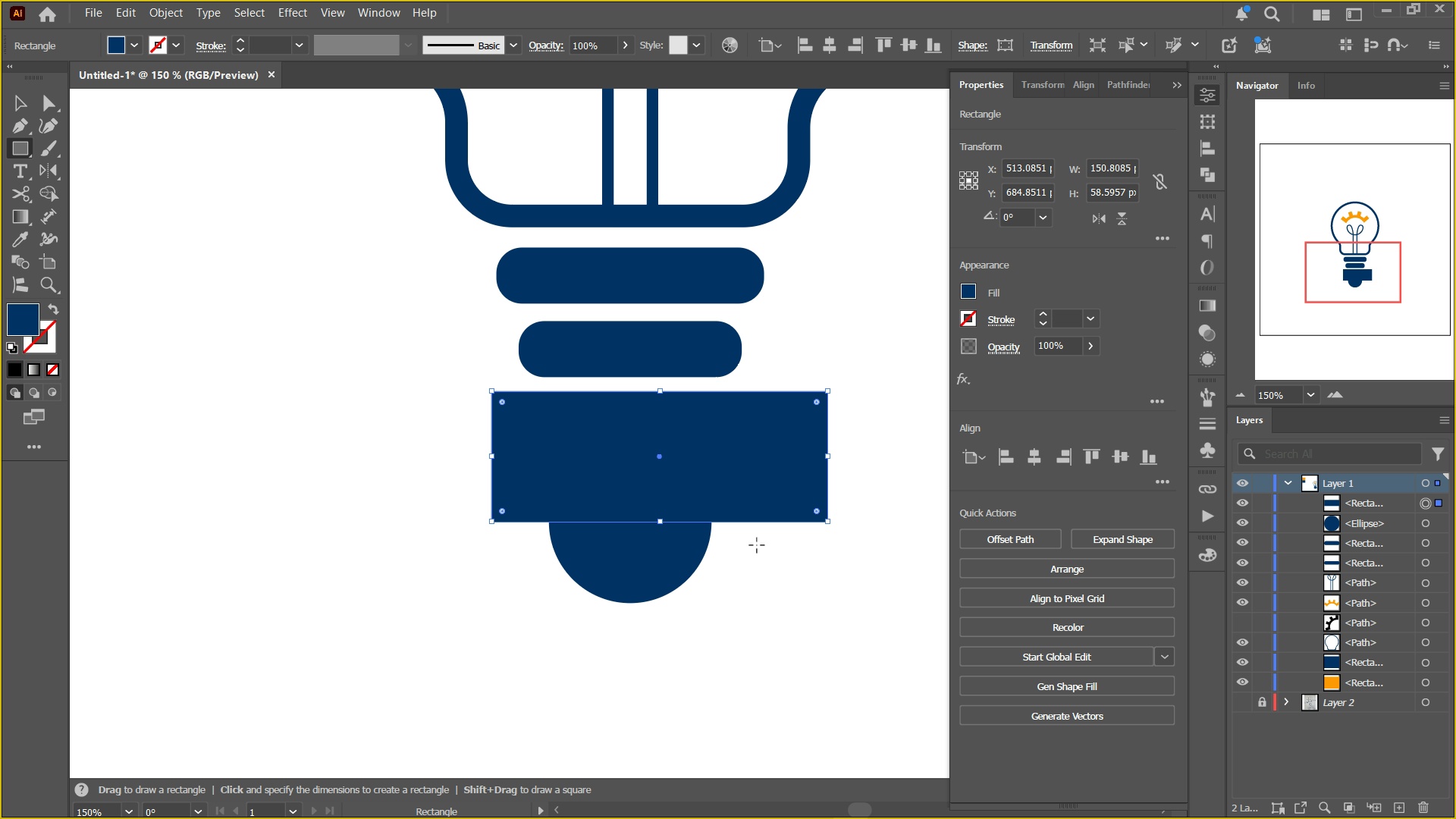 
key(V)
 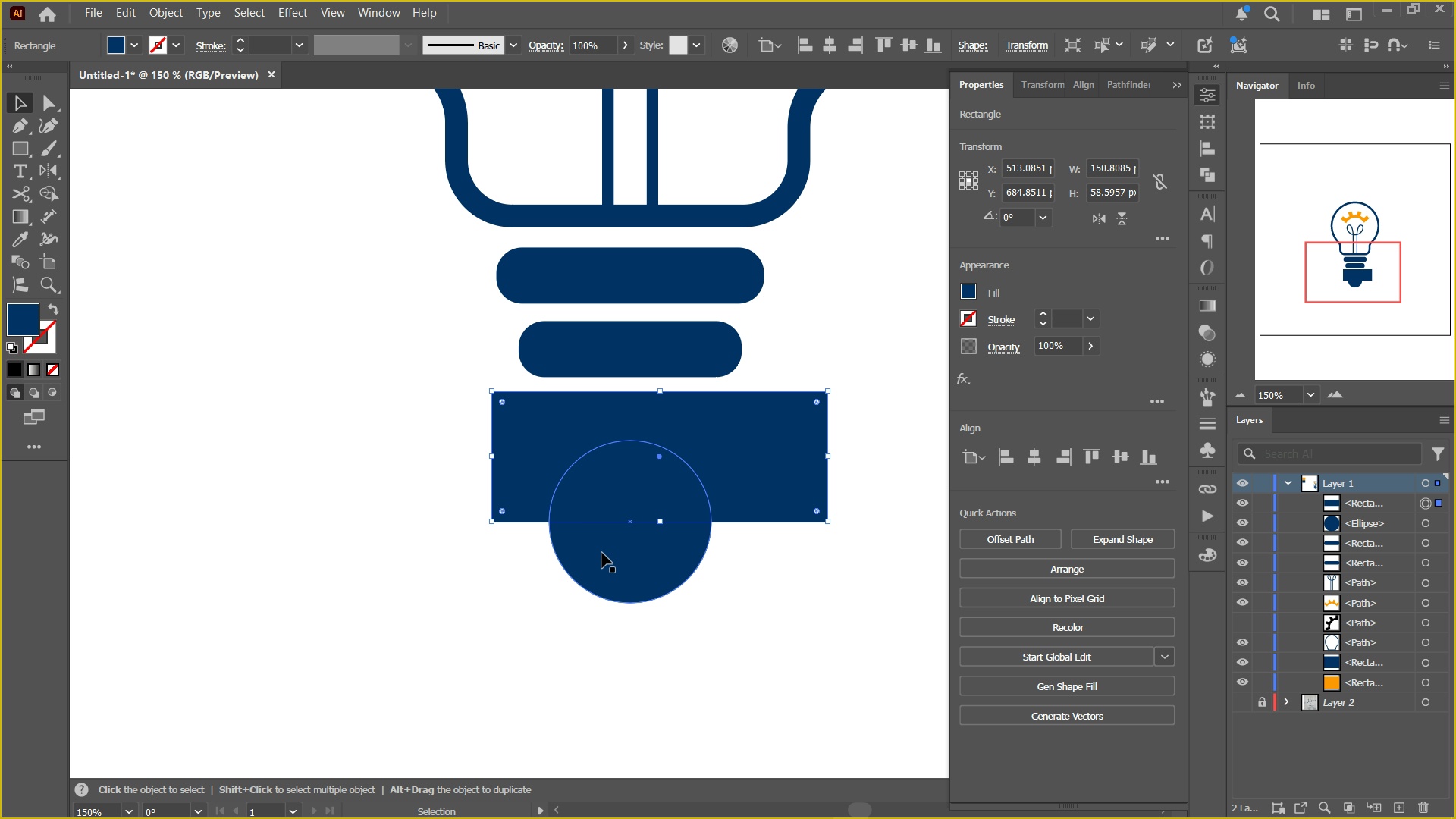 
hold_key(key=ShiftLeft, duration=0.45)
left_click([602, 553])
 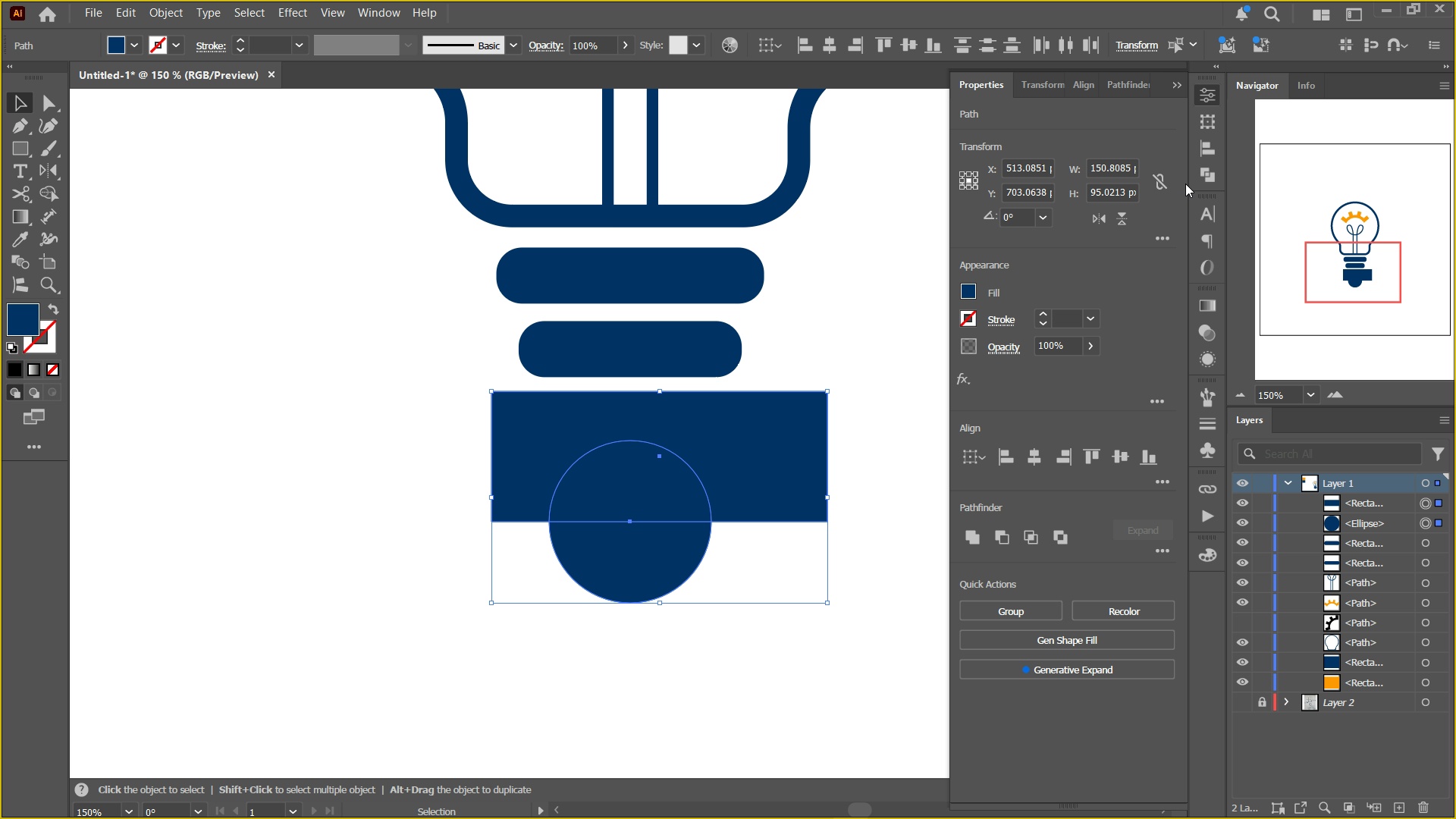 
left_click([1197, 180])
 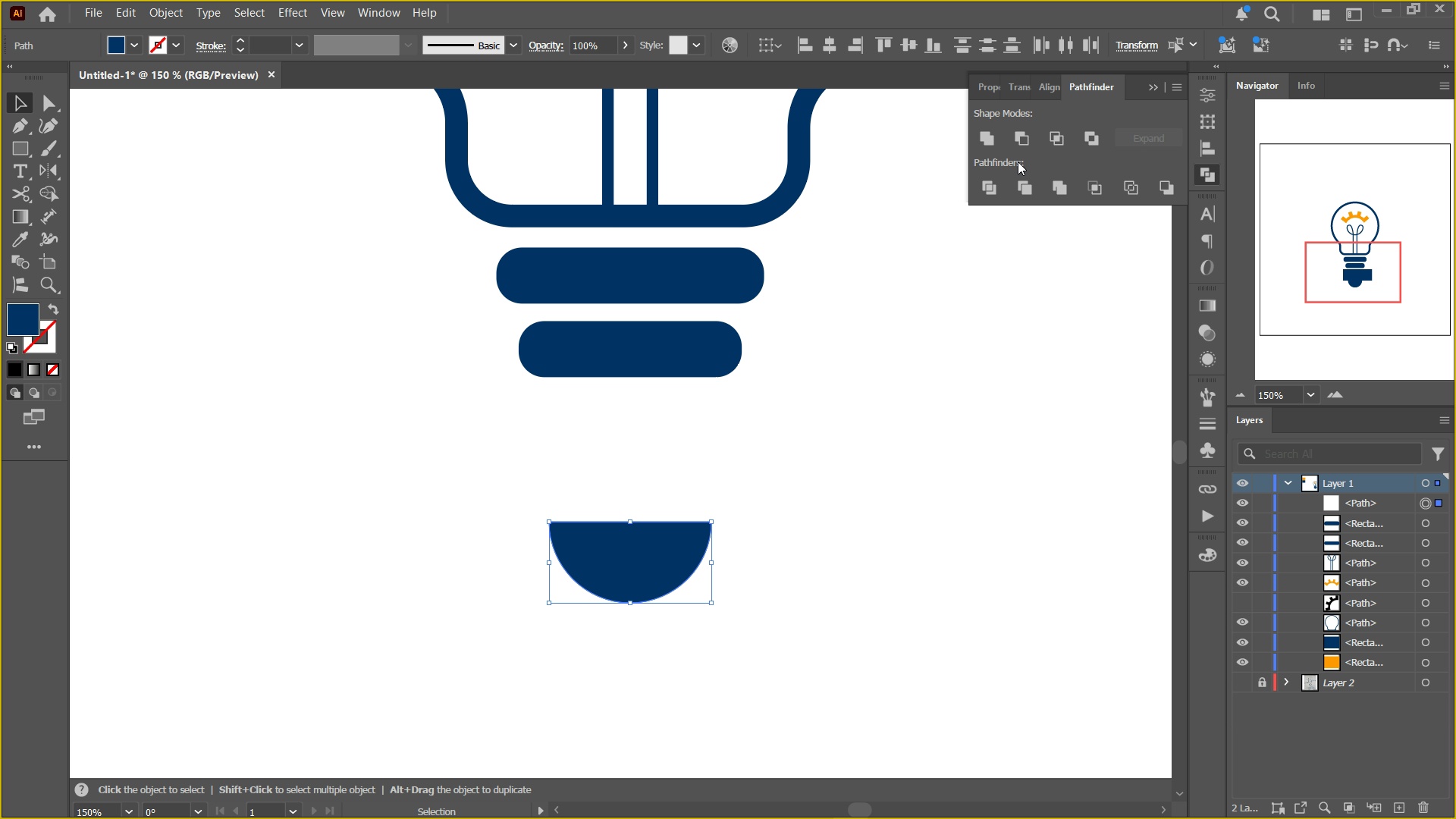 
double_click([899, 469])
 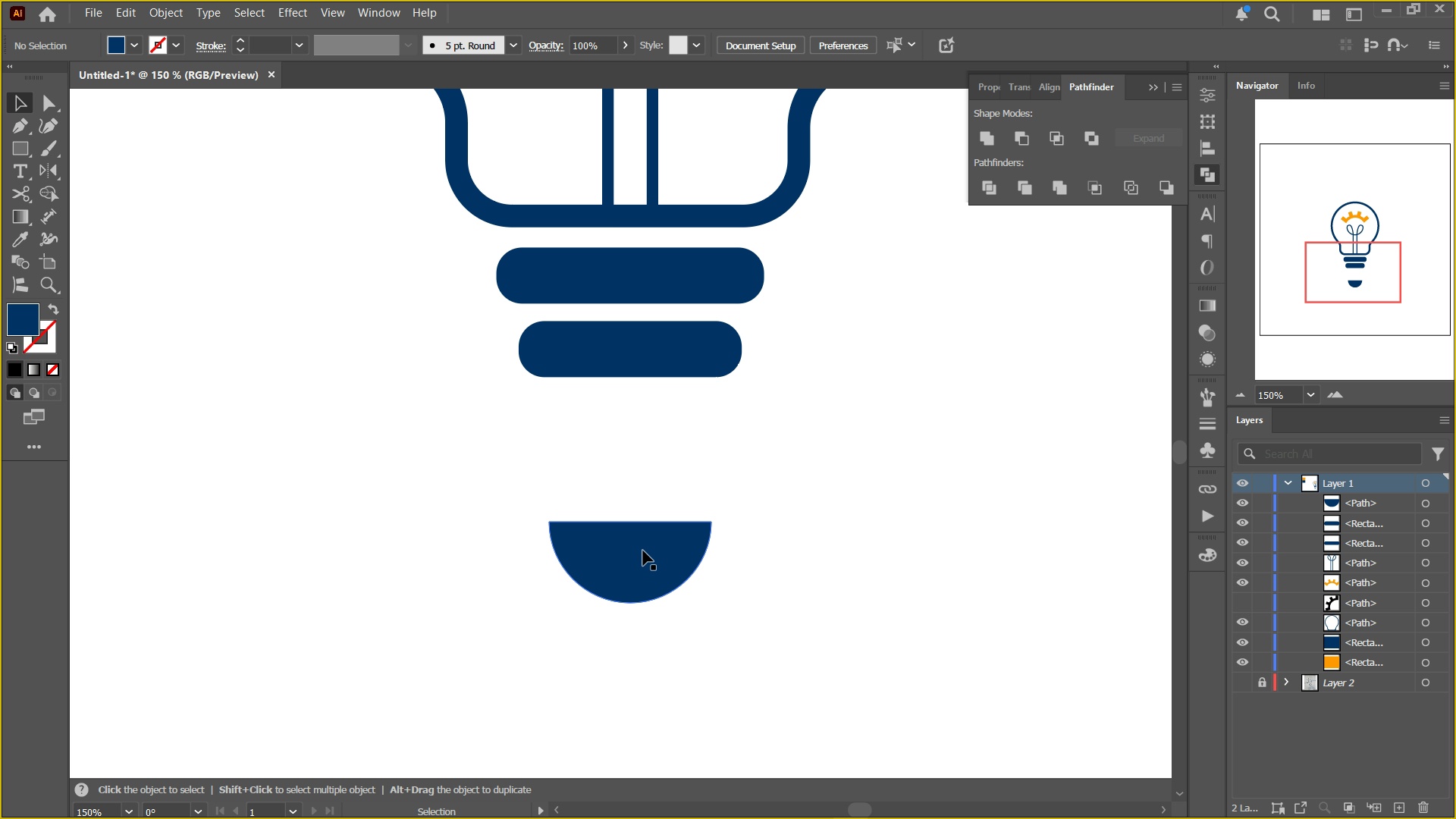 
left_click_drag(start_coordinate=[643, 551], to_coordinate=[645, 428])
 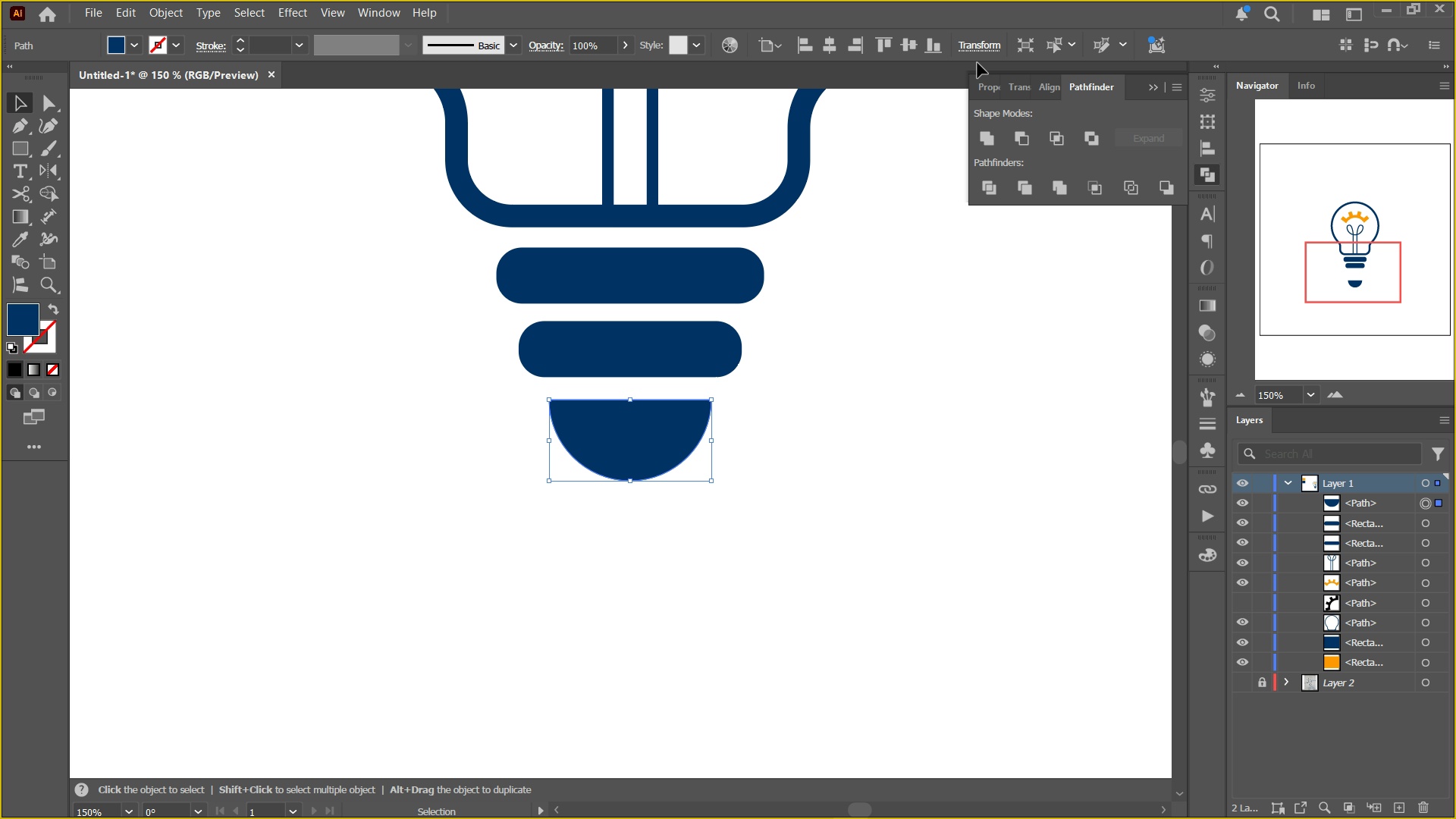 
hold_key(key=ShiftLeft, duration=0.93)
 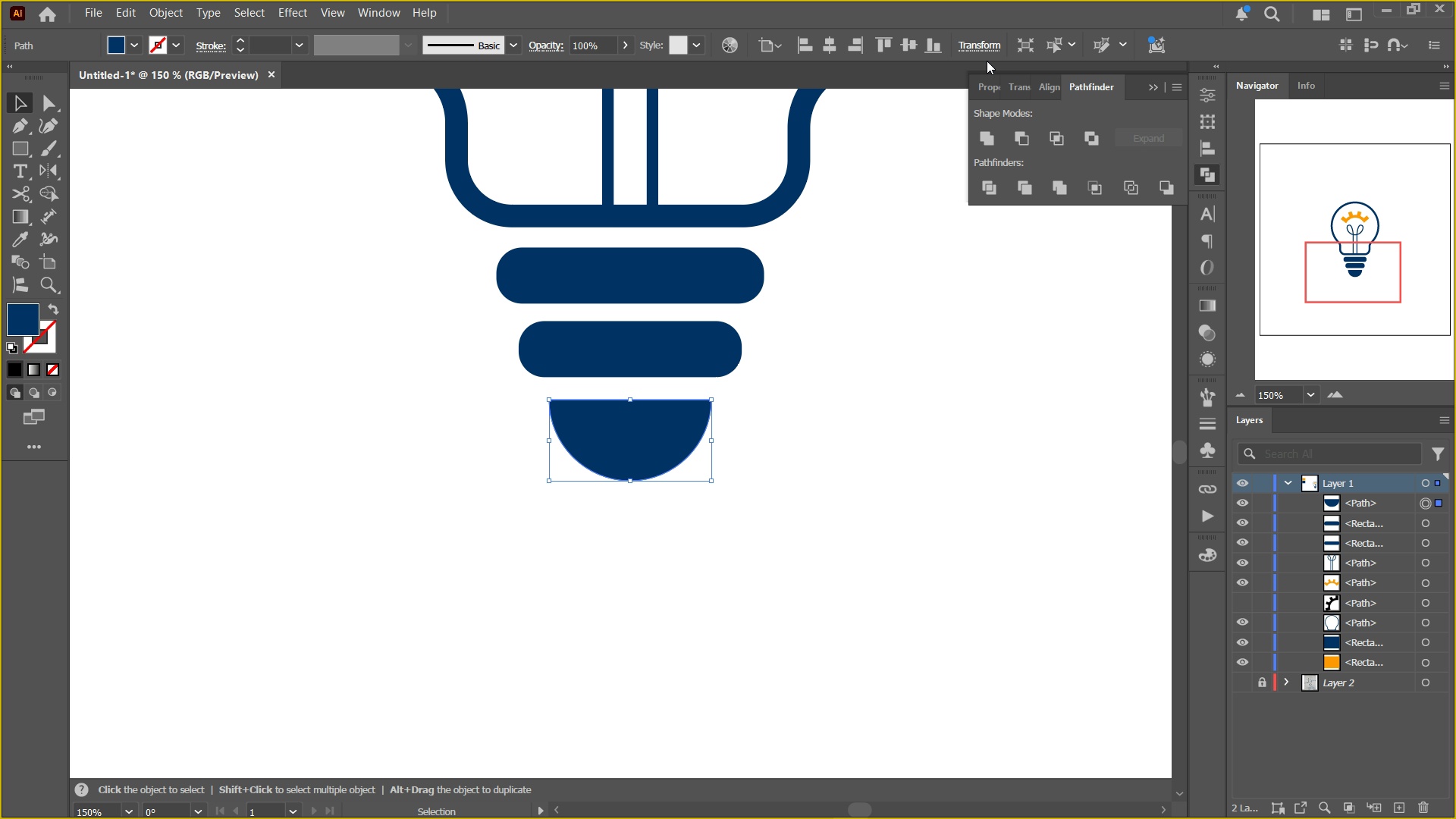 
left_click([977, 48])
 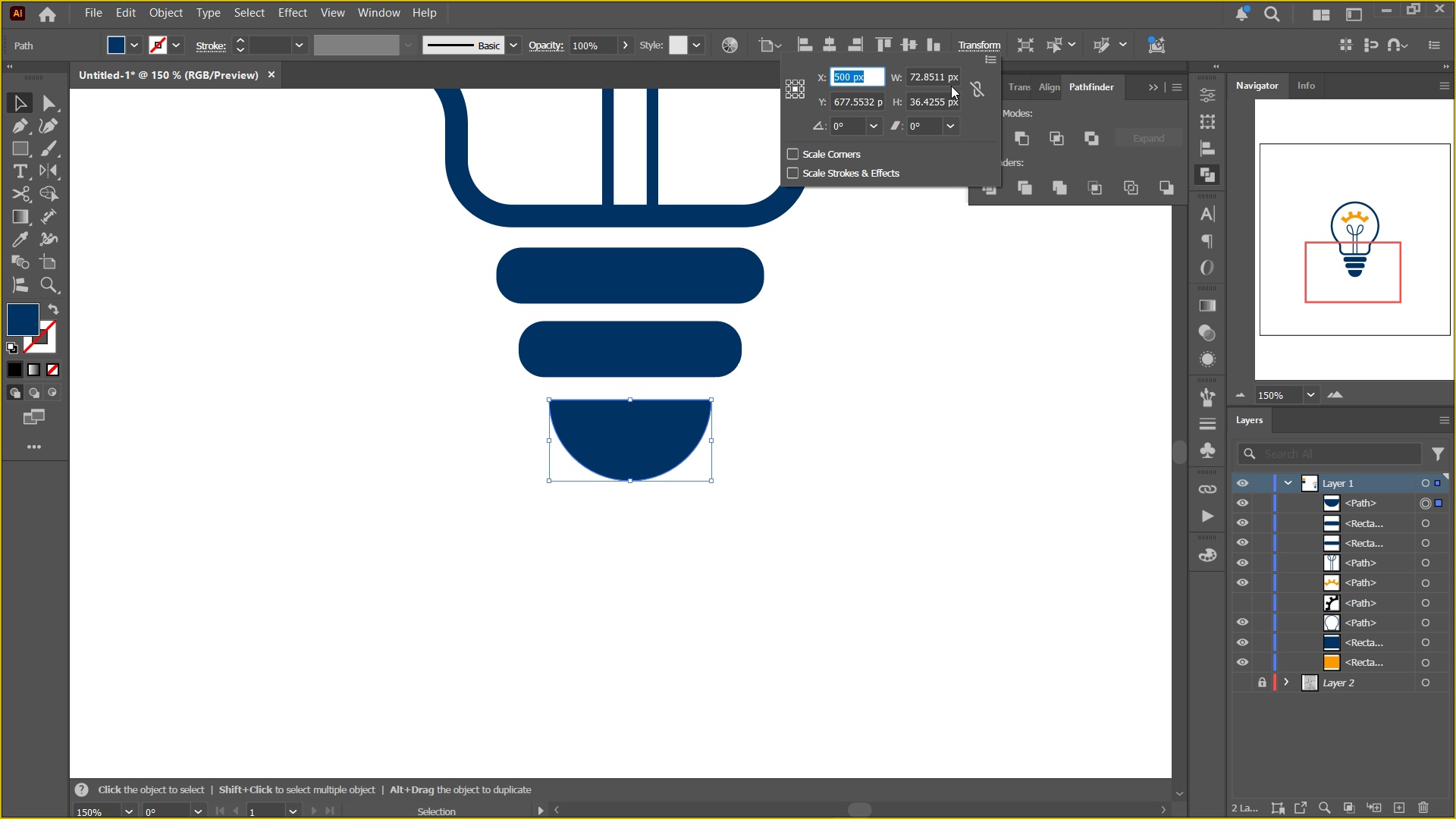 
left_click([943, 80])
 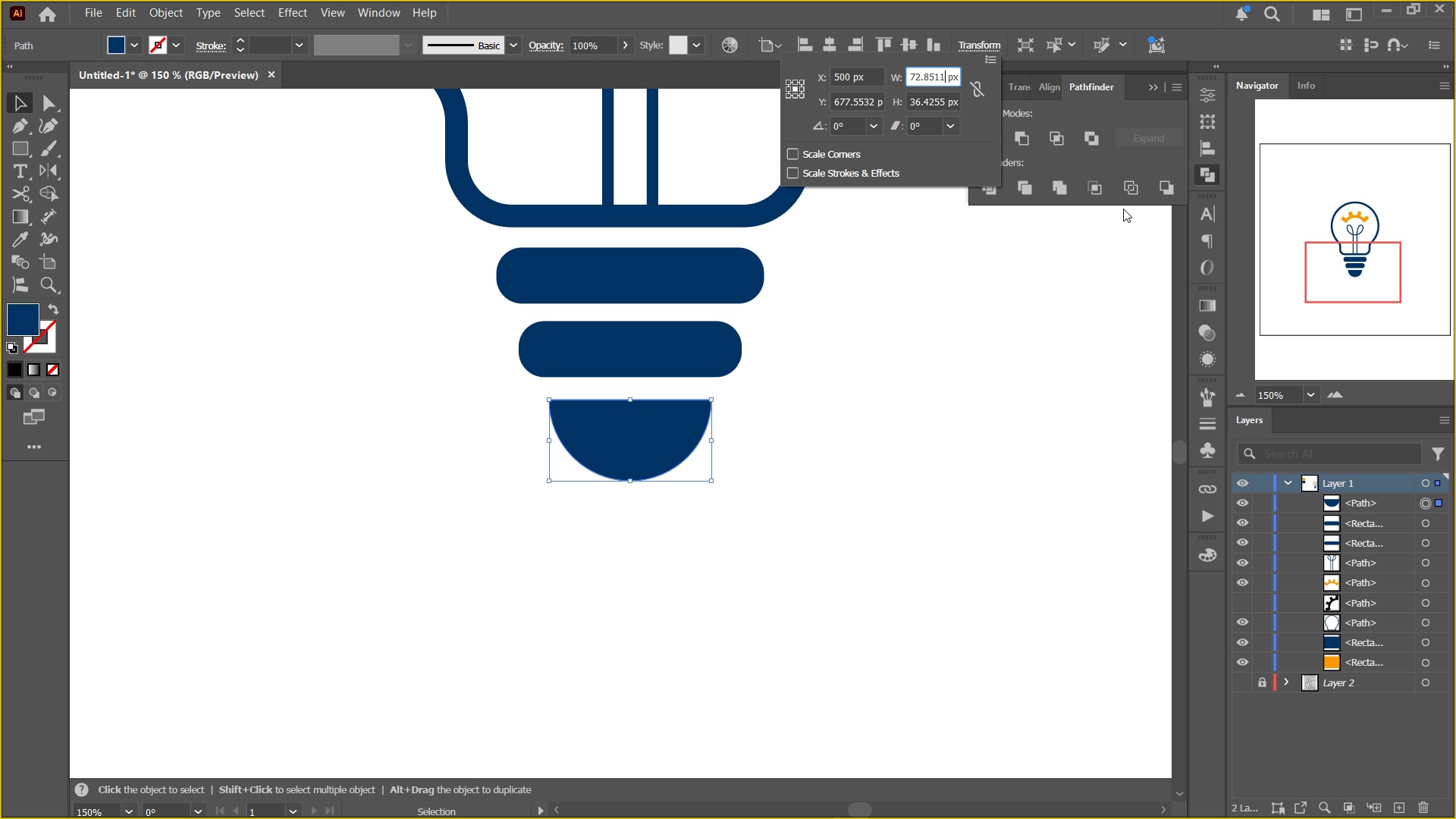 
key(Control+ControlLeft)
 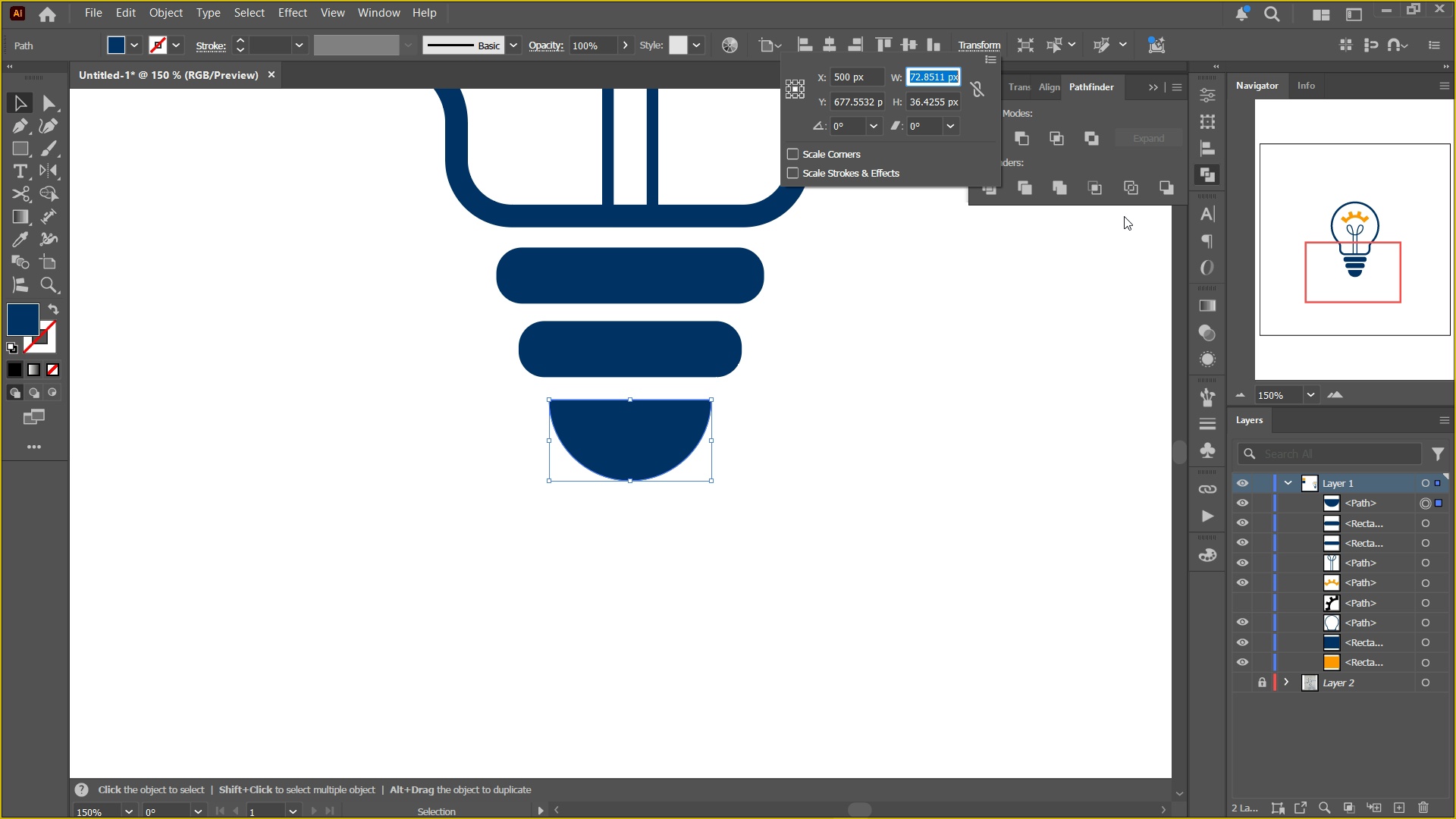 
key(Control+A)
 